 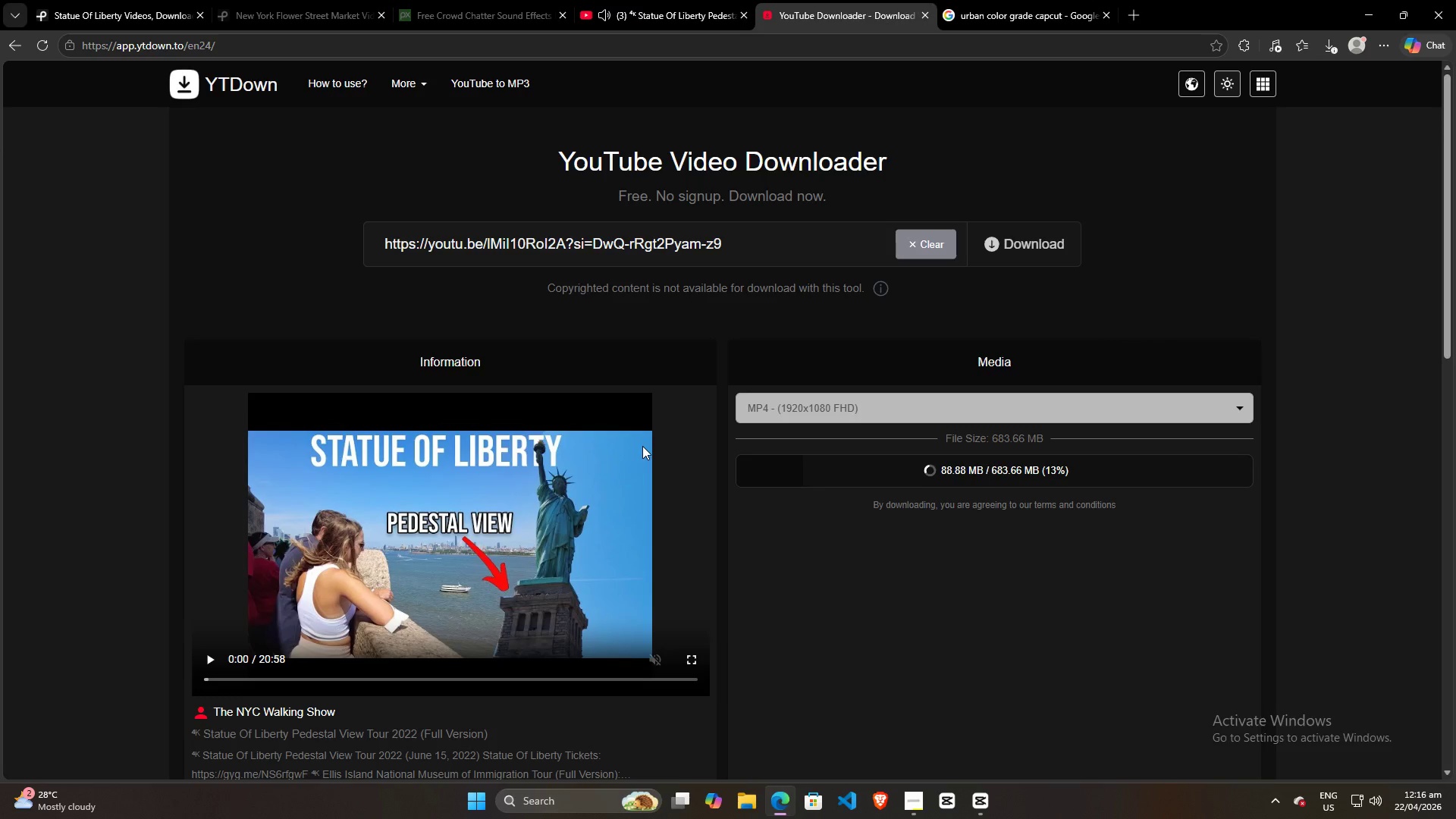 
left_click([630, 0])
 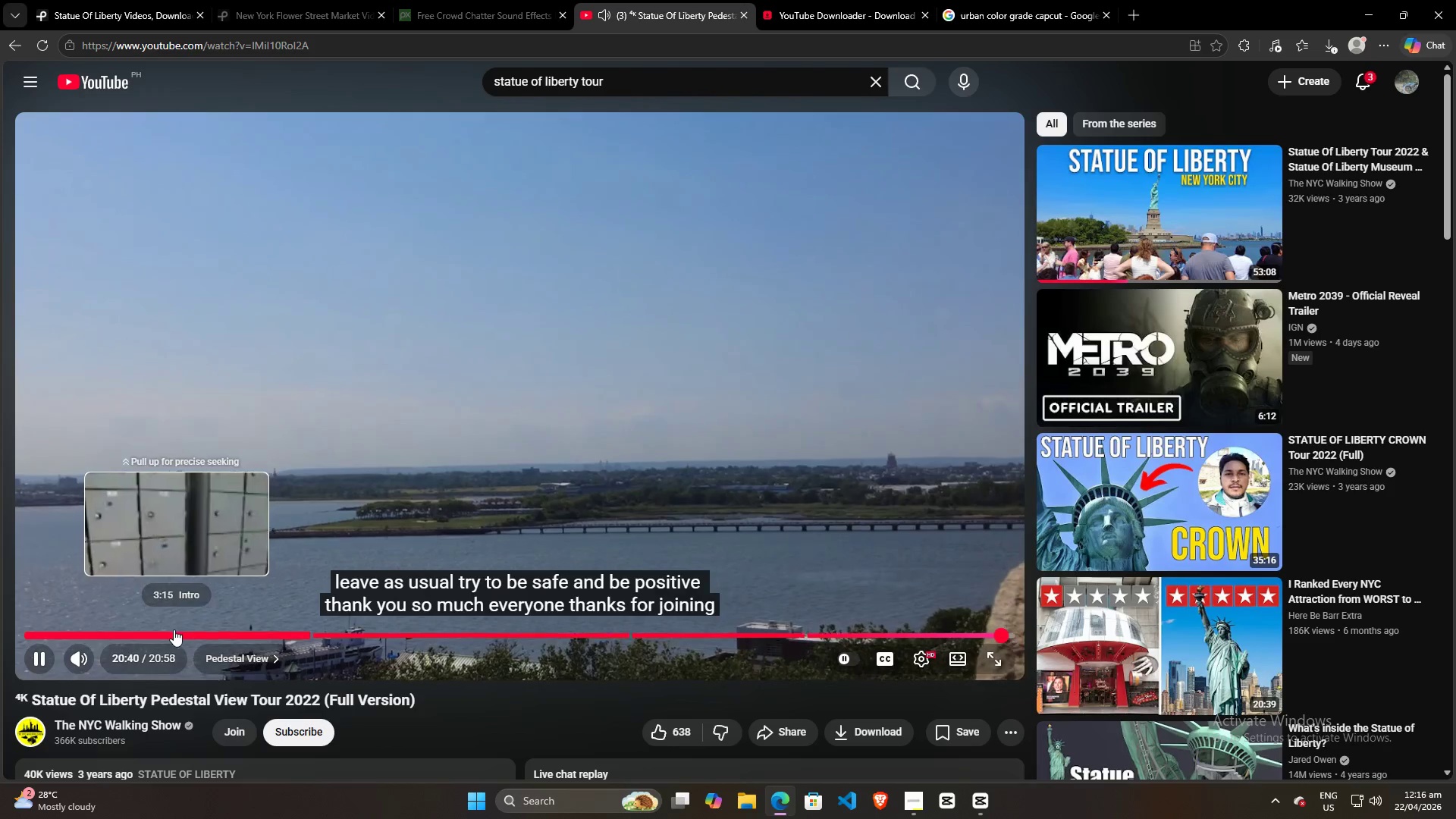 
wait(11.7)
 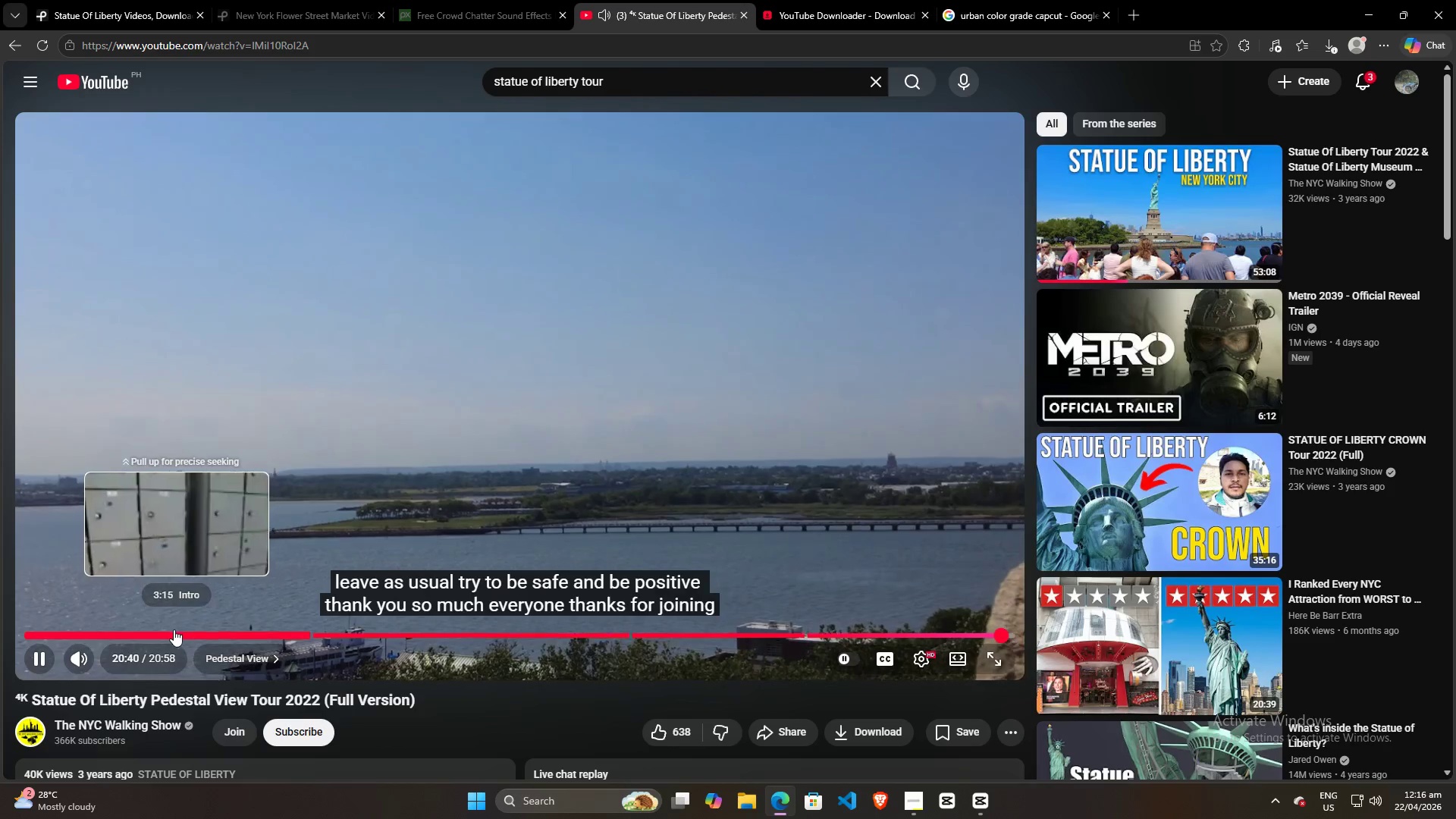 
left_click([399, 633])
 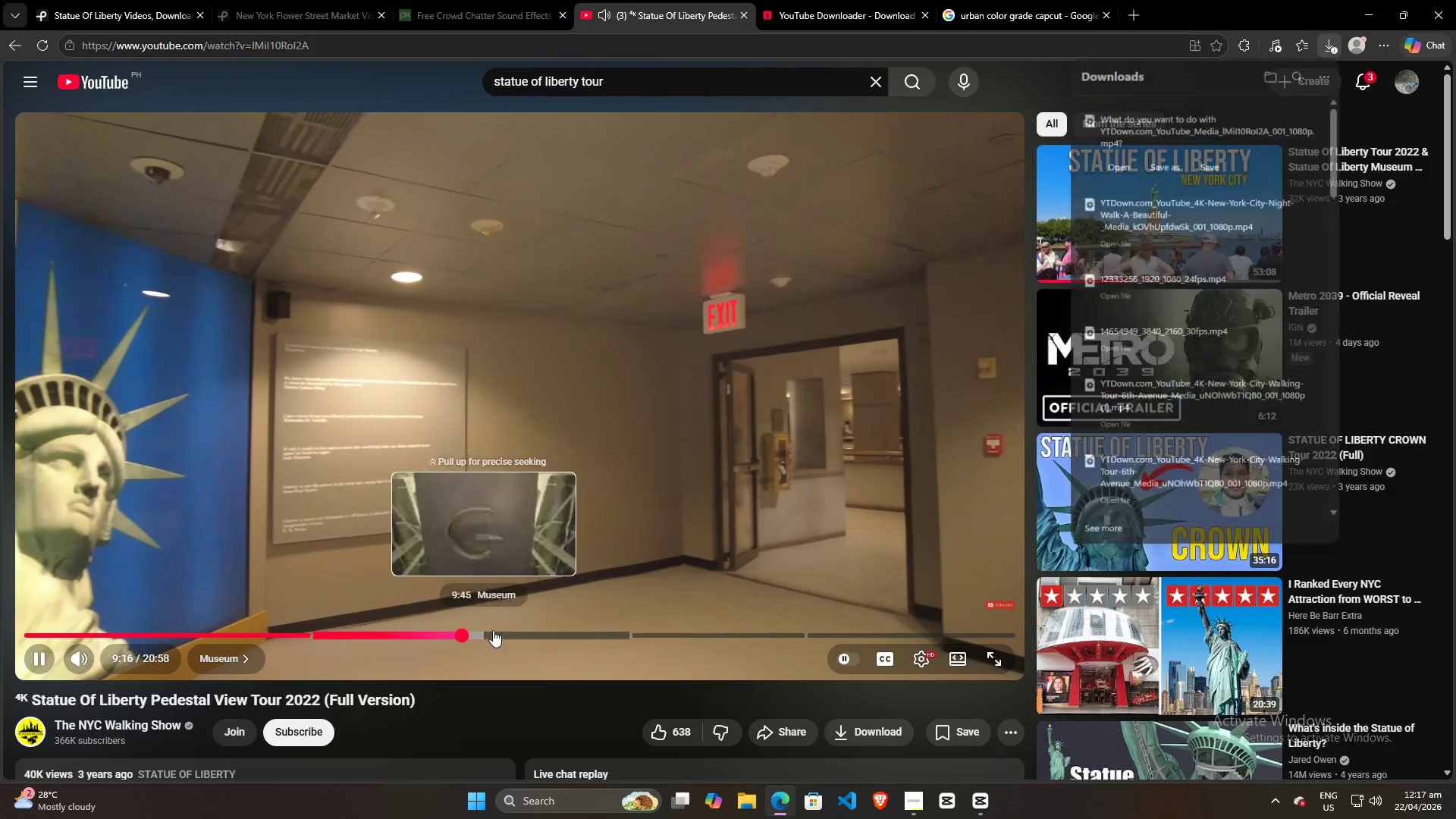 
wait(5.44)
 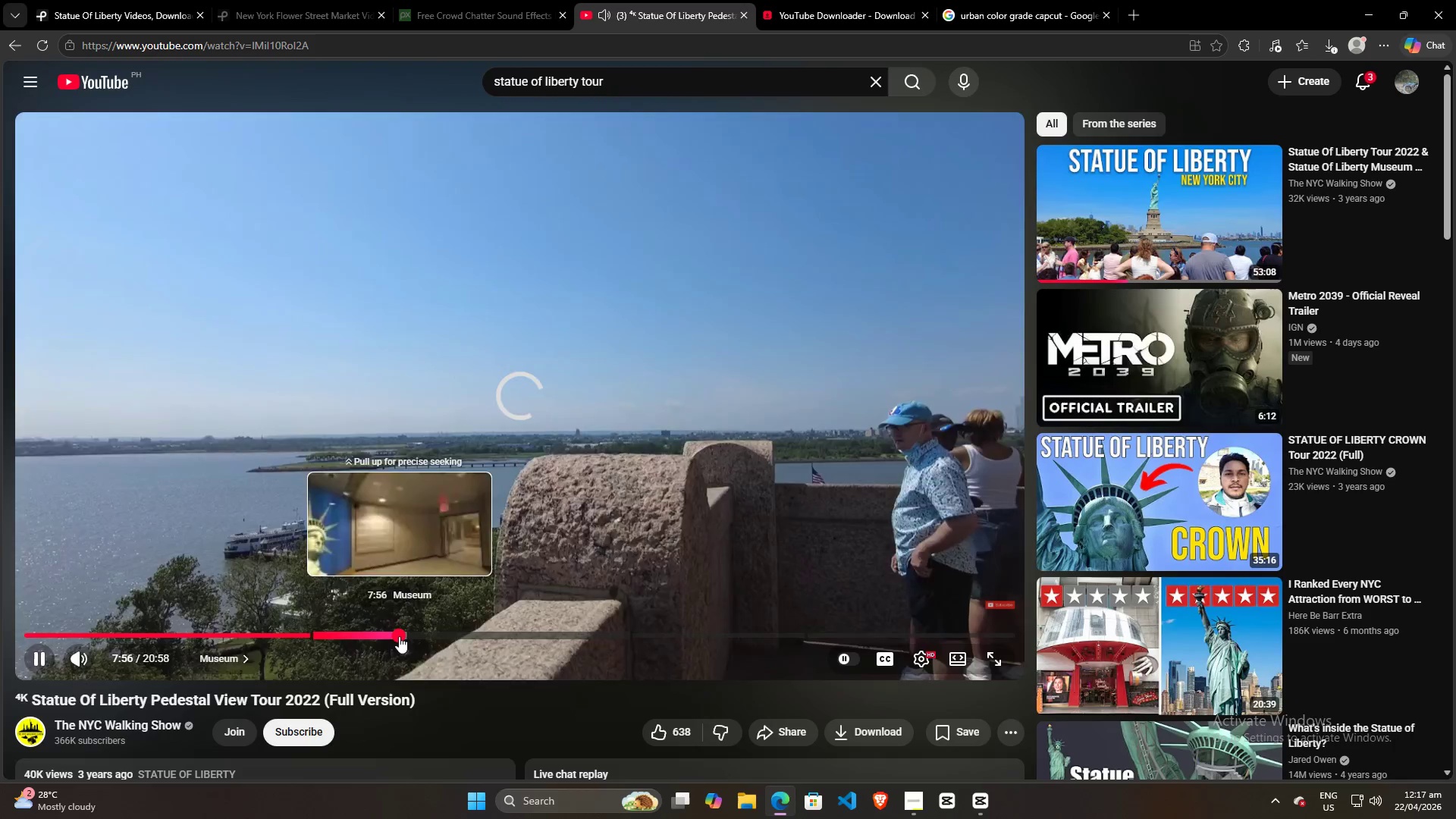 
left_click([1220, 168])
 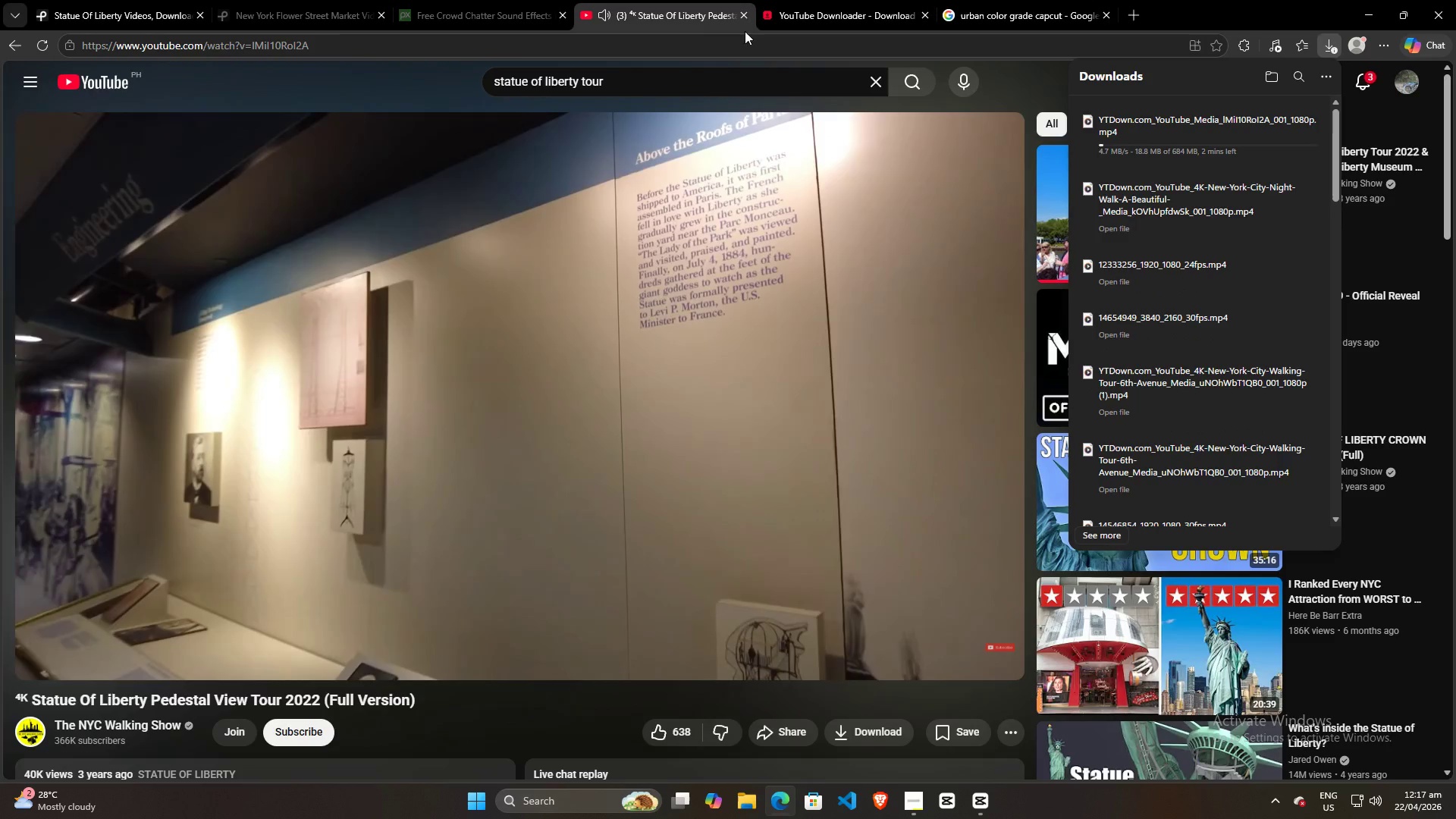 
left_click([745, 10])
 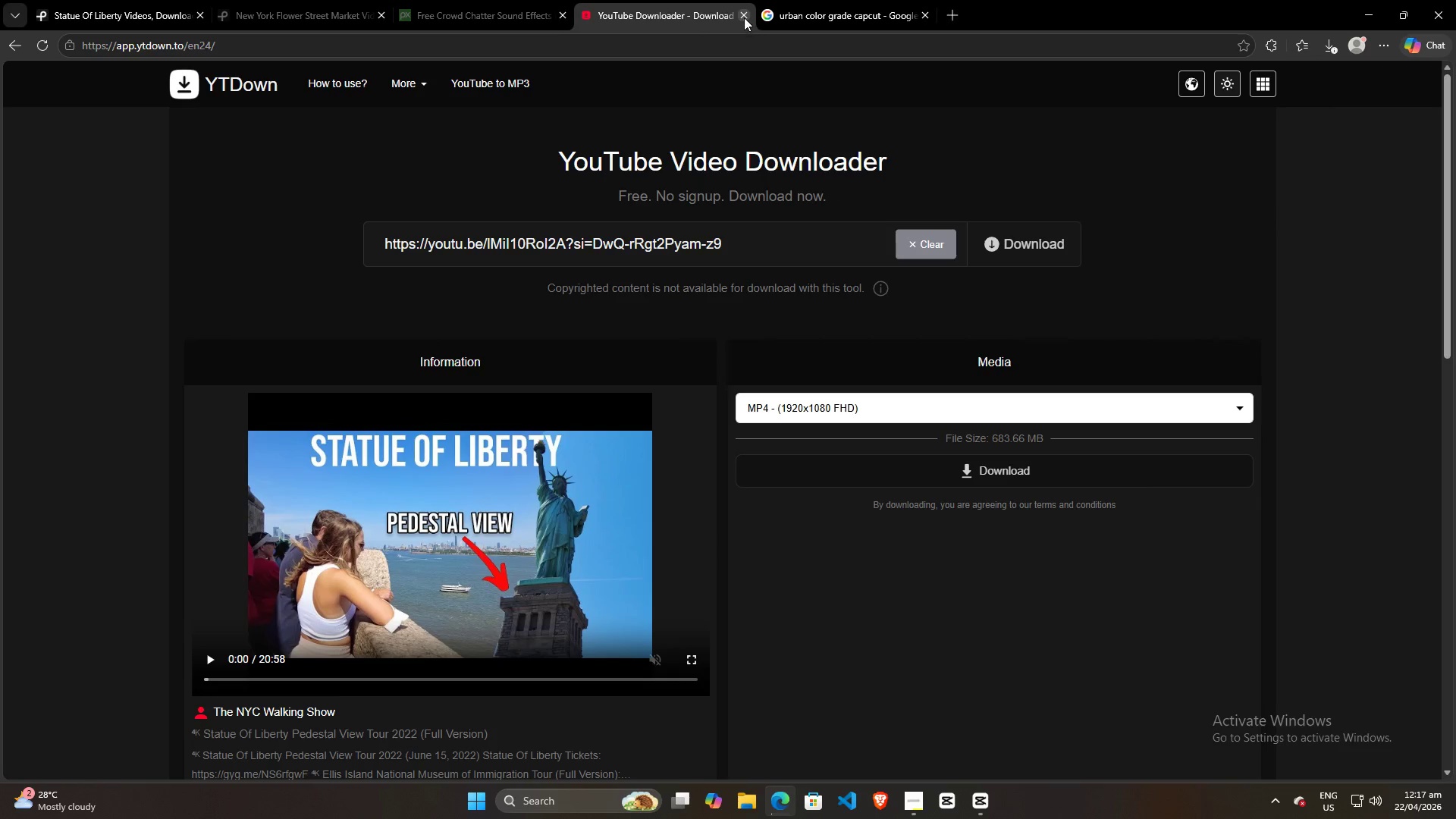 
left_click([742, 17])
 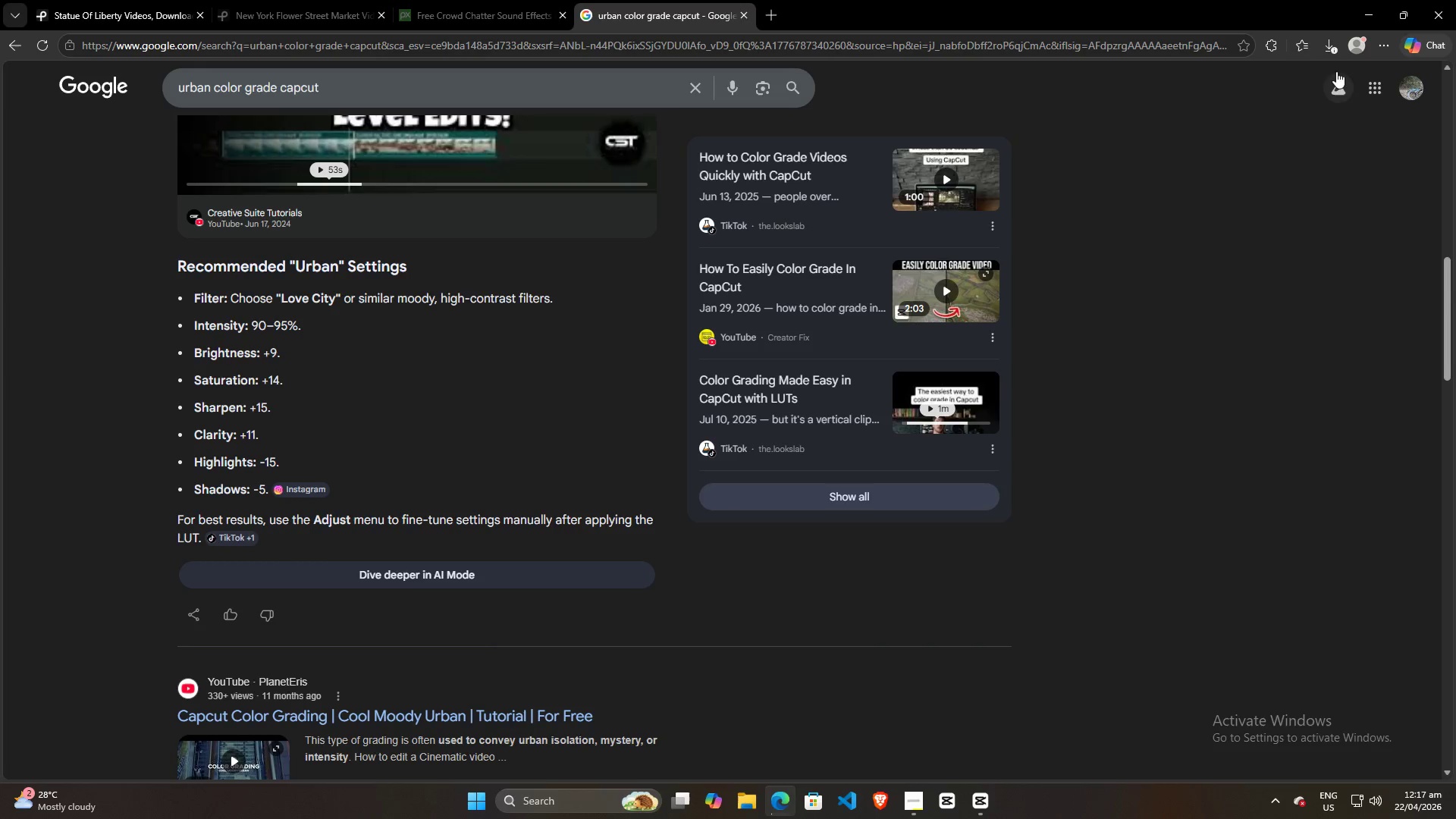 
left_click([1331, 52])
 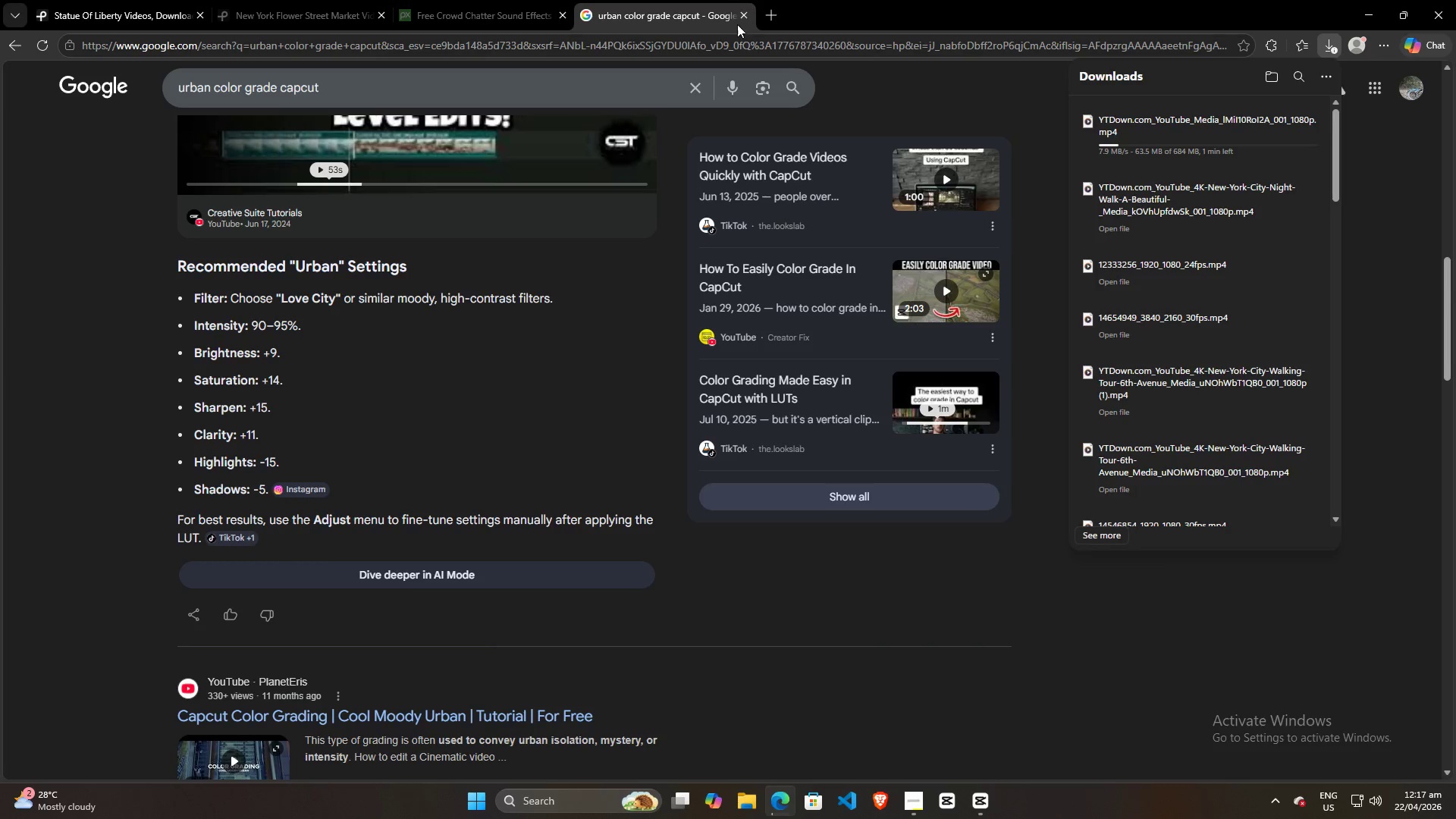 
left_click([742, 17])
 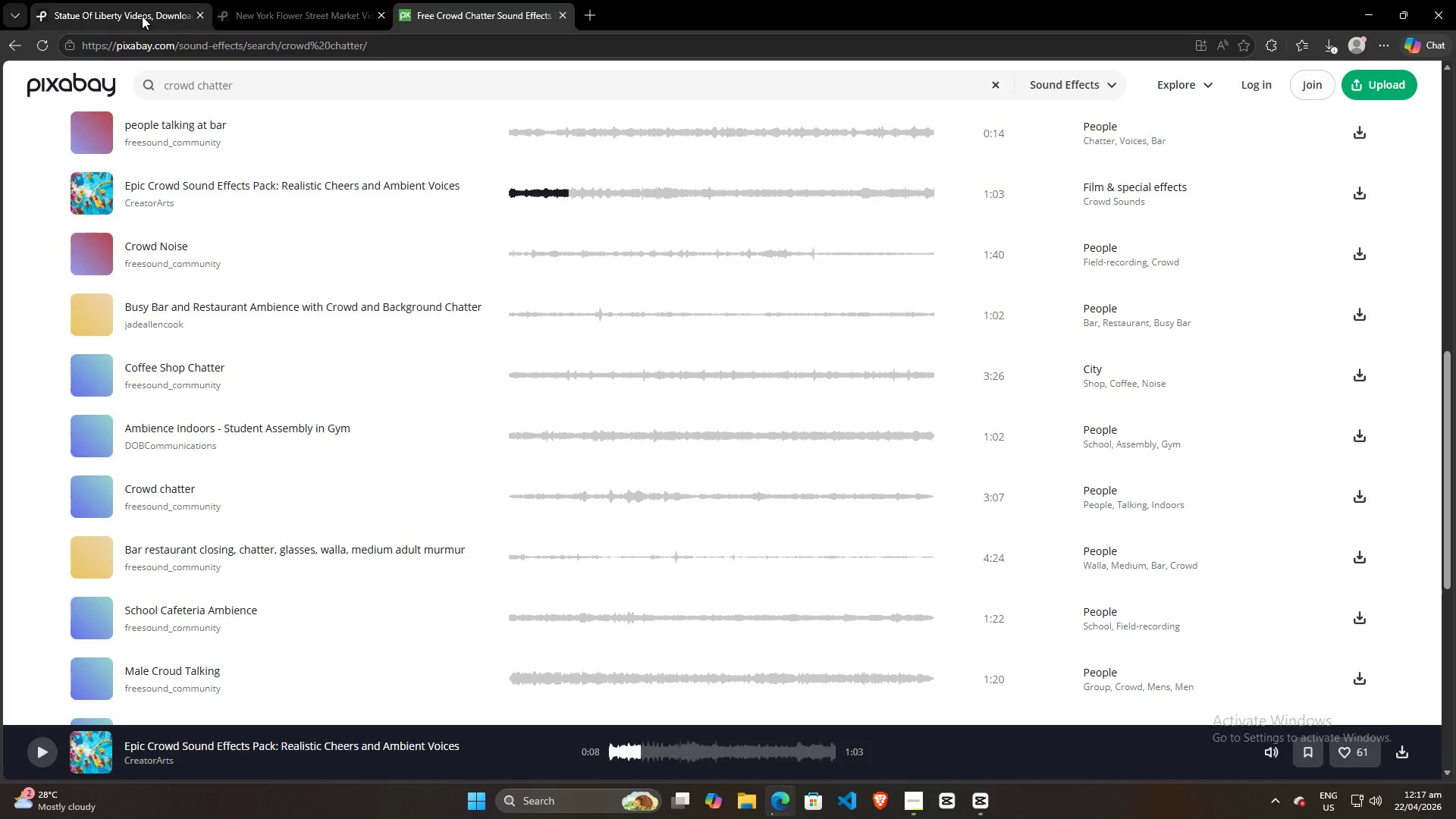 
left_click([146, 0])
 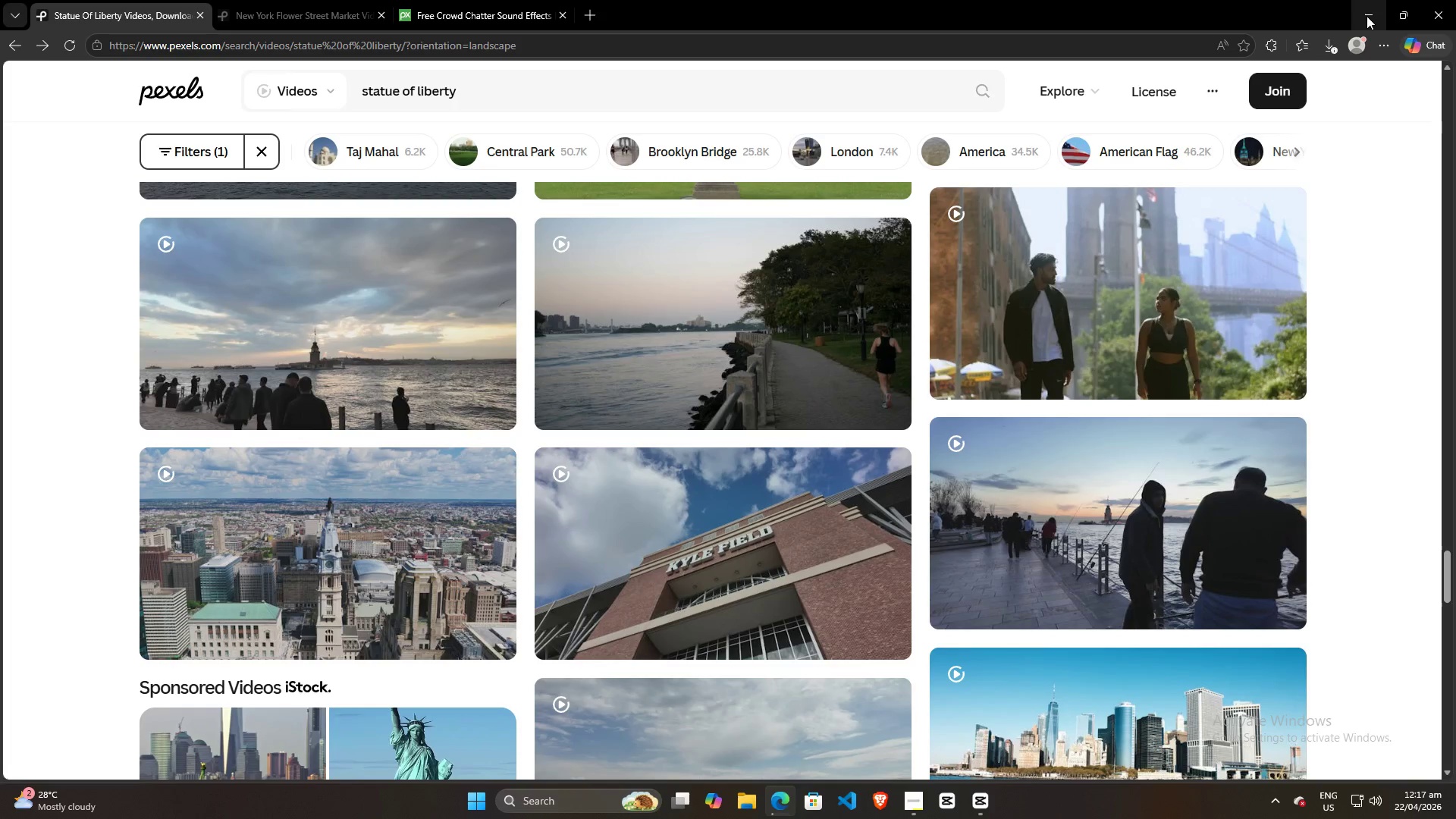 
scroll: coordinate [1018, 504], scroll_direction: down, amount: 25.0
 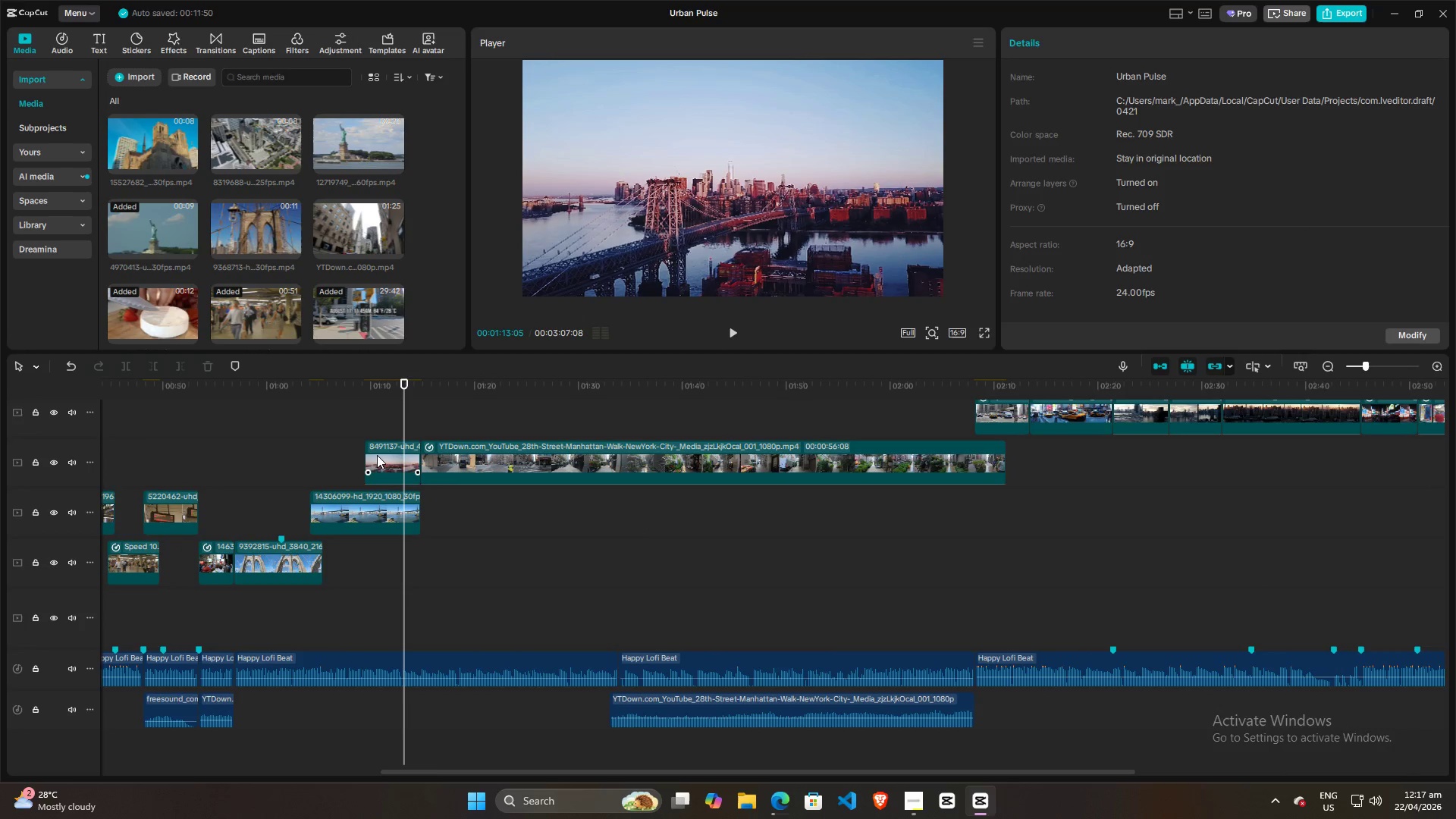 
key(Backspace)
 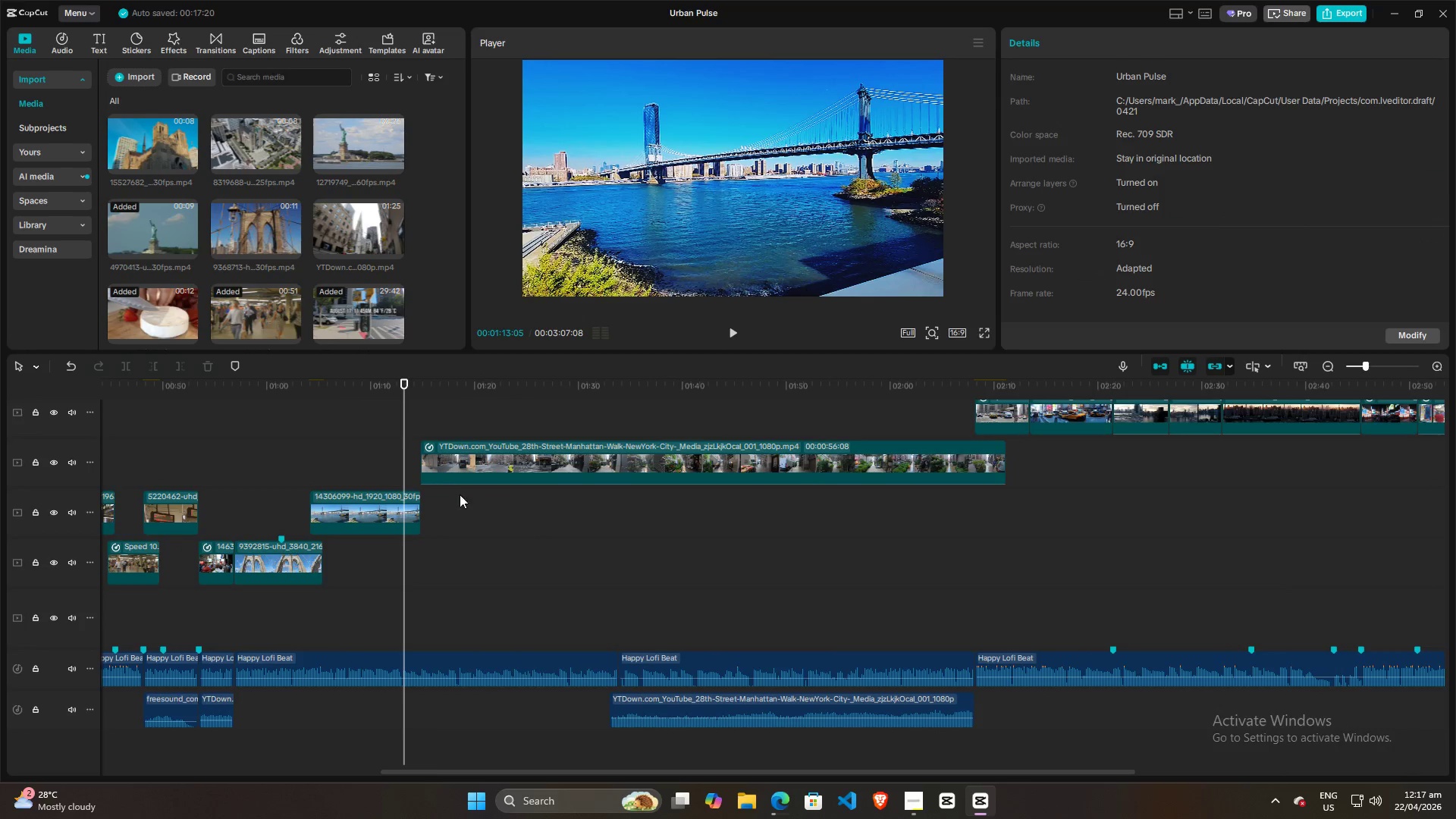 
left_click([347, 465])
 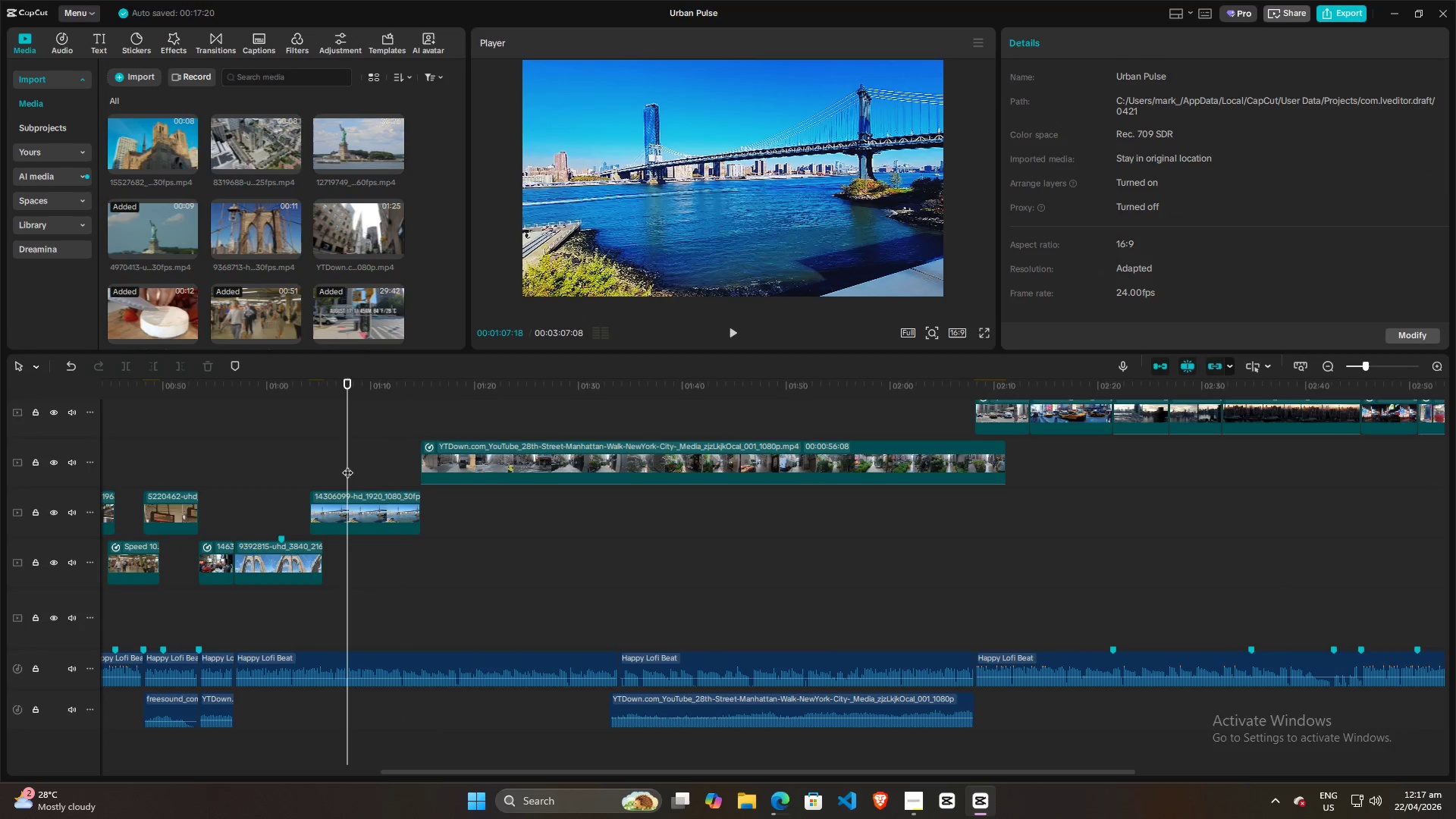 
key(Space)
 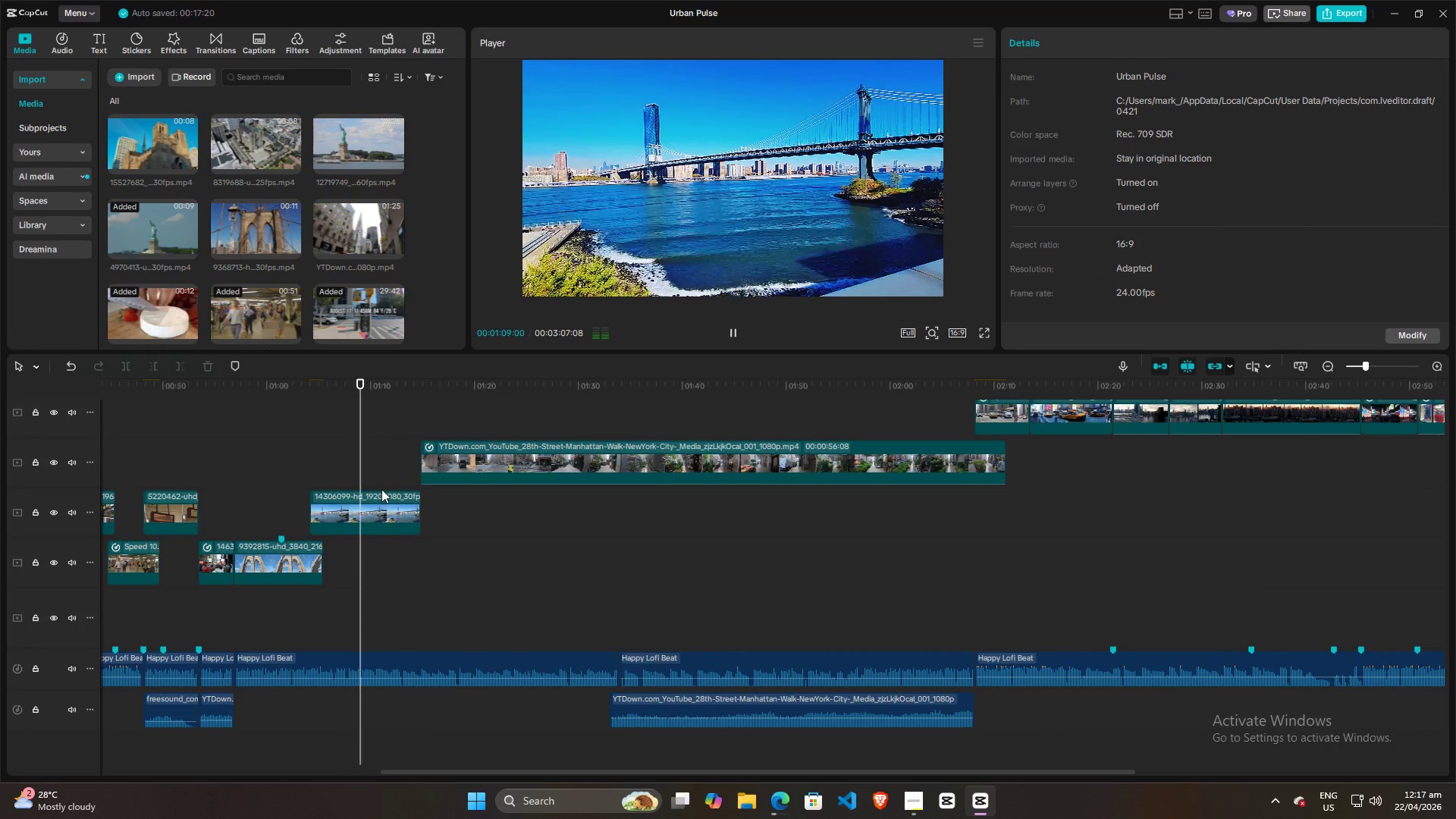 
key(Space)
 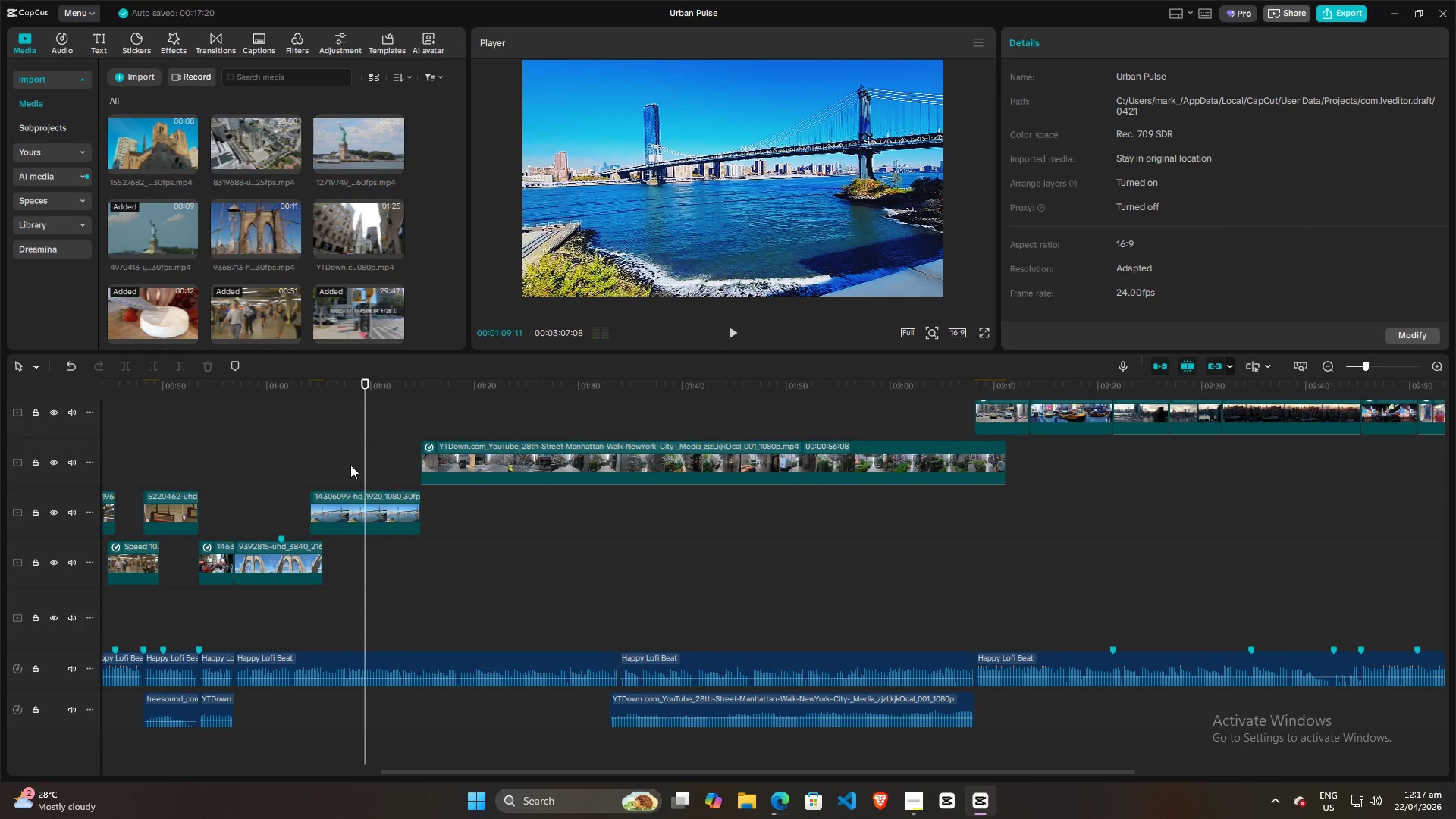 
left_click([347, 461])
 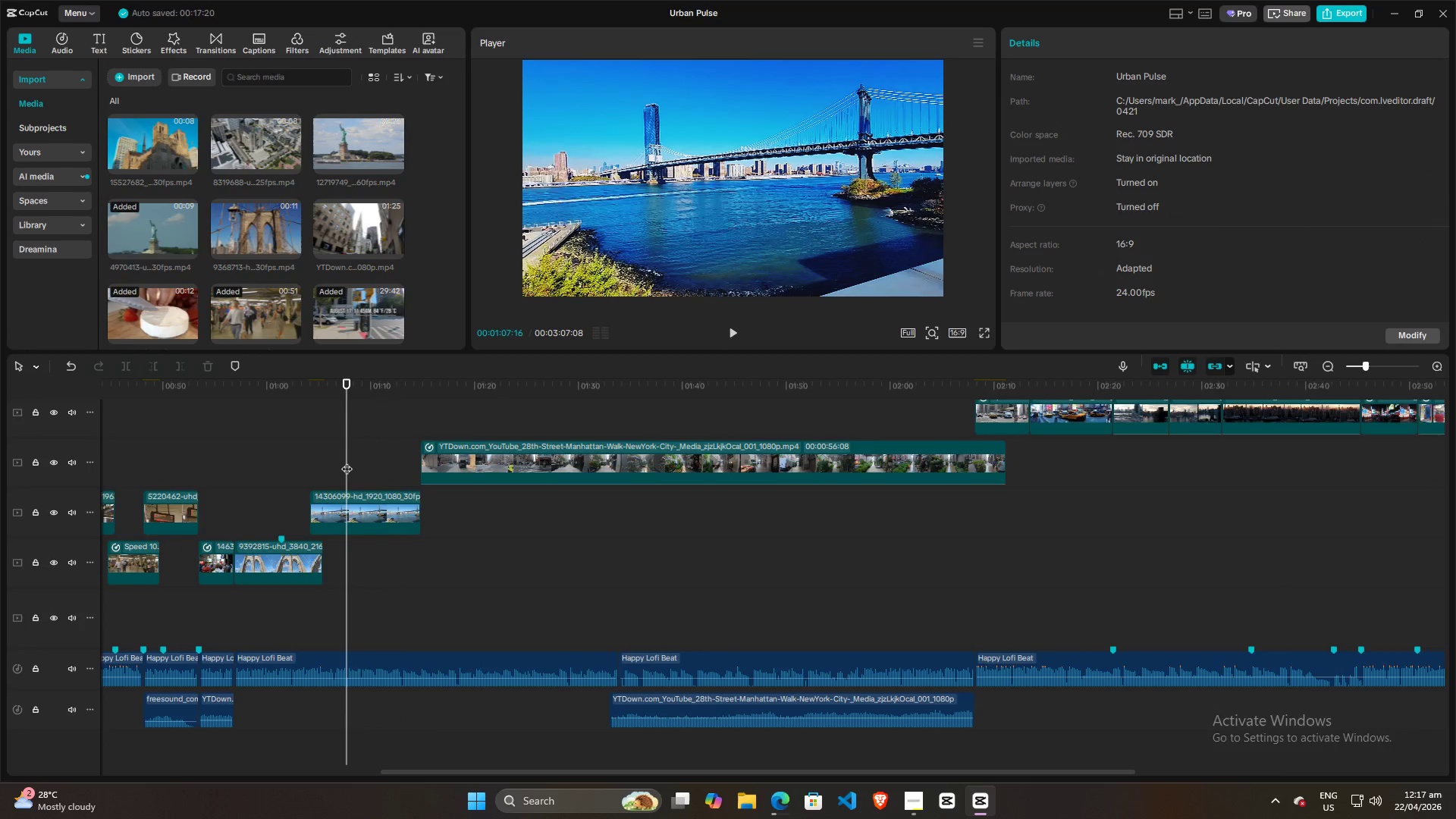 
key(Space)
 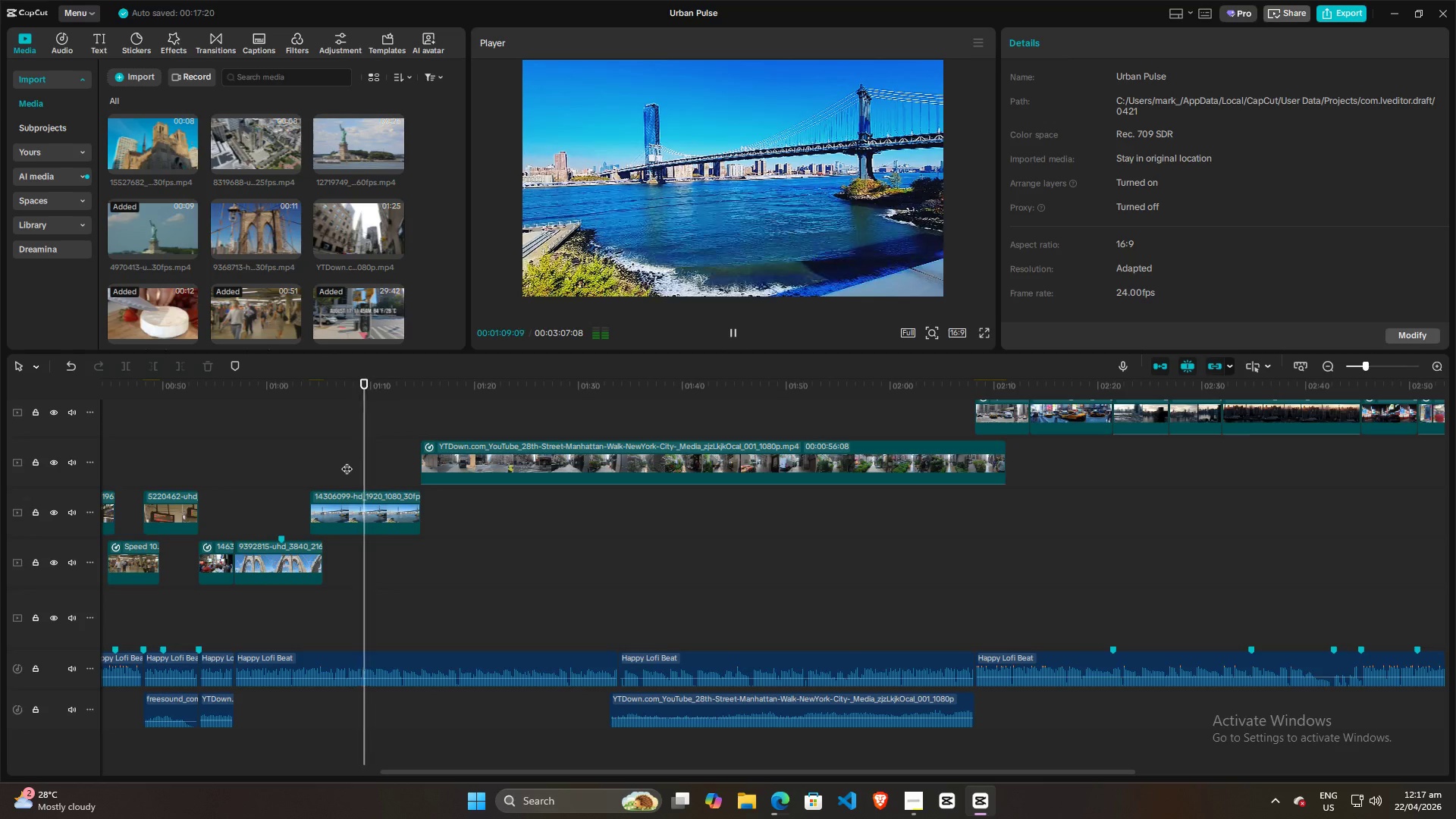 
key(Space)
 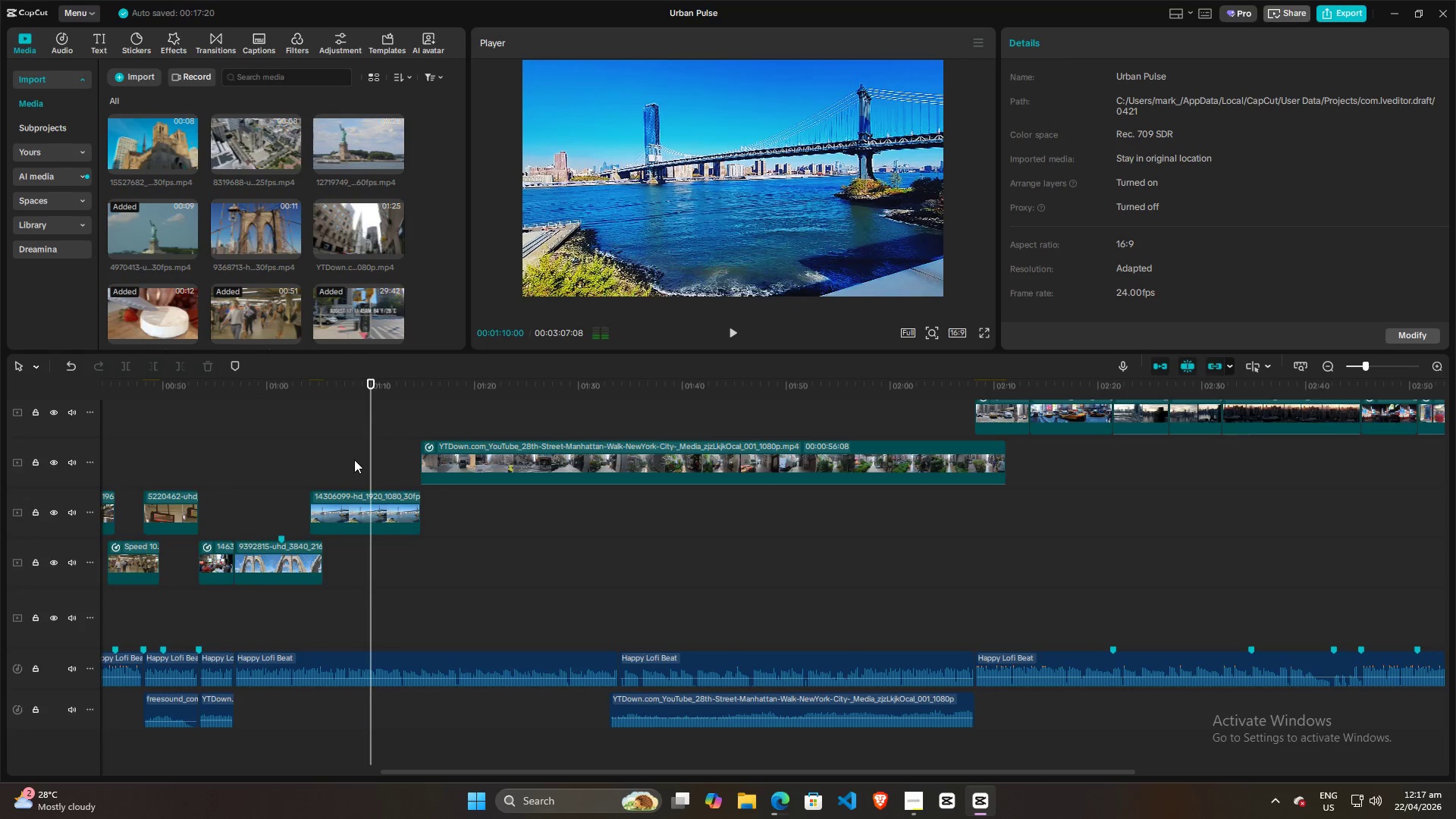 
left_click([354, 460])
 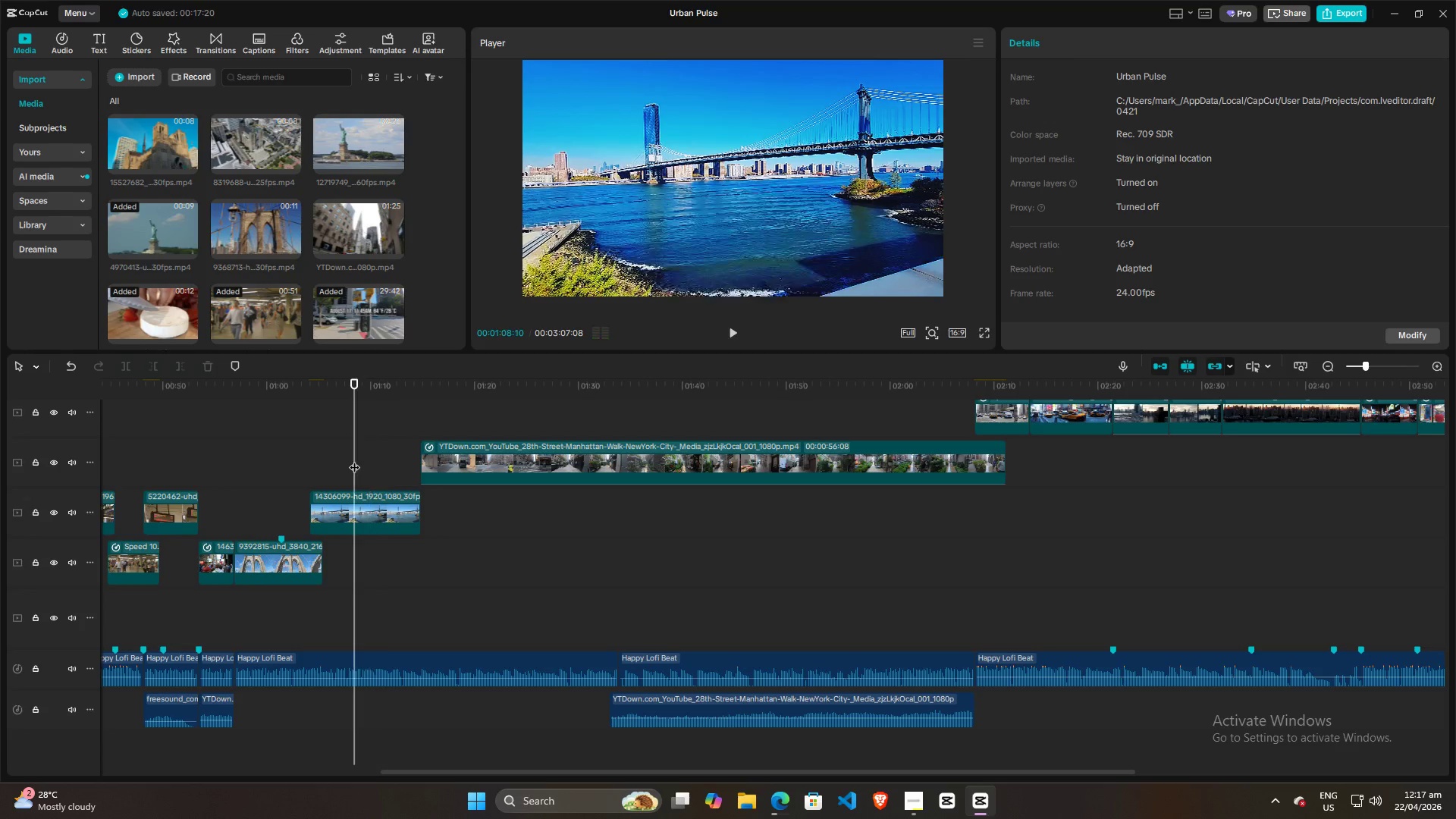 
key(Space)
 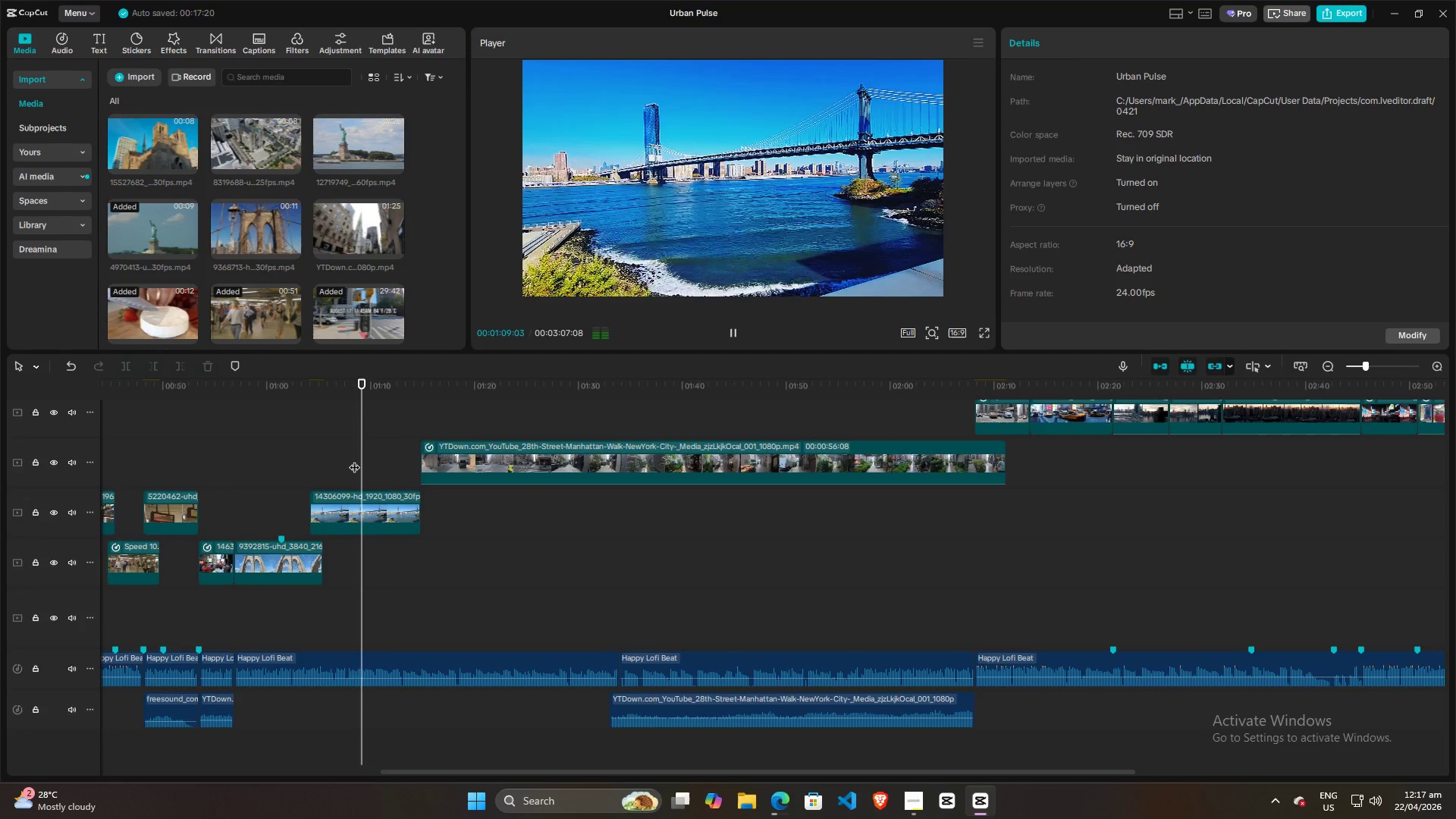 
key(Space)
 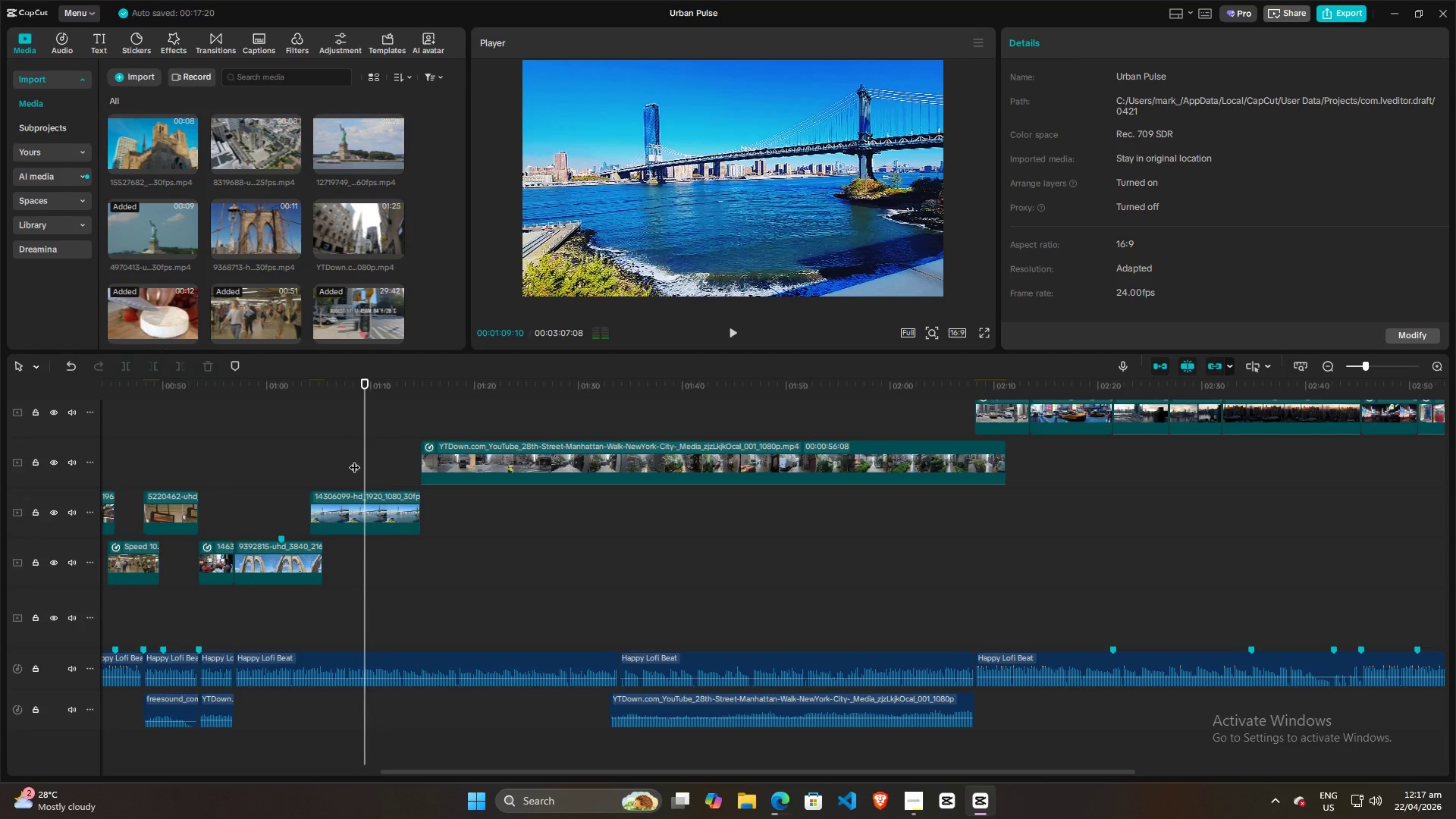 
left_click([354, 460])
 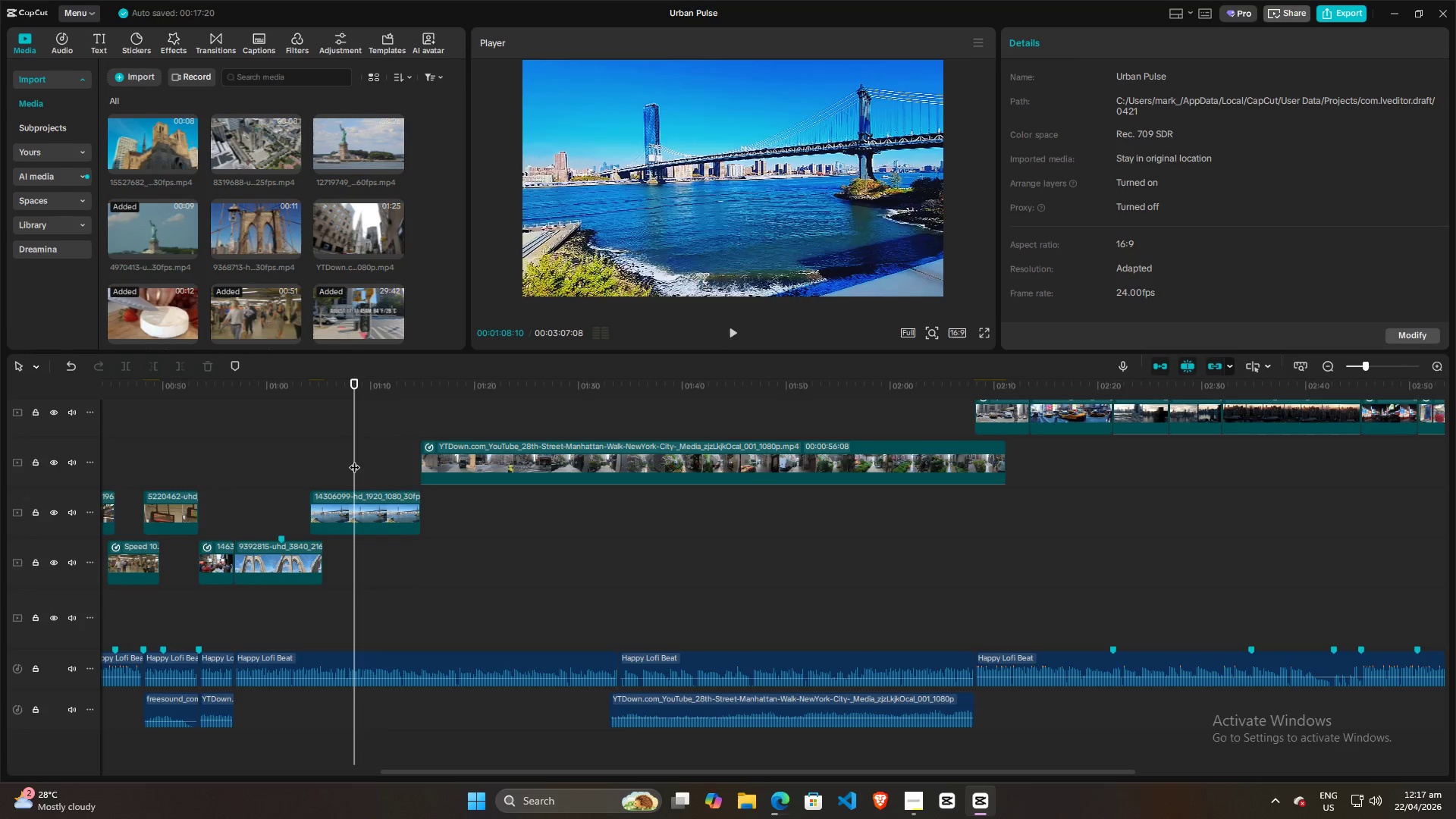 
key(Space)
 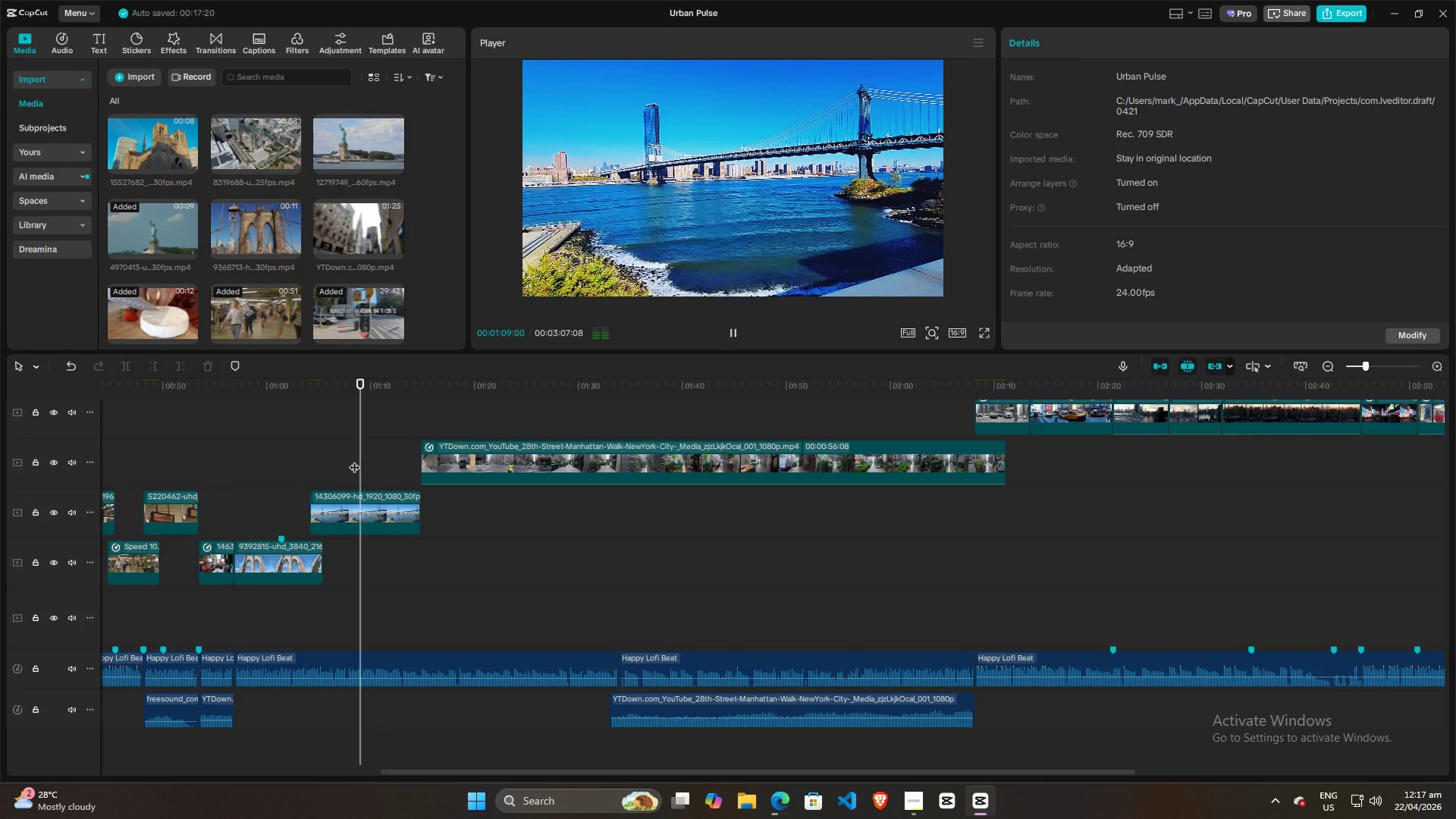 
key(Space)
 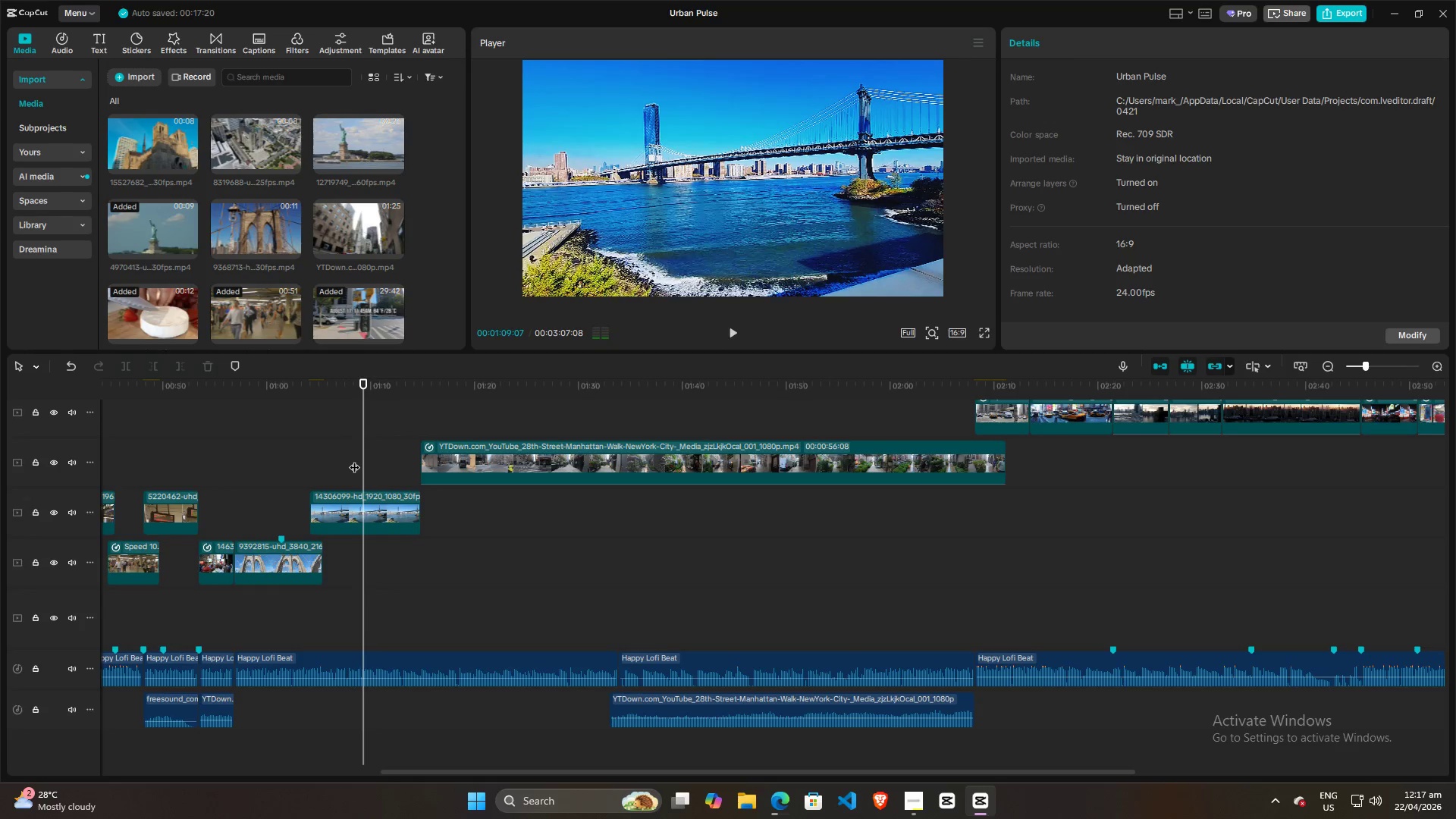 
key(Space)
 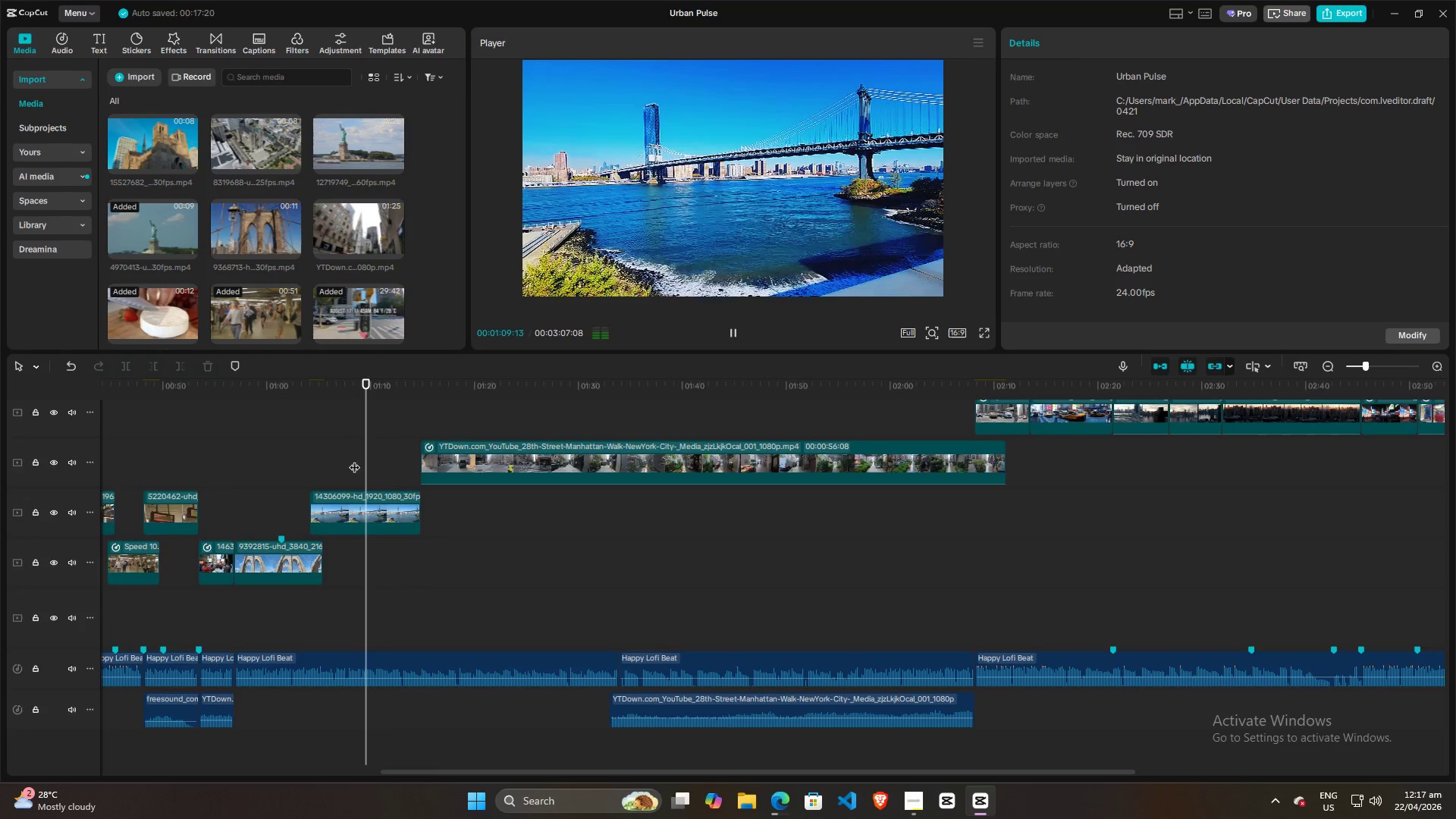 
key(Space)
 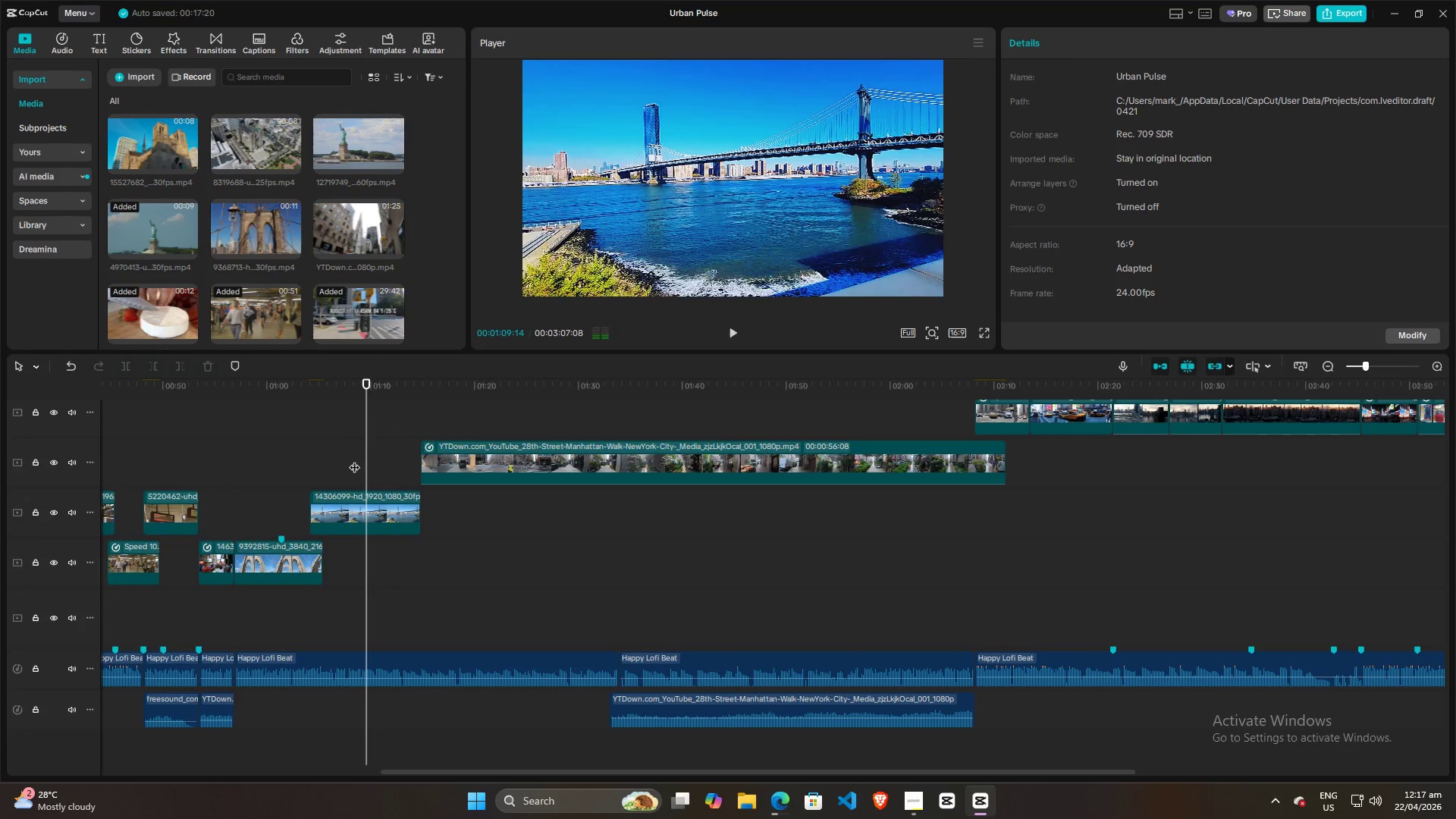 
left_click([354, 460])
 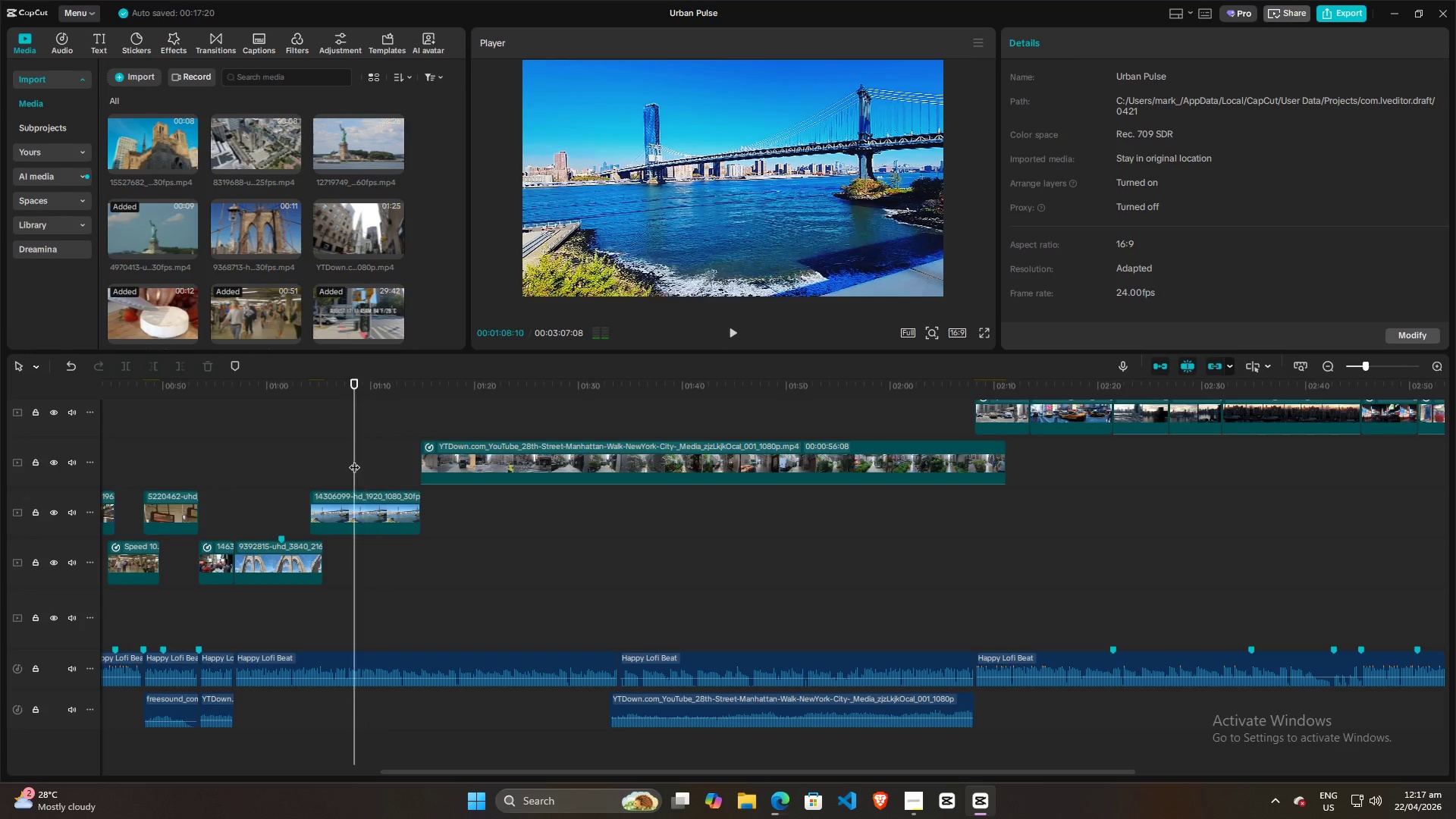 
key(Space)
 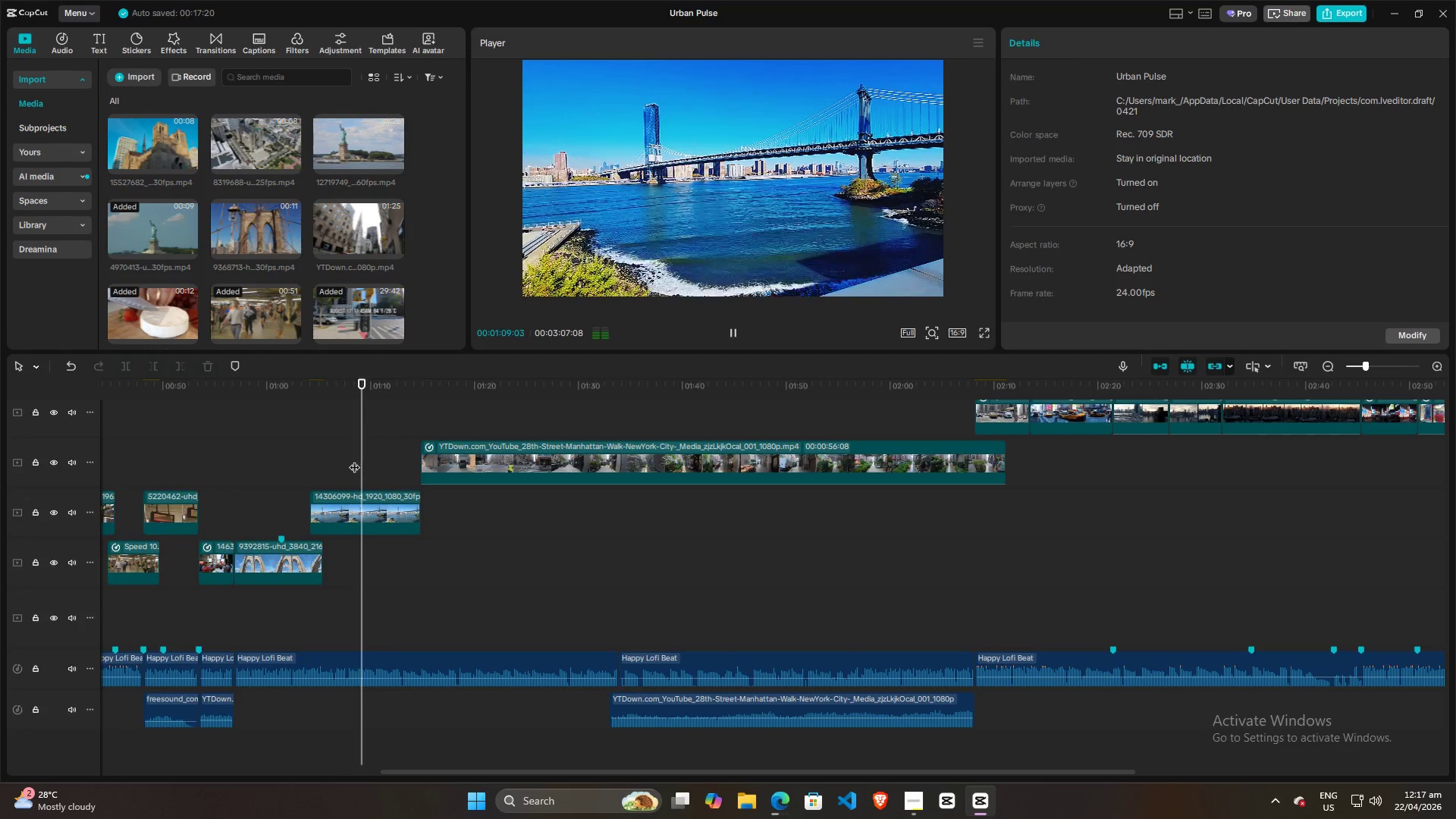 
key(Space)
 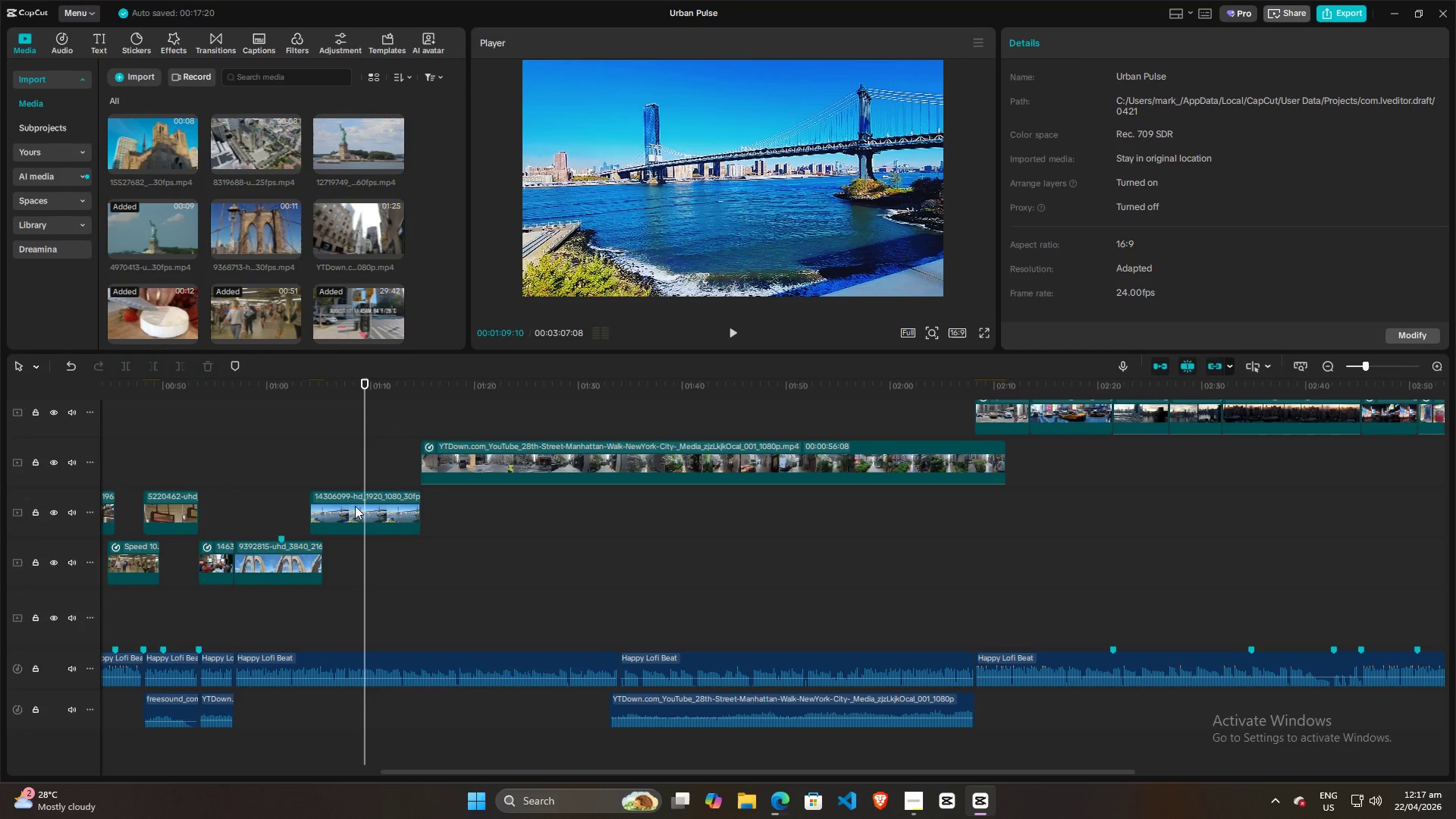 
left_click([340, 456])
 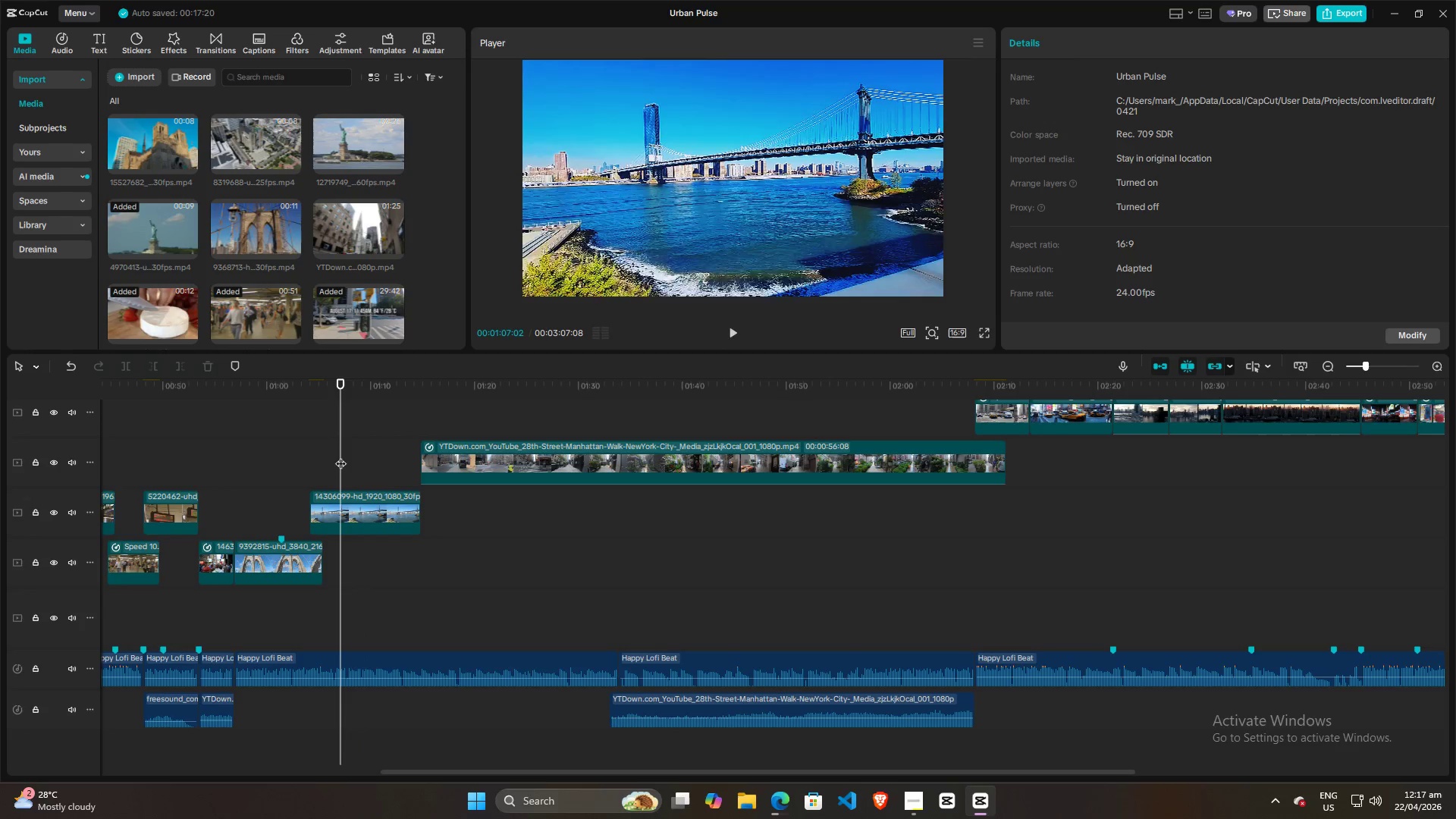 
key(Space)
 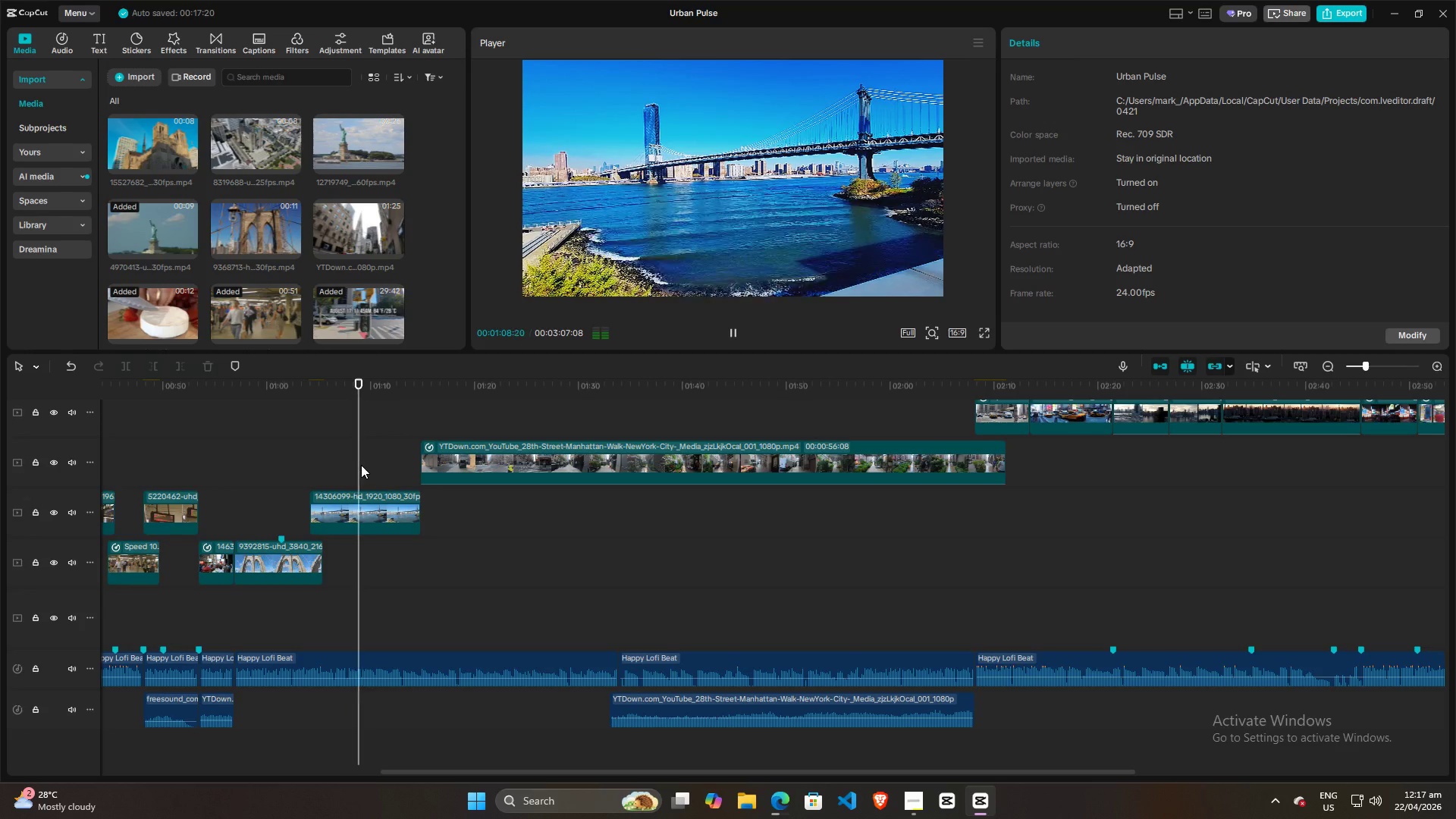 
key(Space)
 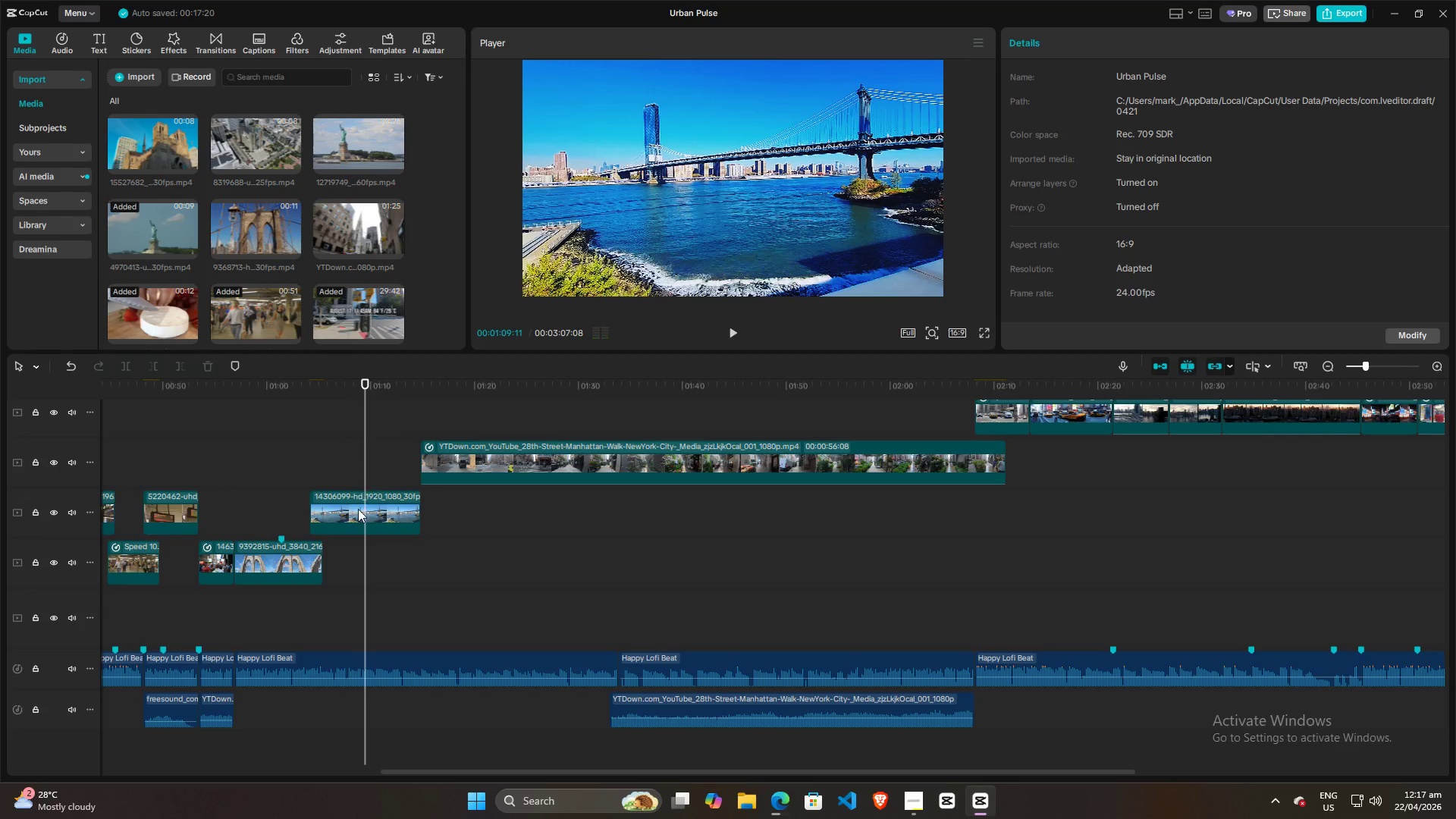 
left_click([358, 509])
 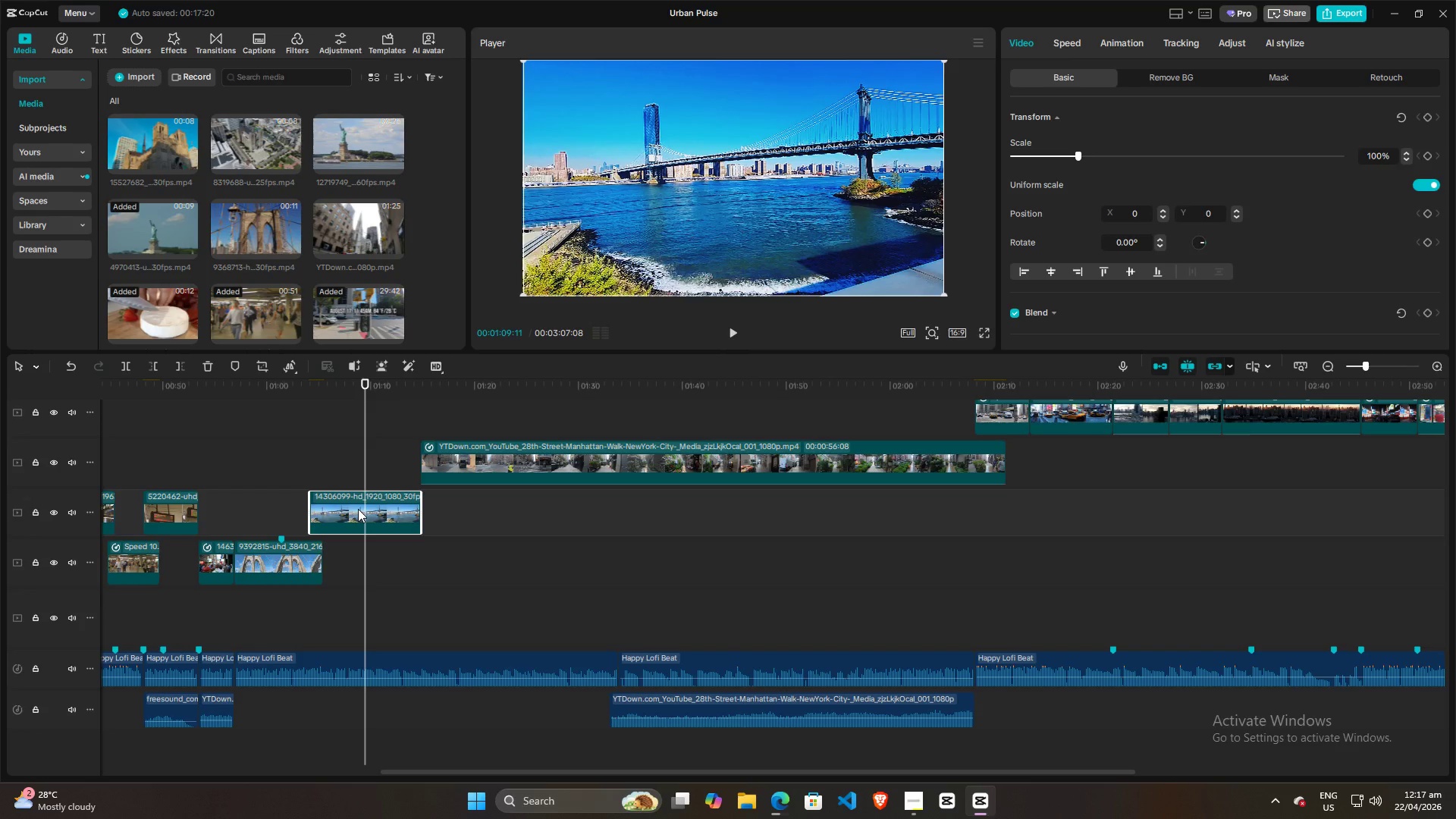 
type(mm)
 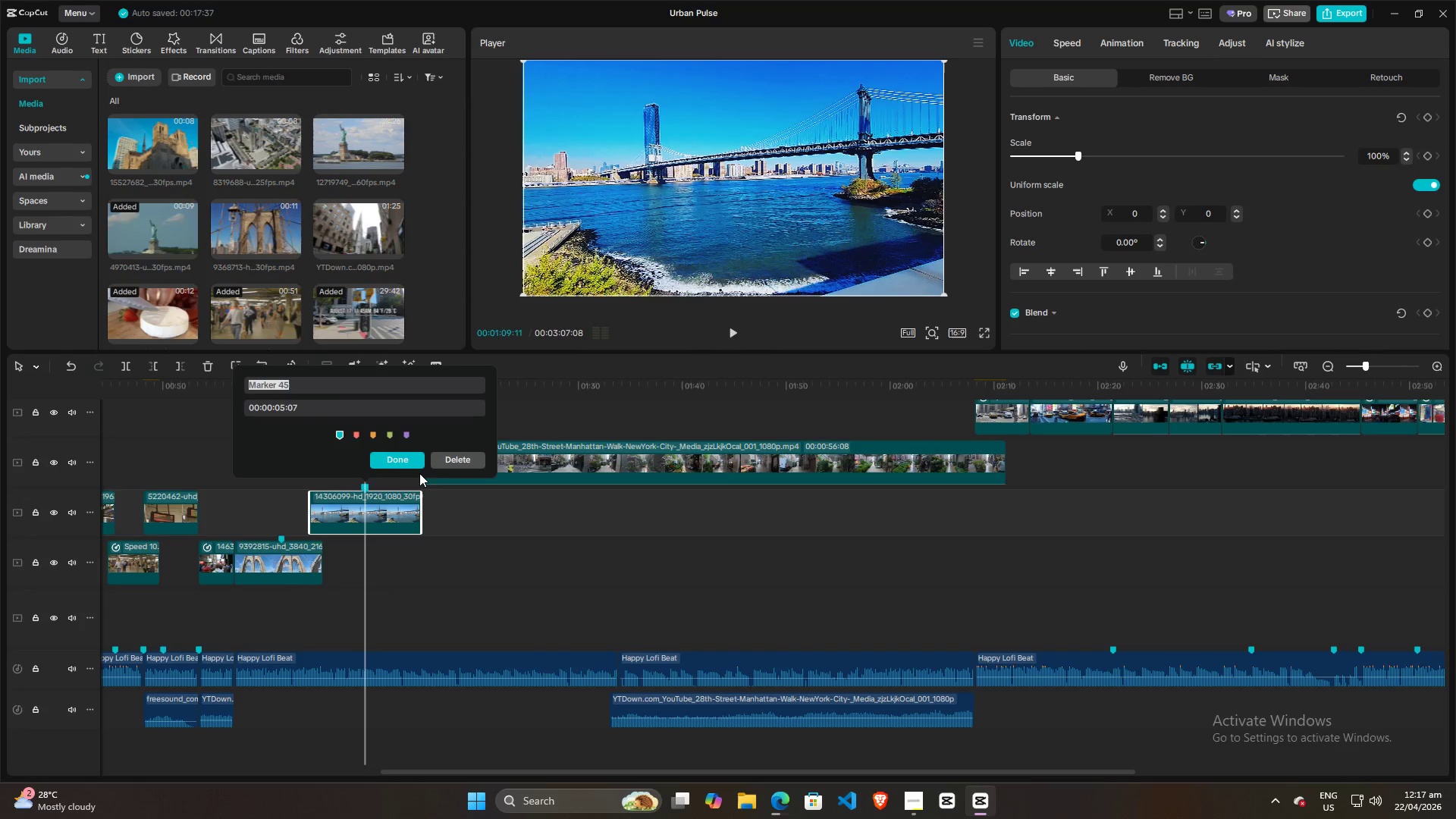 
left_click([448, 463])
 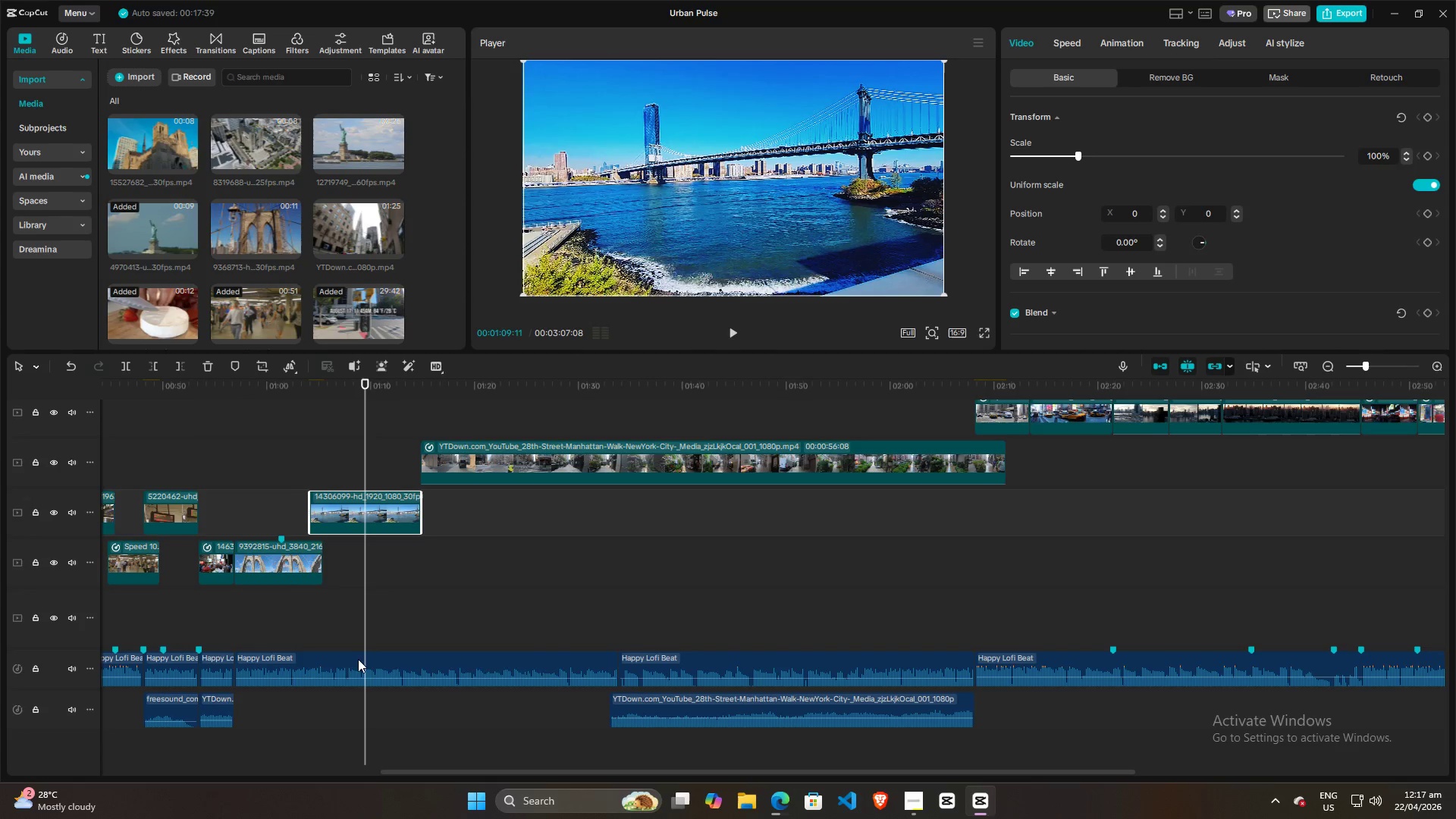 
left_click([353, 666])
 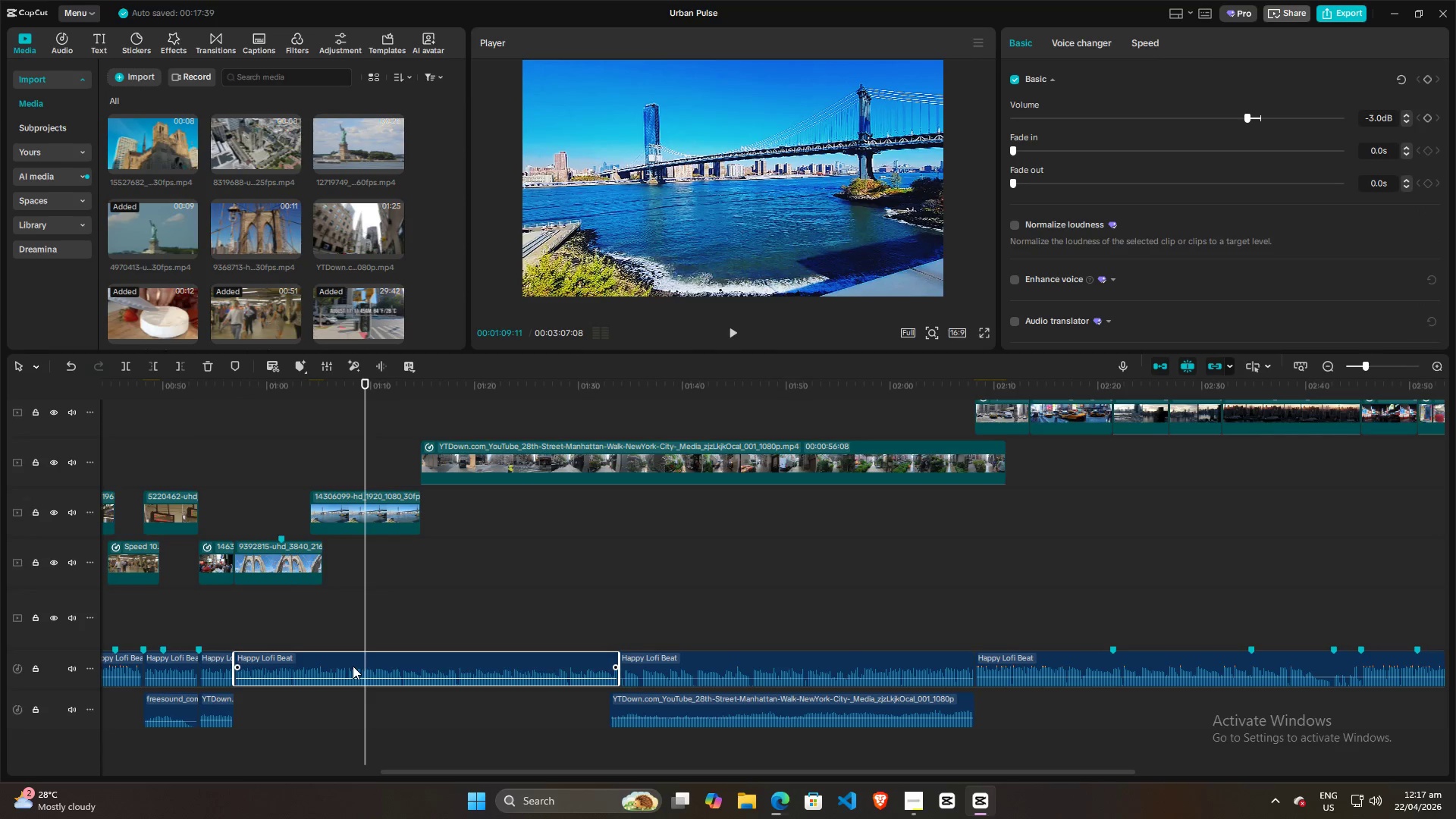 
key(M)
 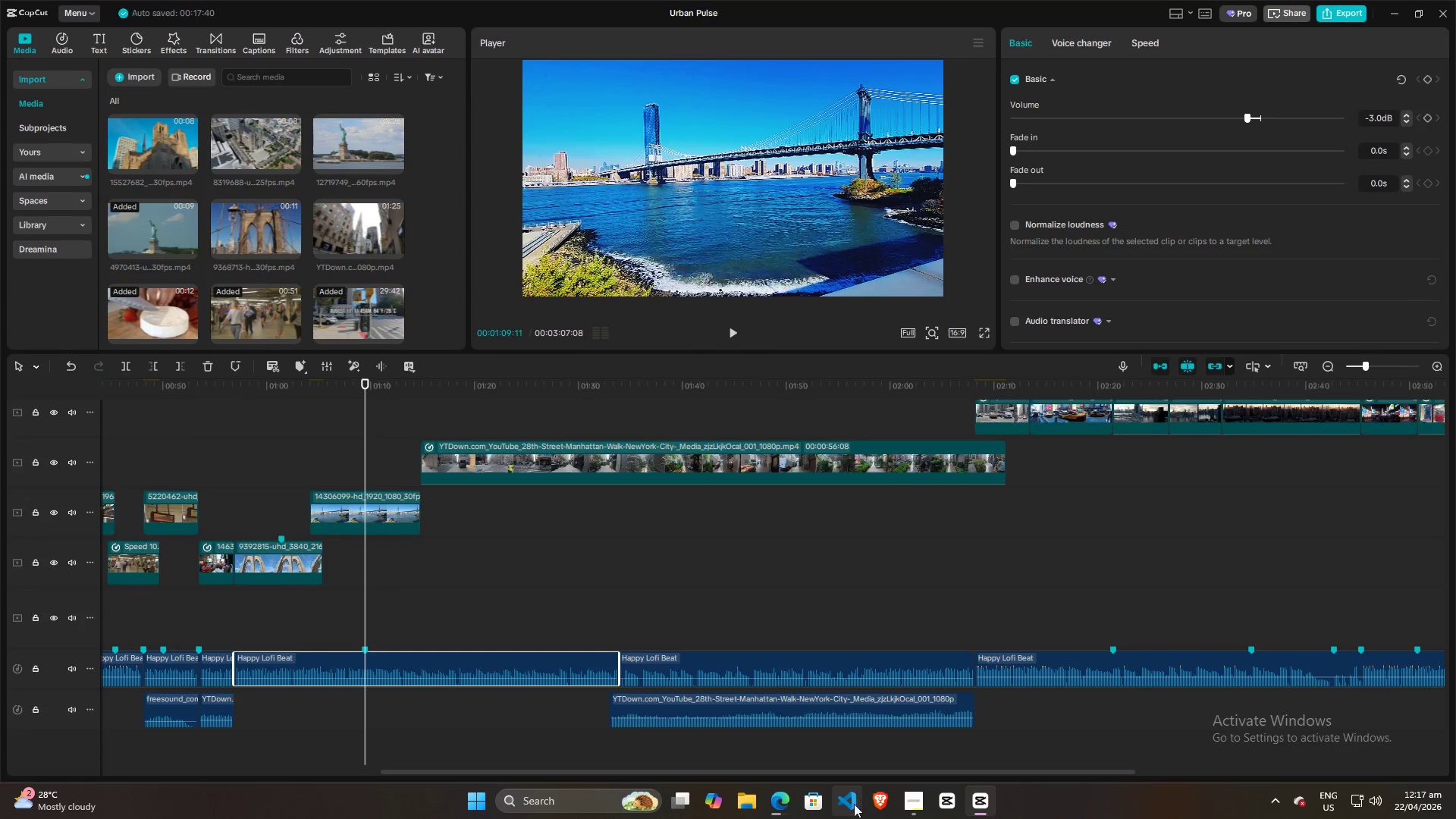 
left_click([788, 805])
 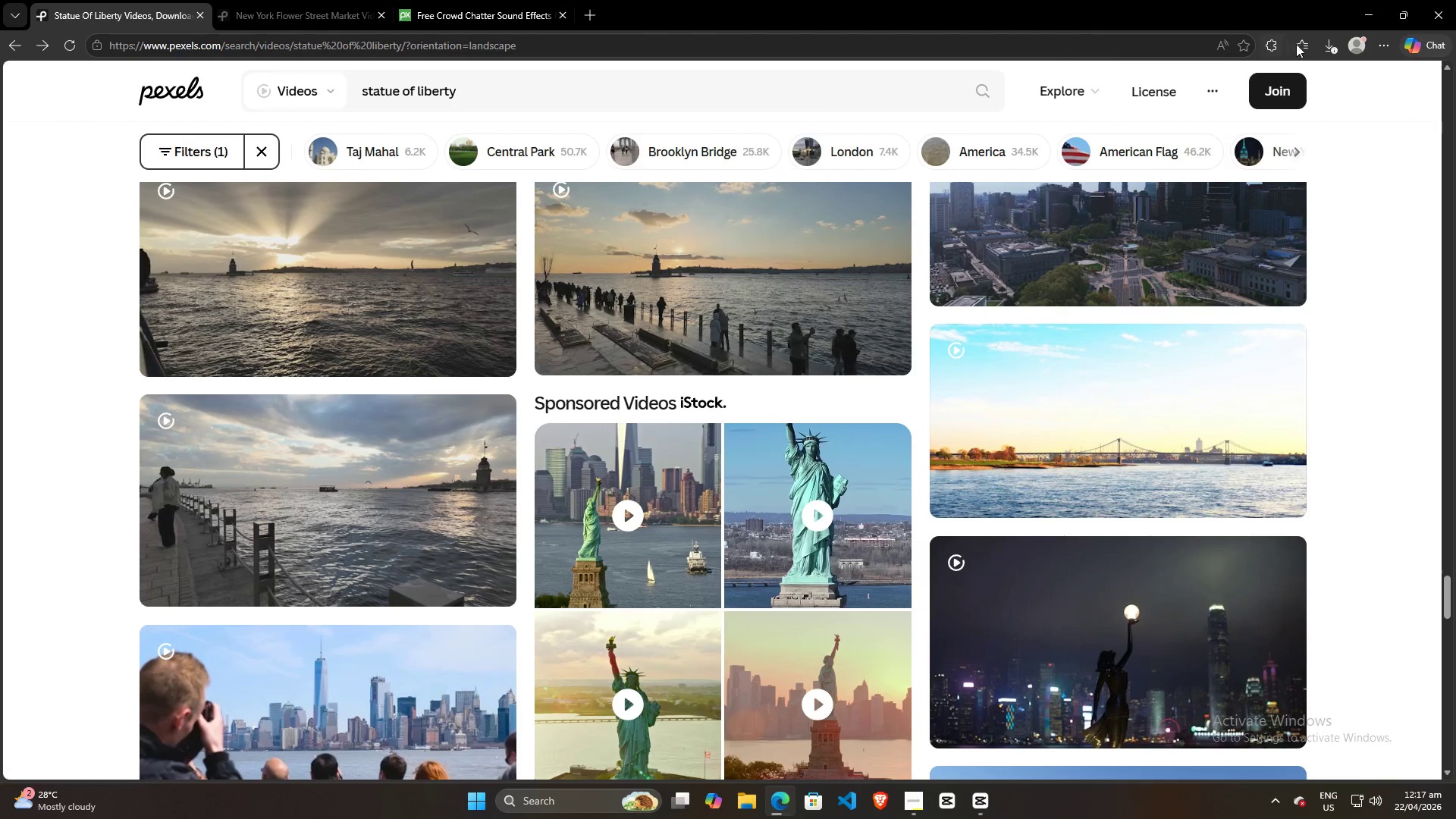 
left_click([1326, 44])
 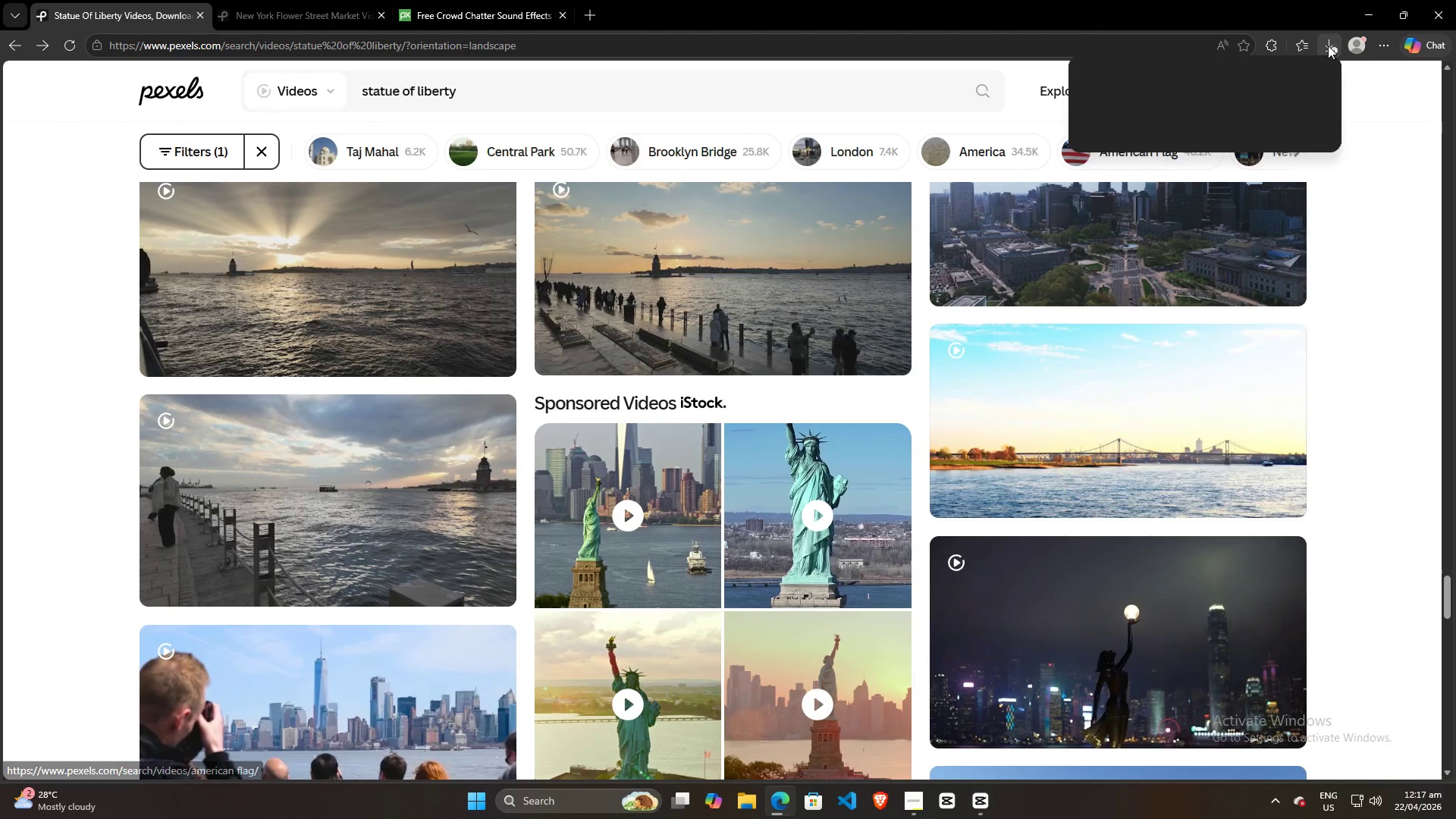 
double_click([1328, 46])
 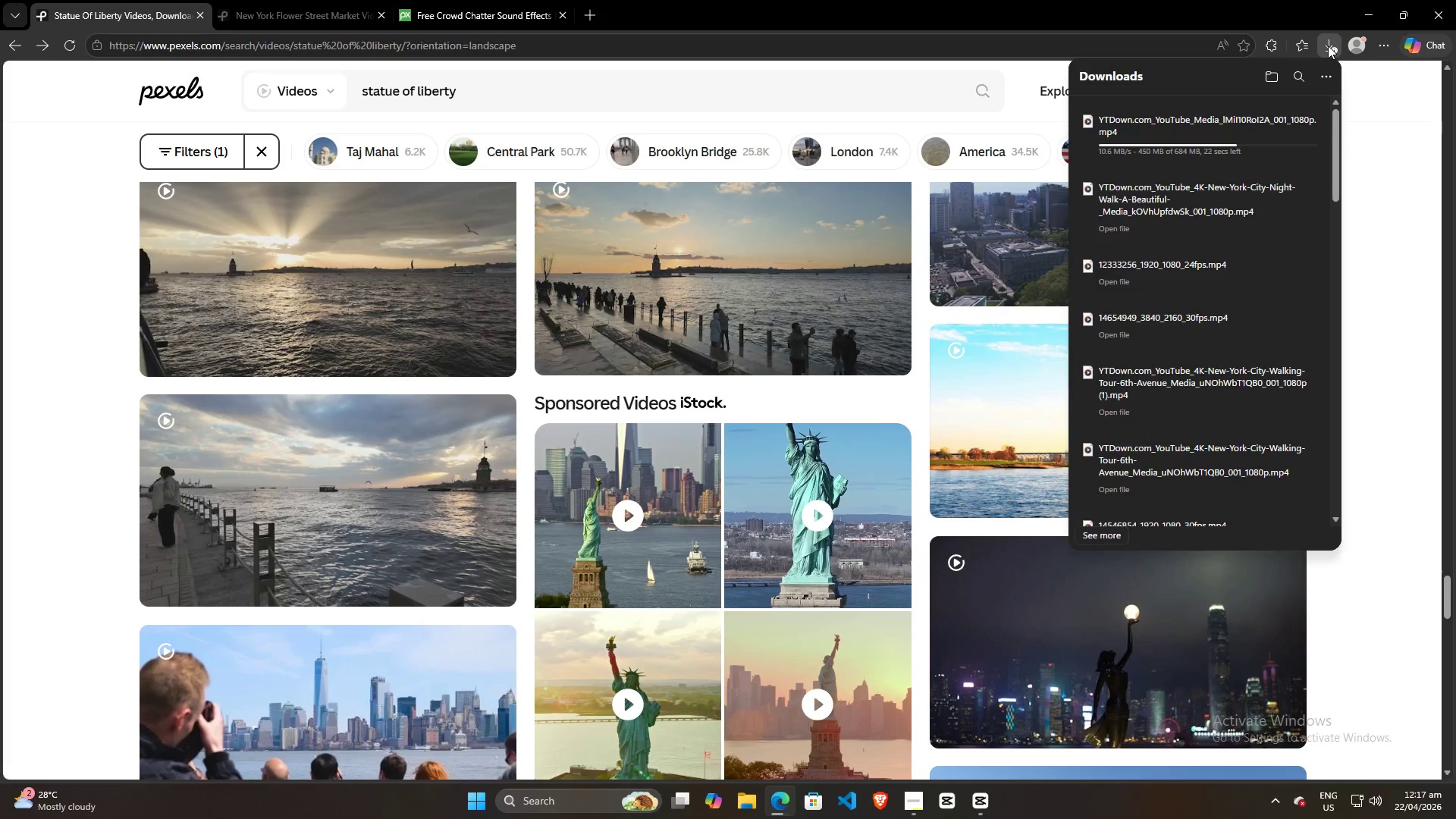 
left_click([1328, 46])
 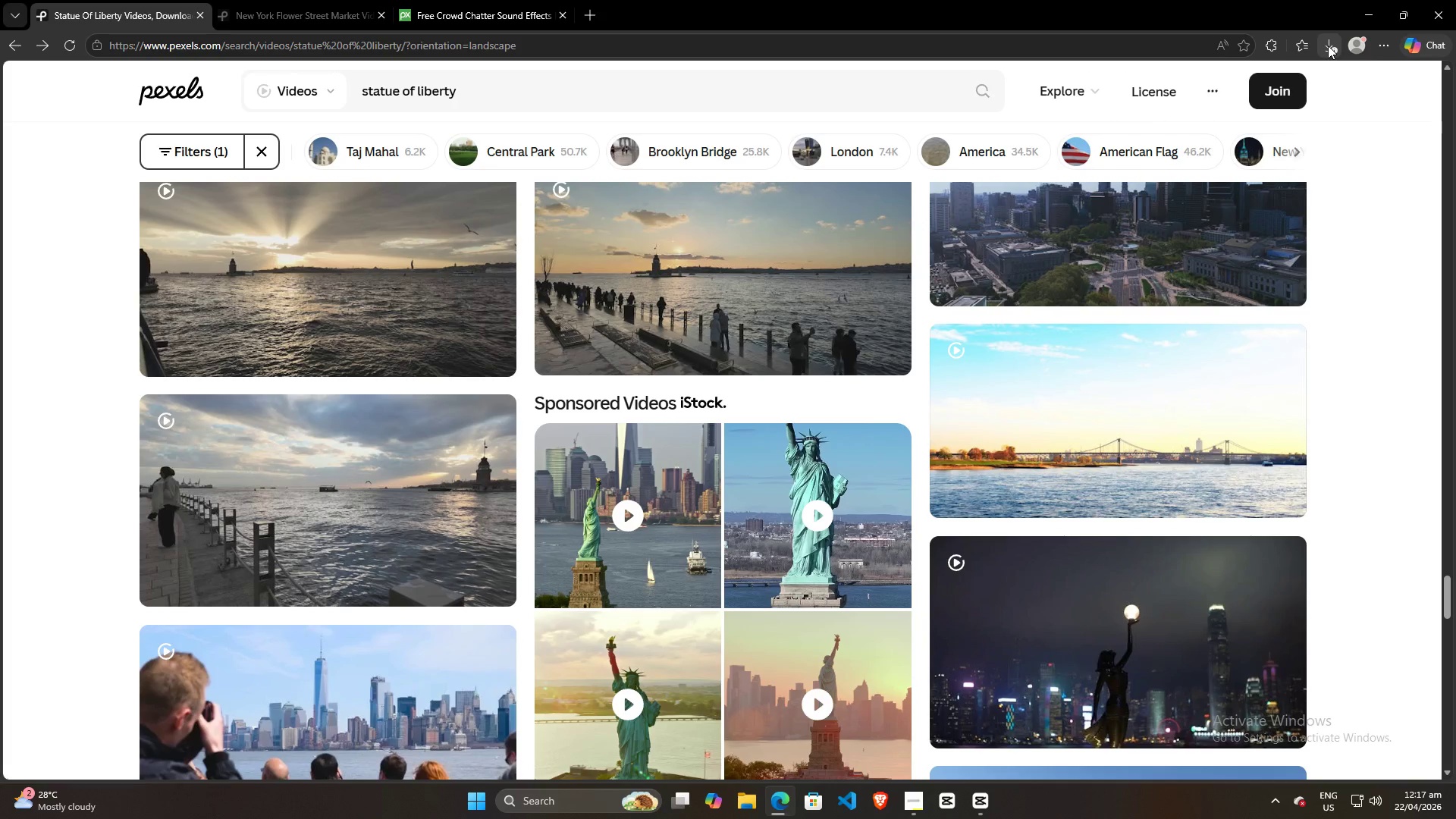 
wait(8.95)
 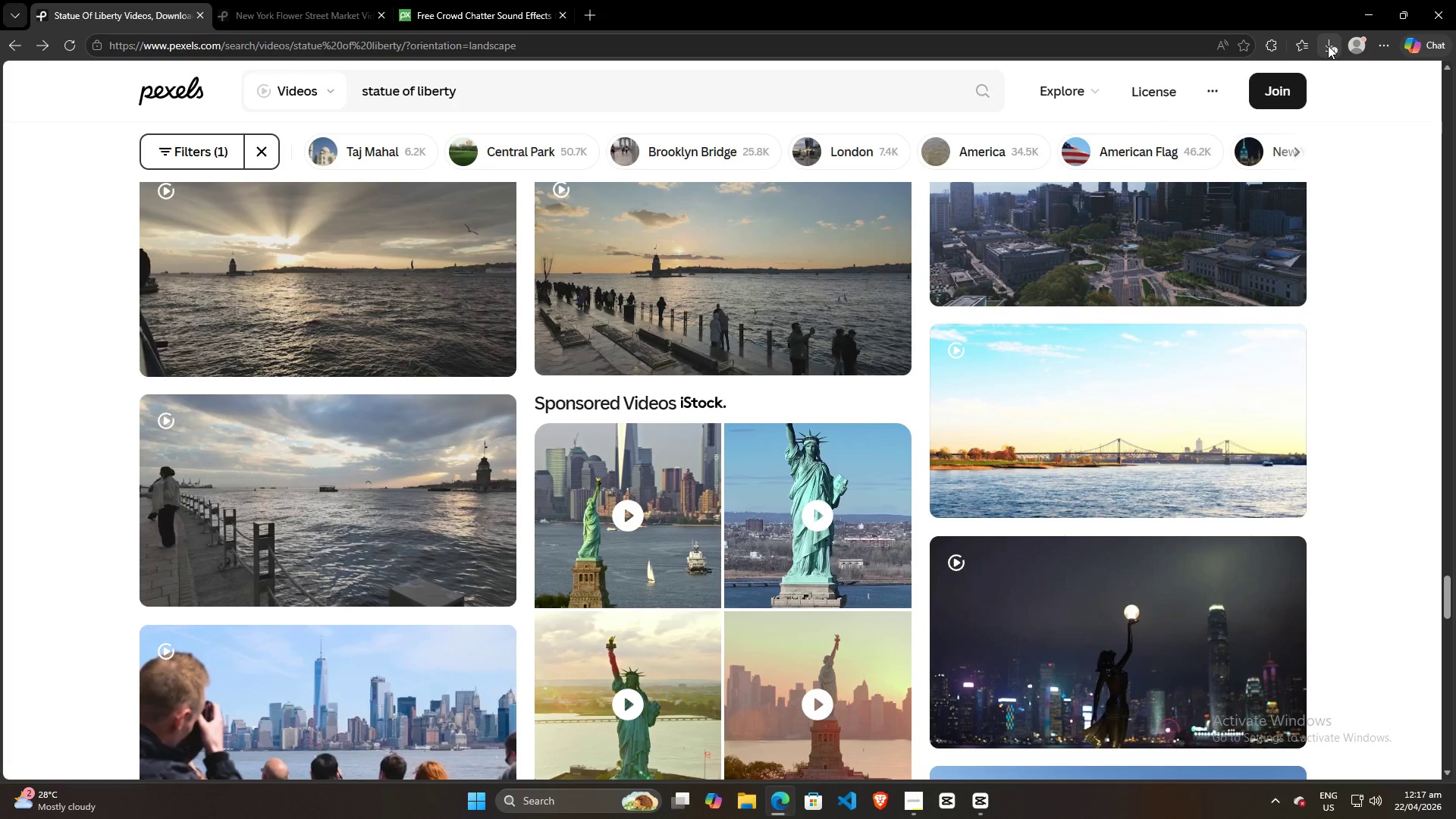 
left_click([1328, 46])
 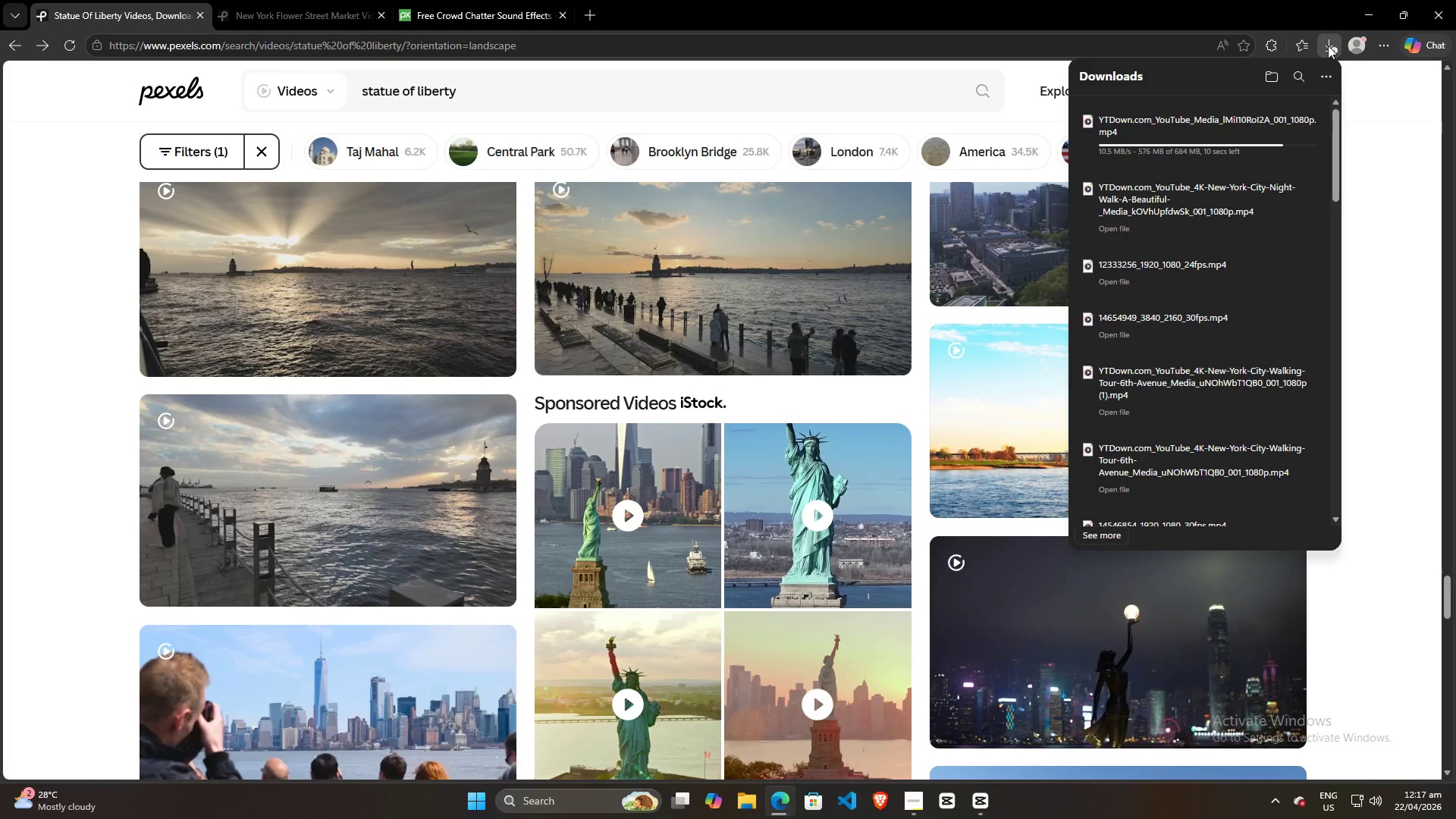 
mouse_move([1241, 184])
 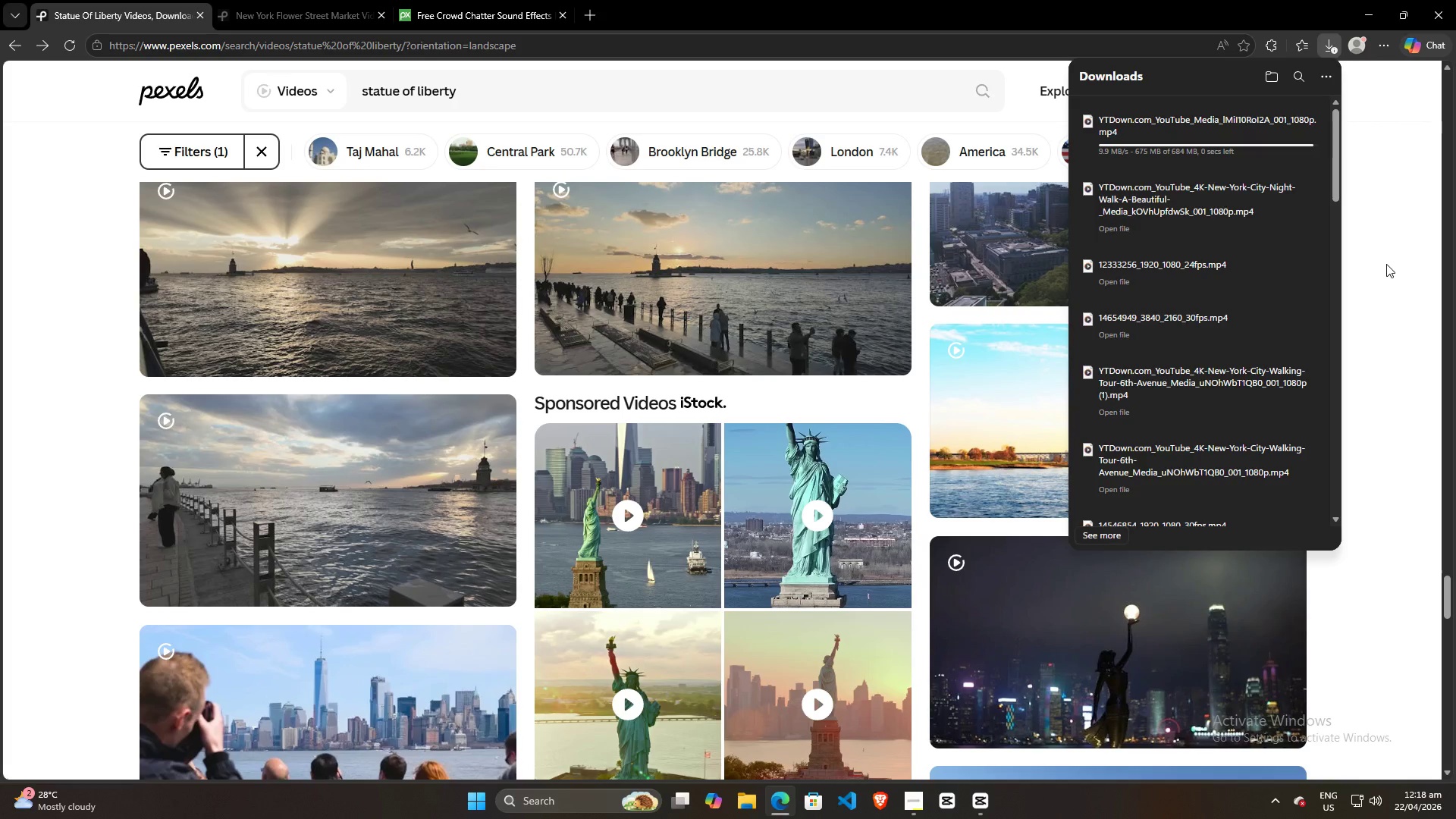 
wait(7.42)
 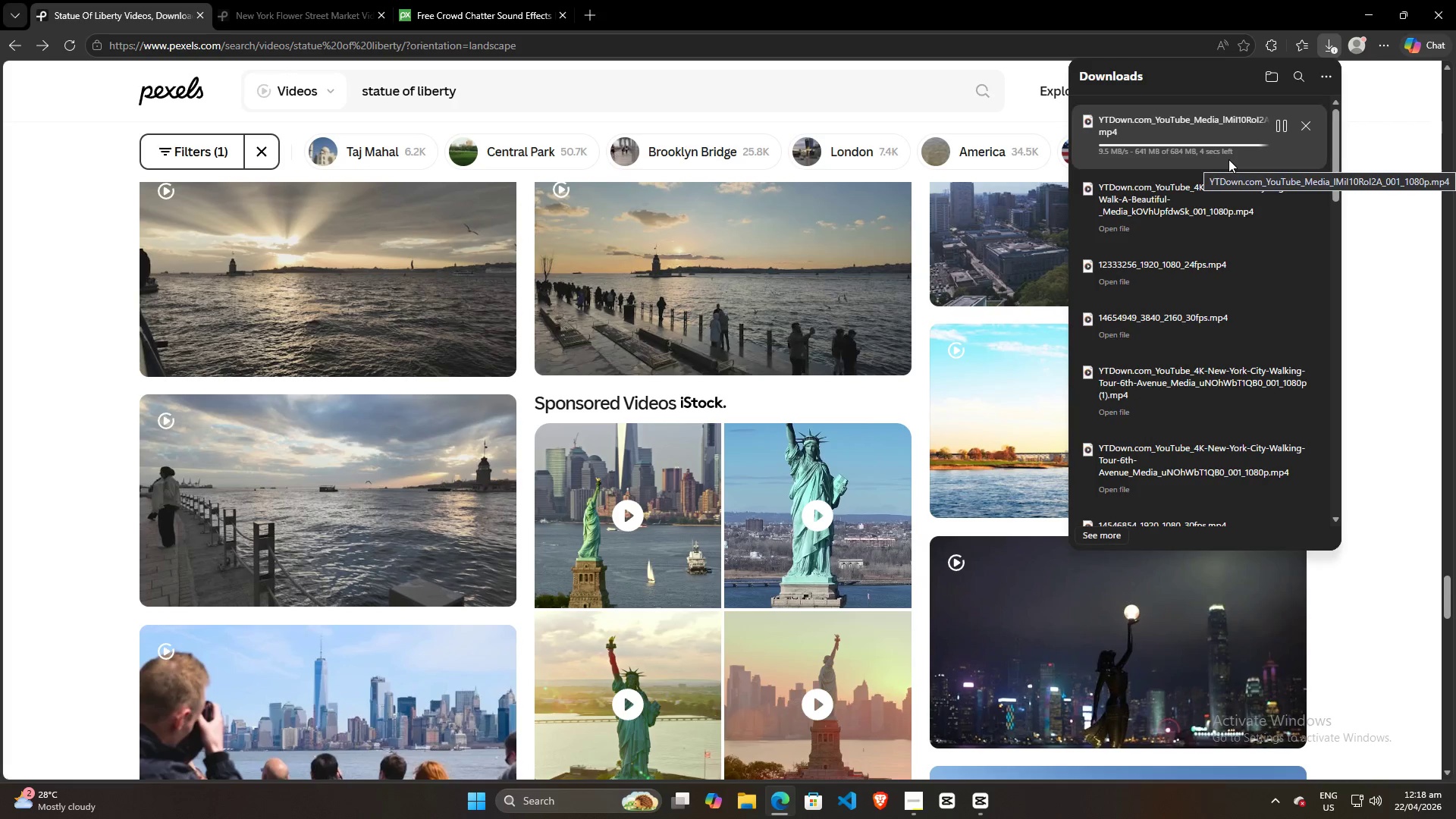 
left_click_drag(start_coordinate=[1177, 134], to_coordinate=[429, 300])
 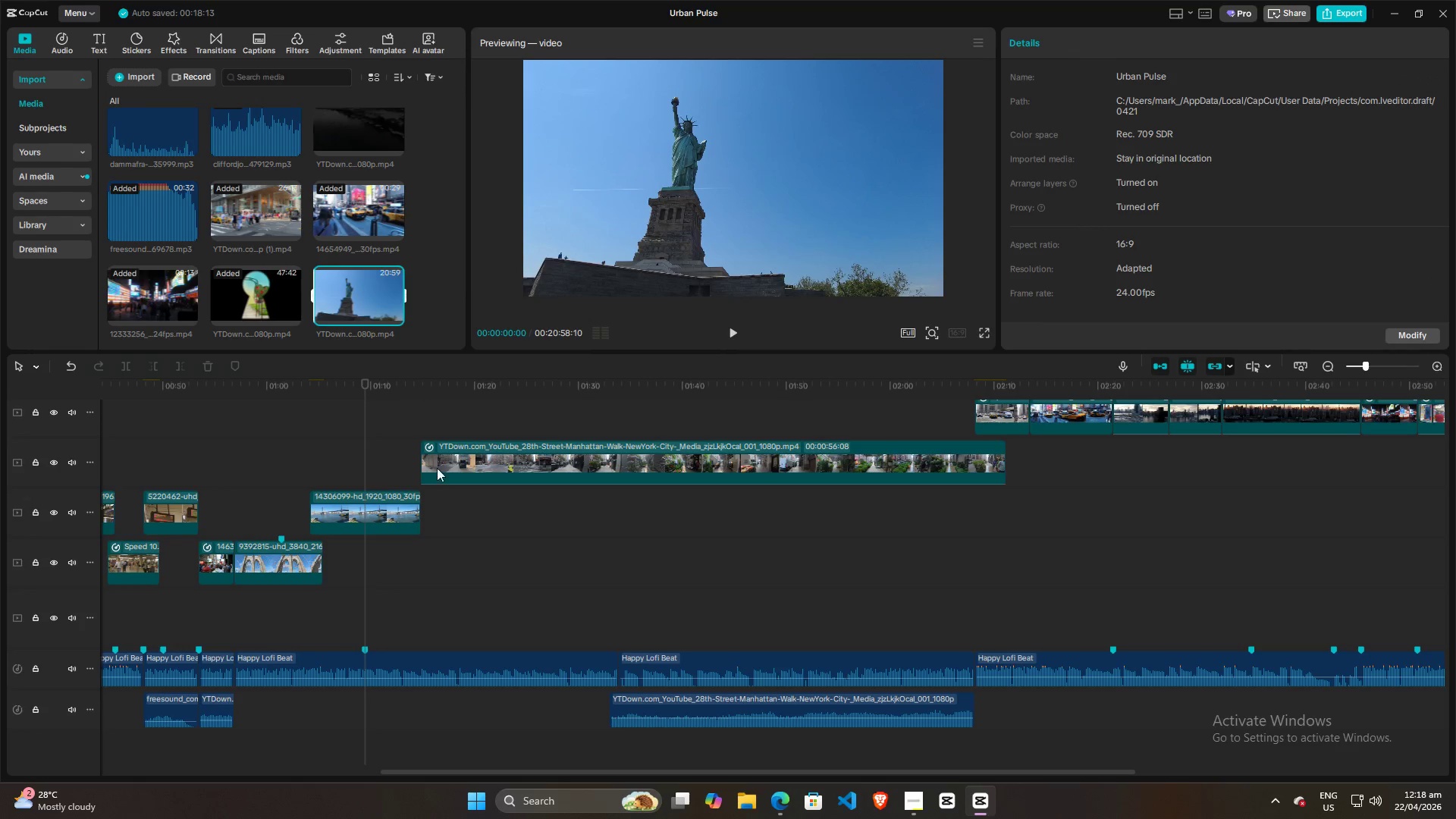 
scroll: coordinate [506, 529], scroll_direction: up, amount: 12.0
 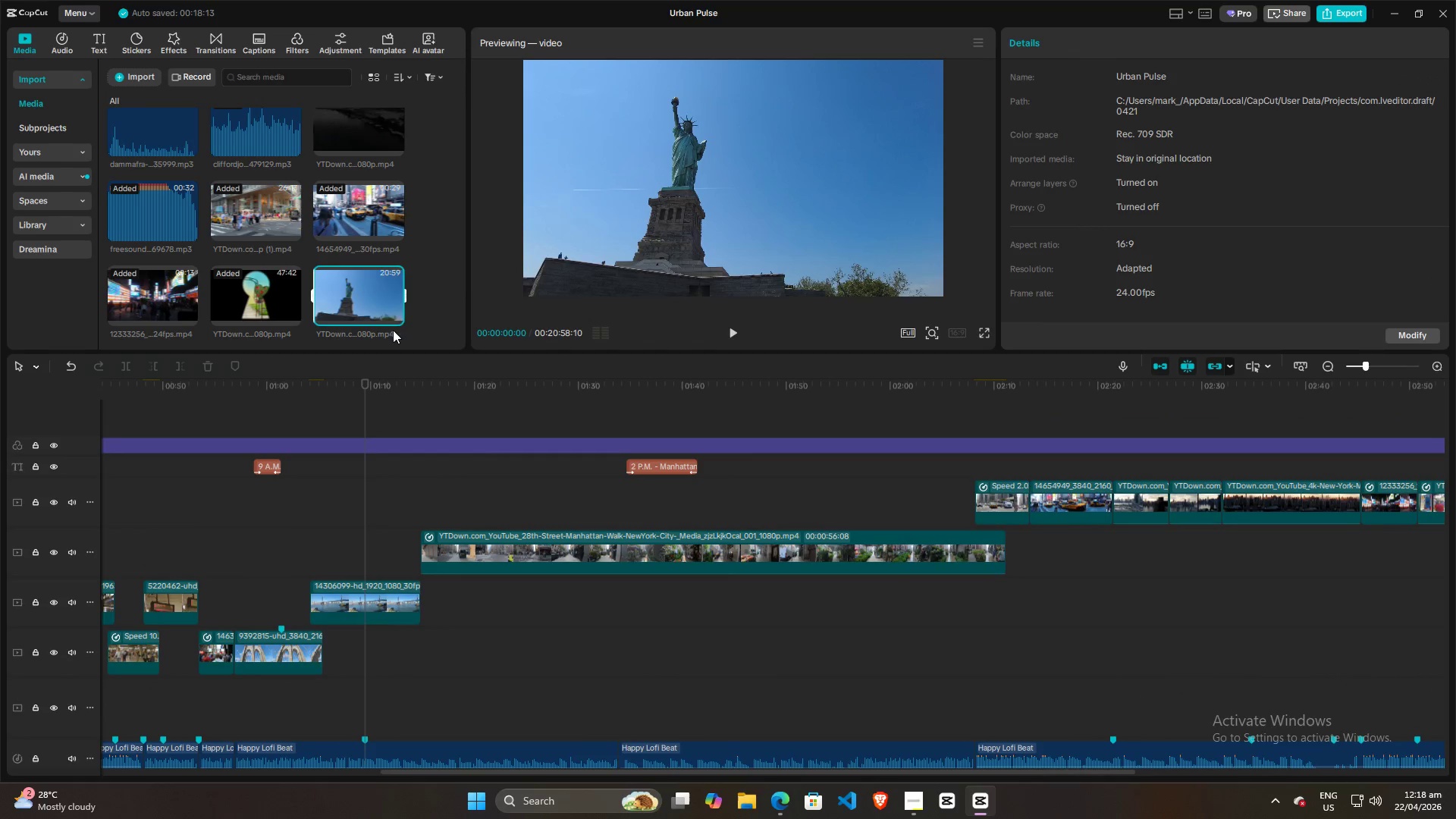 
left_click_drag(start_coordinate=[370, 290], to_coordinate=[397, 413])
 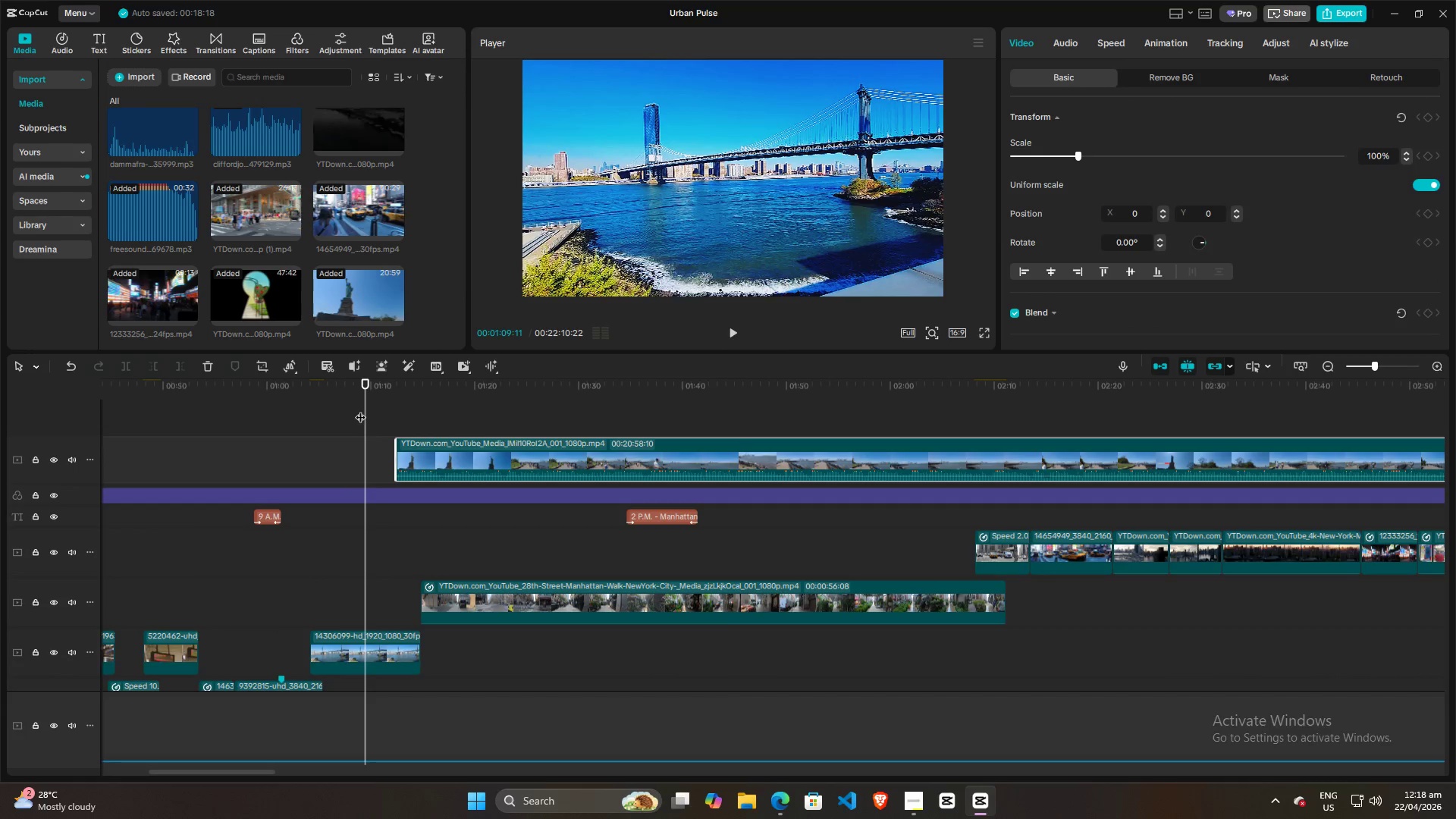 
left_click_drag(start_coordinate=[360, 410], to_coordinate=[1310, 413])
 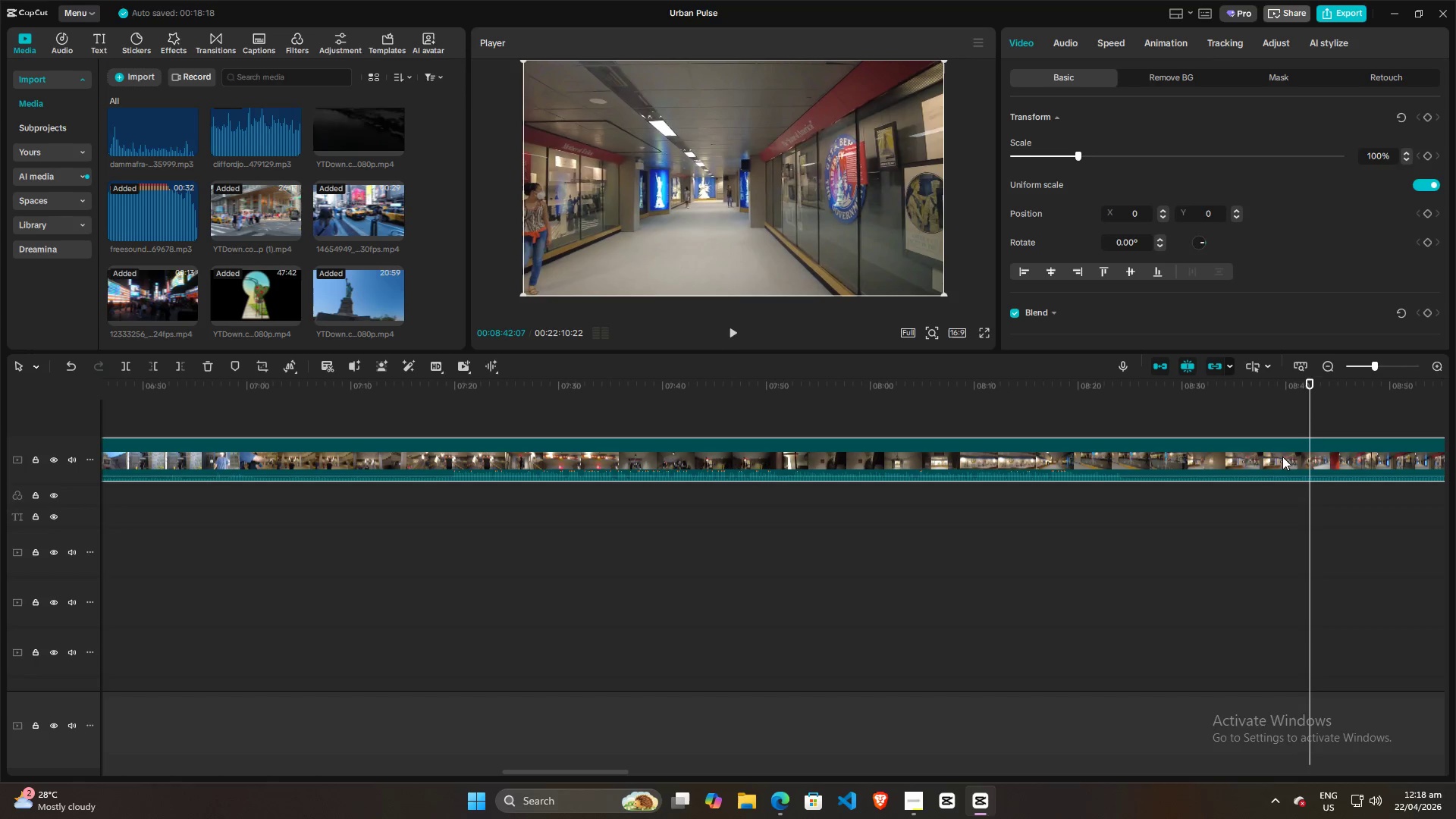 
left_click([1281, 457])
 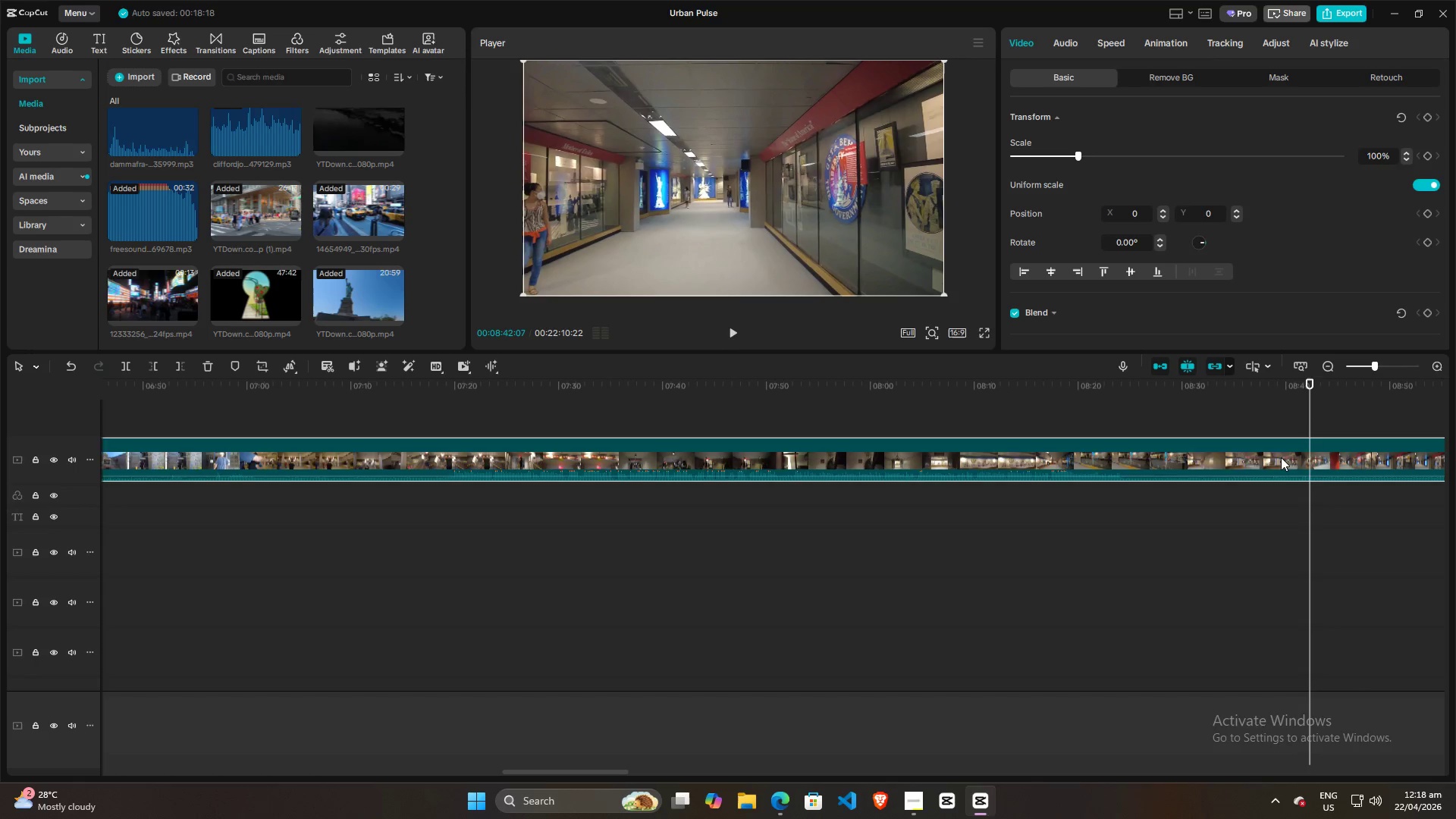 
key(Q)
 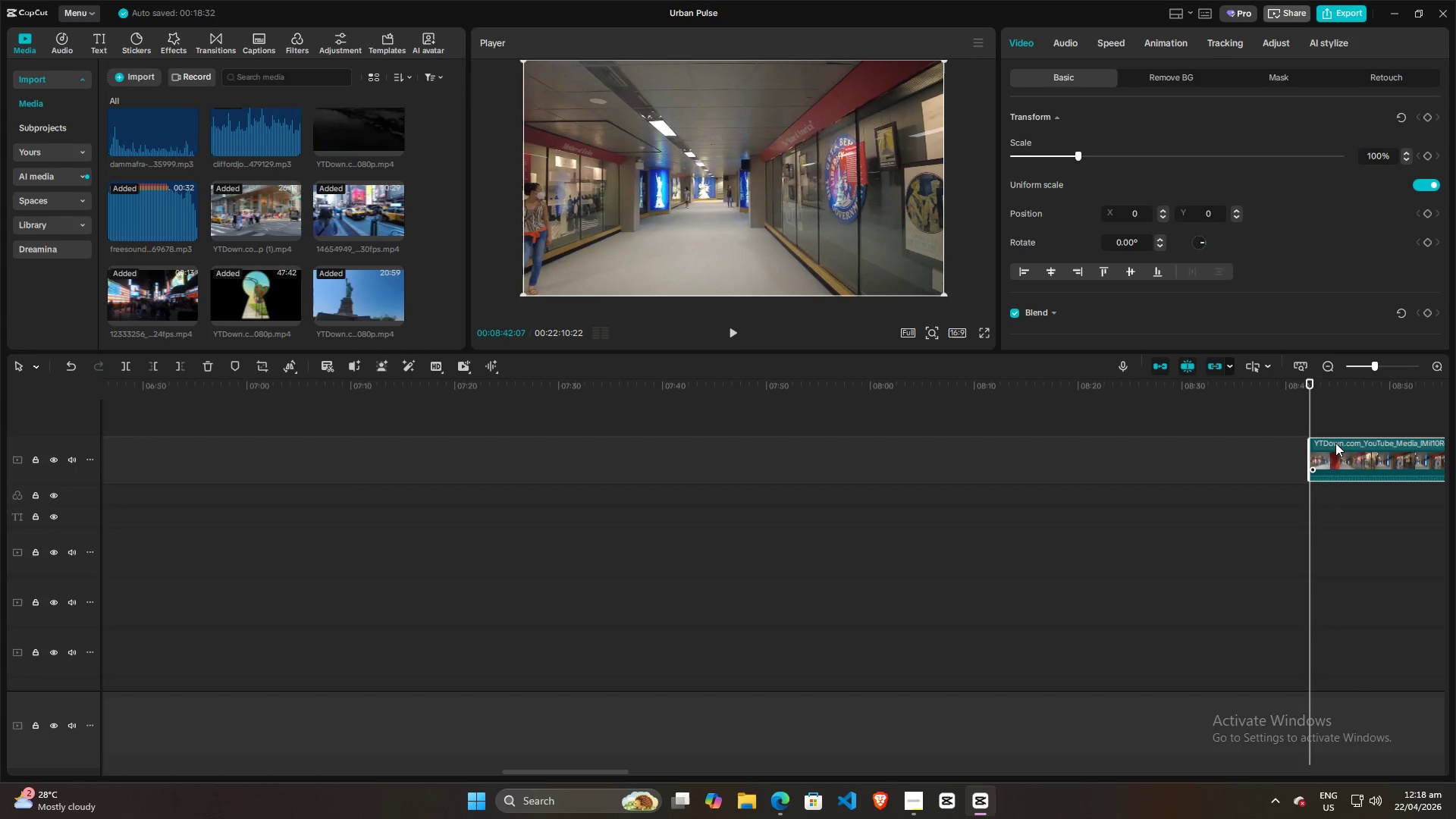 
left_click_drag(start_coordinate=[1335, 443], to_coordinate=[461, 444])
 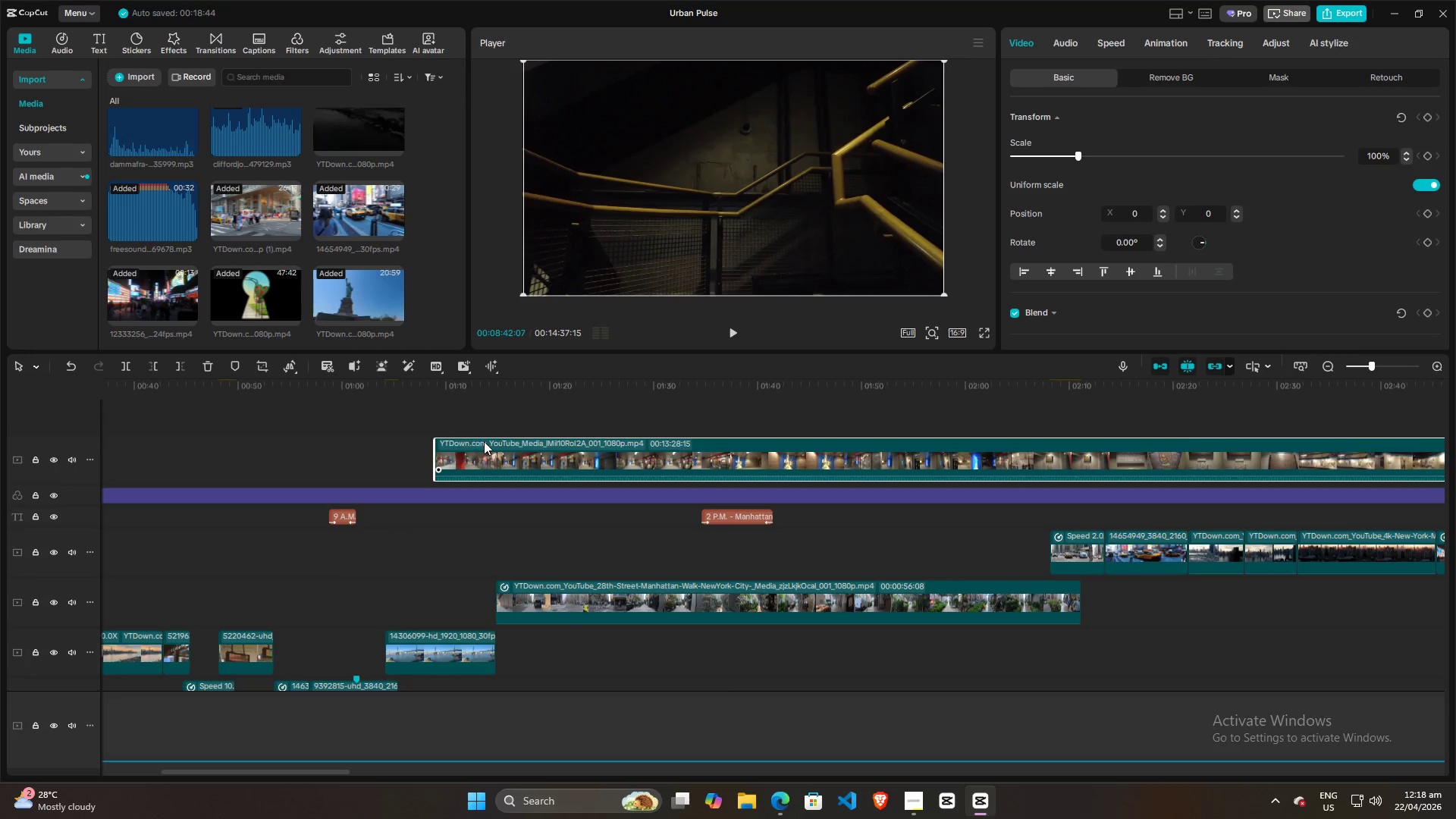 
scroll: coordinate [475, 442], scroll_direction: down, amount: 4.0
 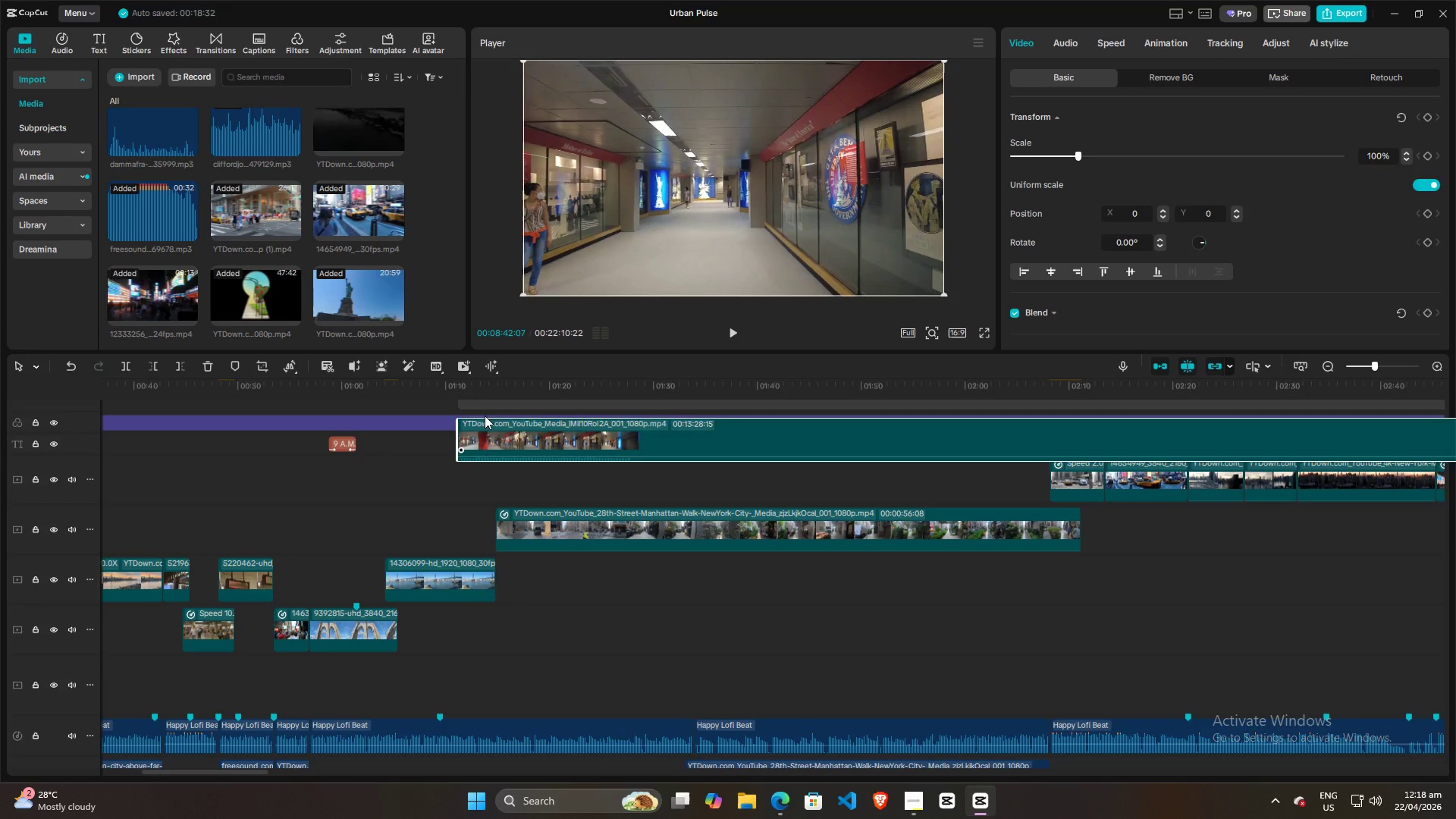 
scroll: coordinate [498, 444], scroll_direction: up, amount: 7.0
 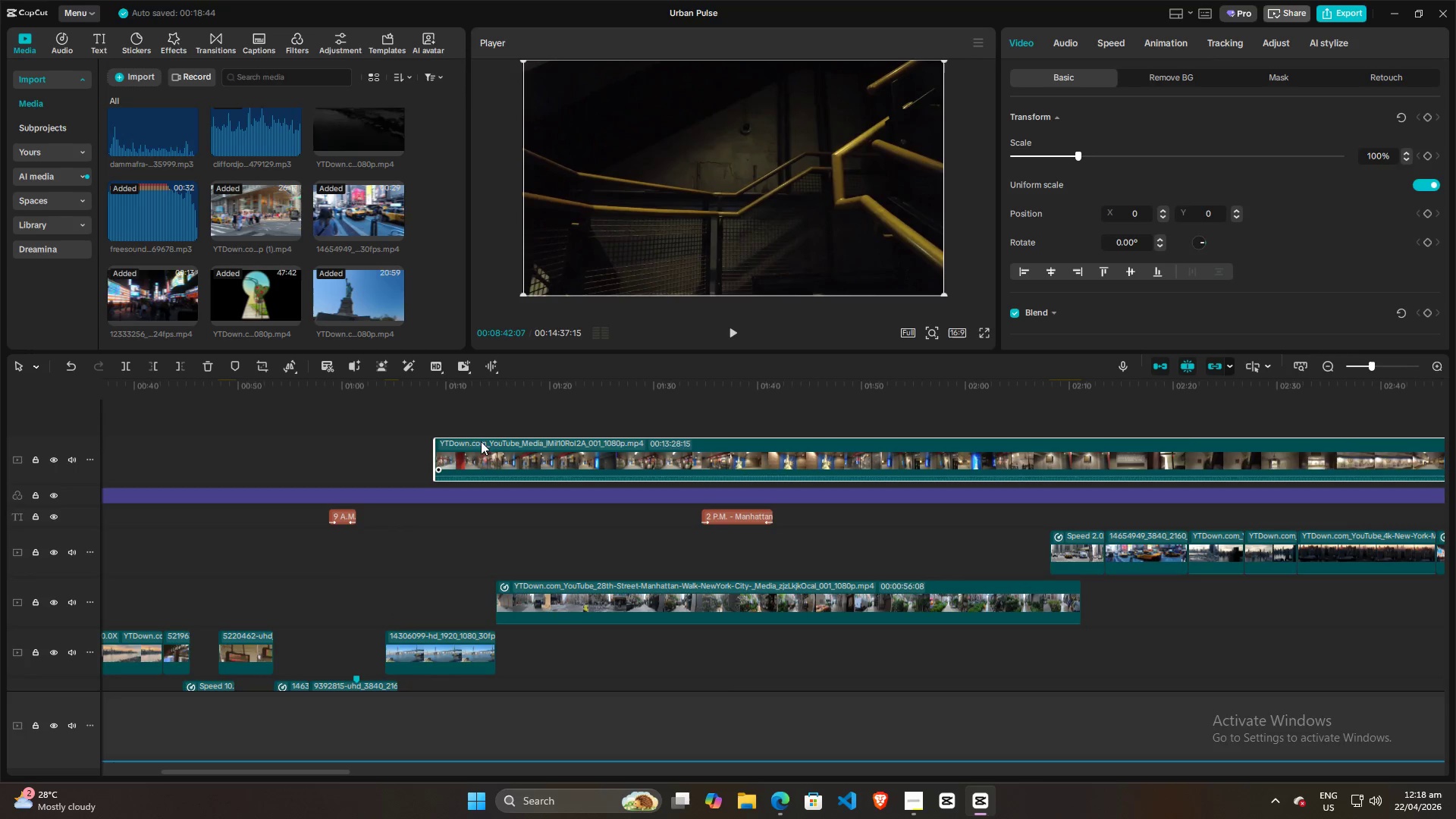 
left_click_drag(start_coordinate=[484, 441], to_coordinate=[486, 453])
 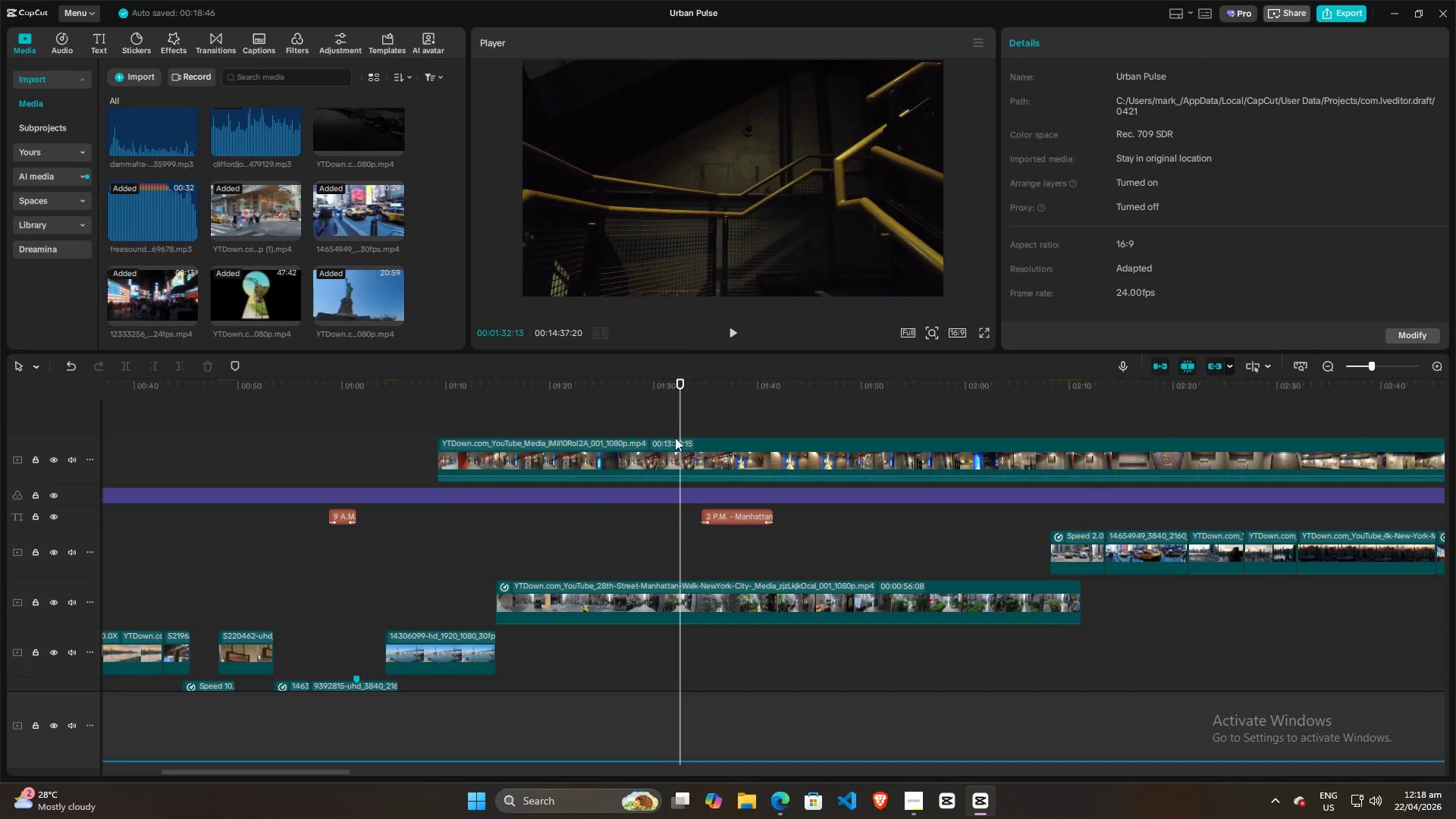 
double_click([663, 460])
 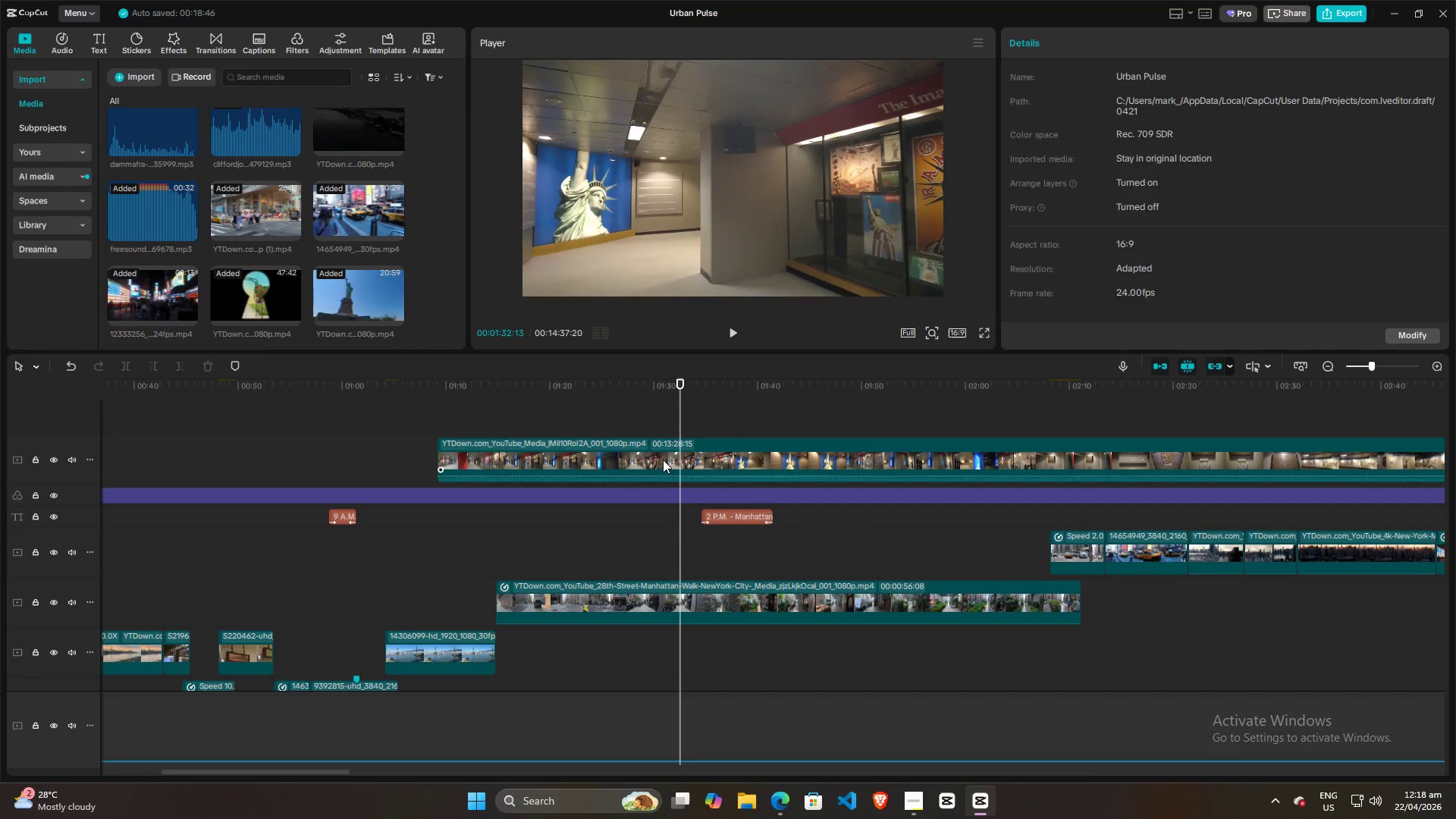 
key(W)
 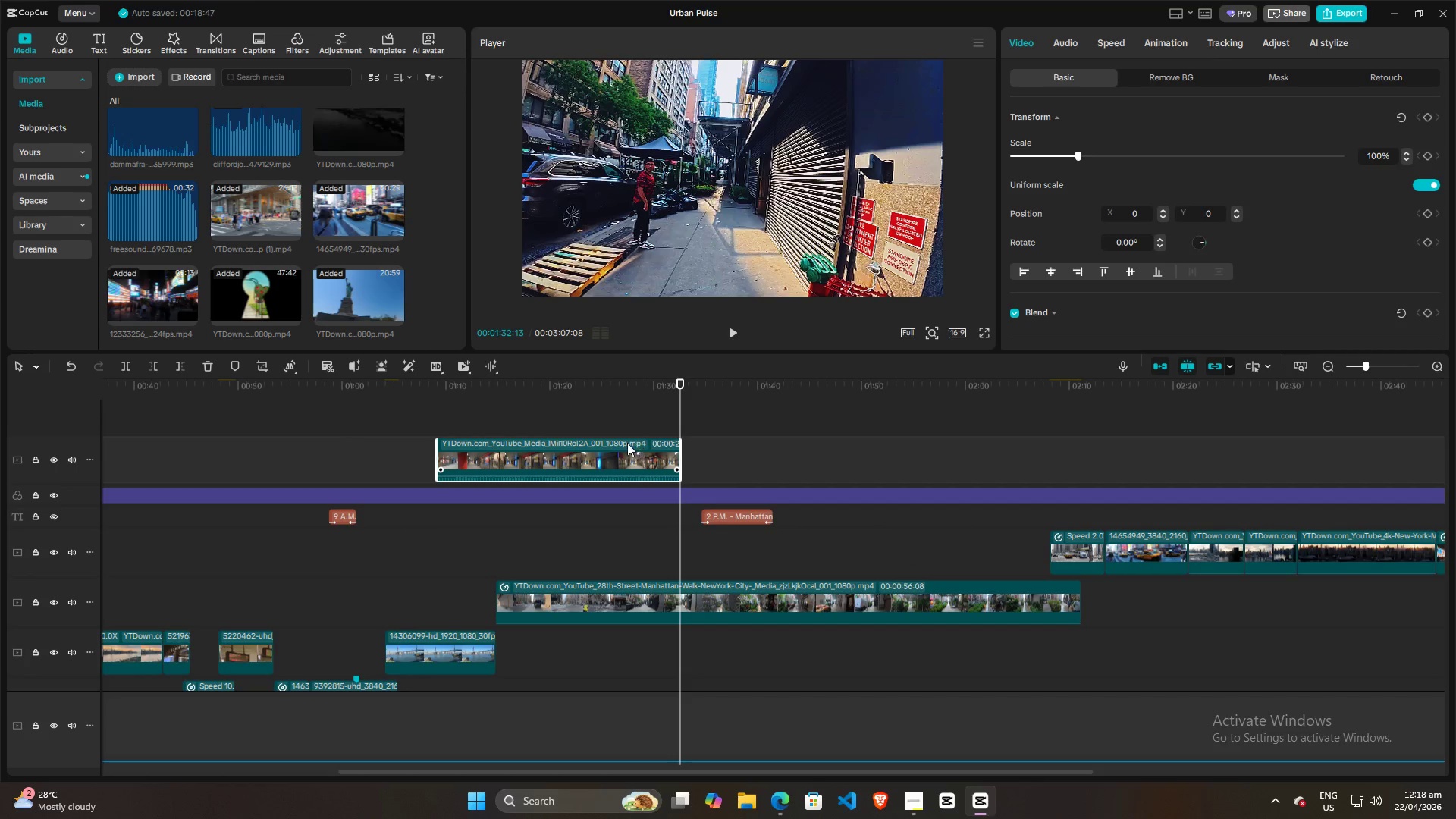 
left_click_drag(start_coordinate=[626, 443], to_coordinate=[623, 528])
 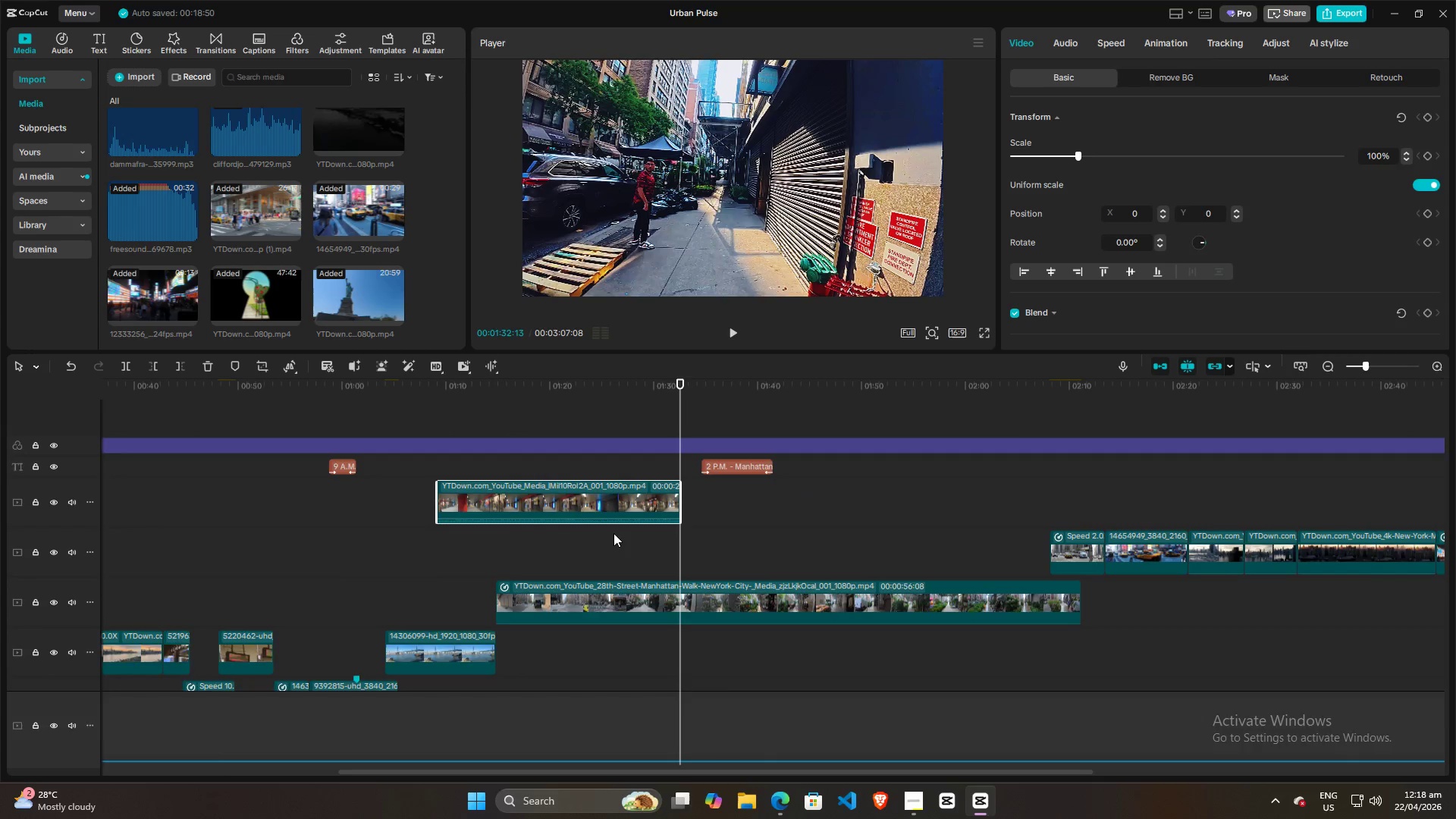 
scroll: coordinate [572, 482], scroll_direction: down, amount: 2.0
 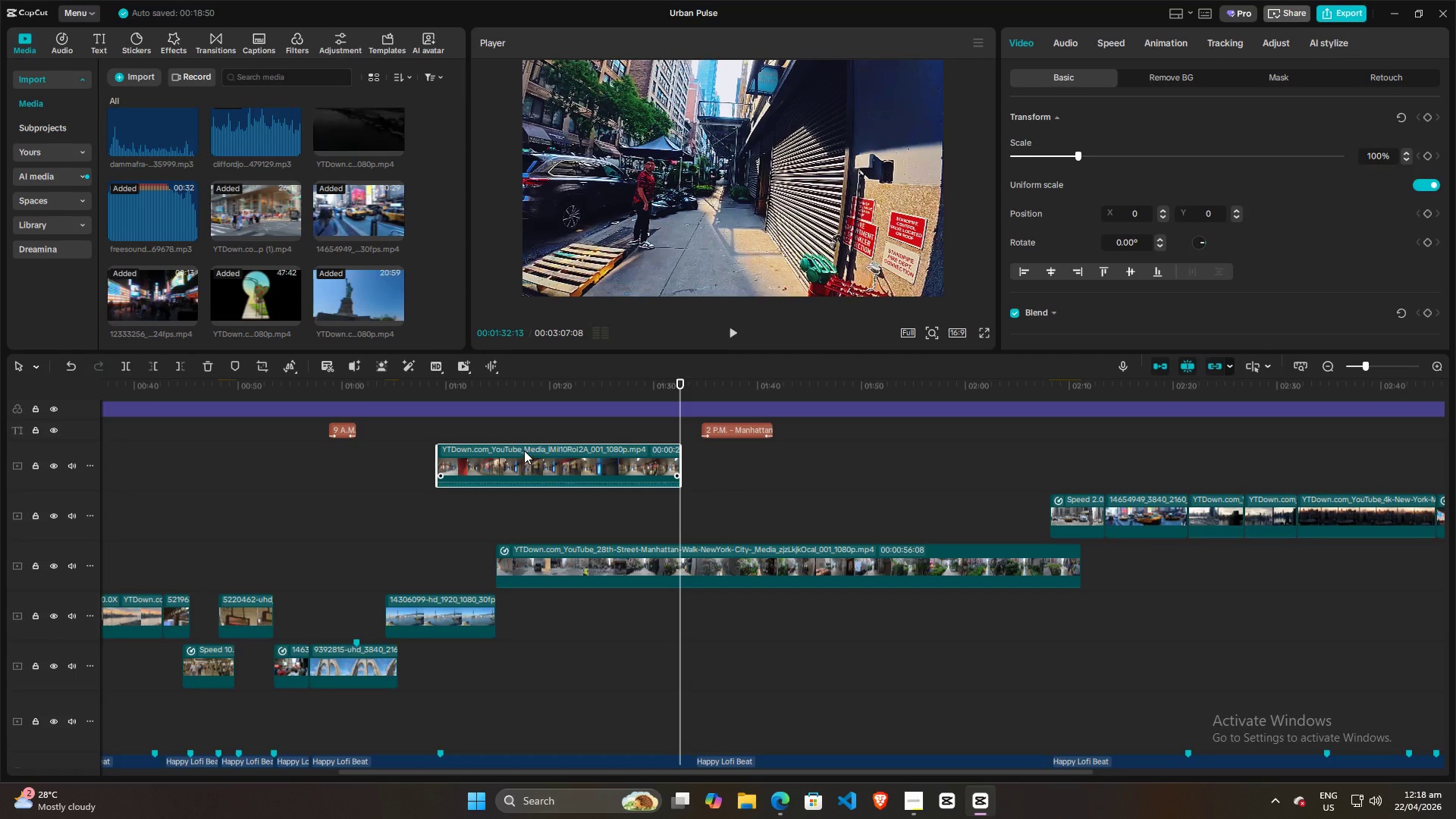 
left_click_drag(start_coordinate=[525, 450], to_coordinate=[532, 464])
 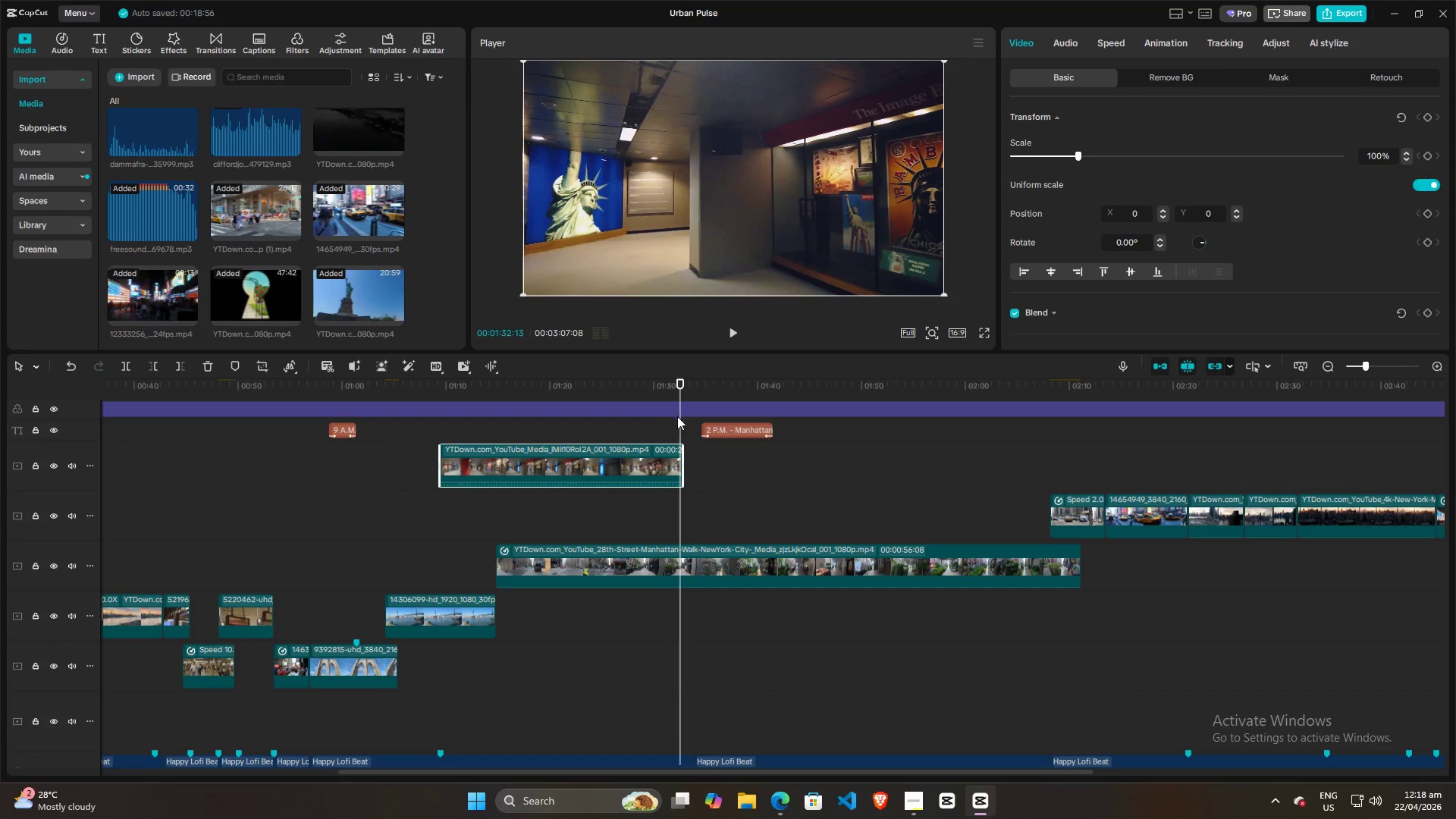 
left_click_drag(start_coordinate=[680, 423], to_coordinate=[498, 435])
 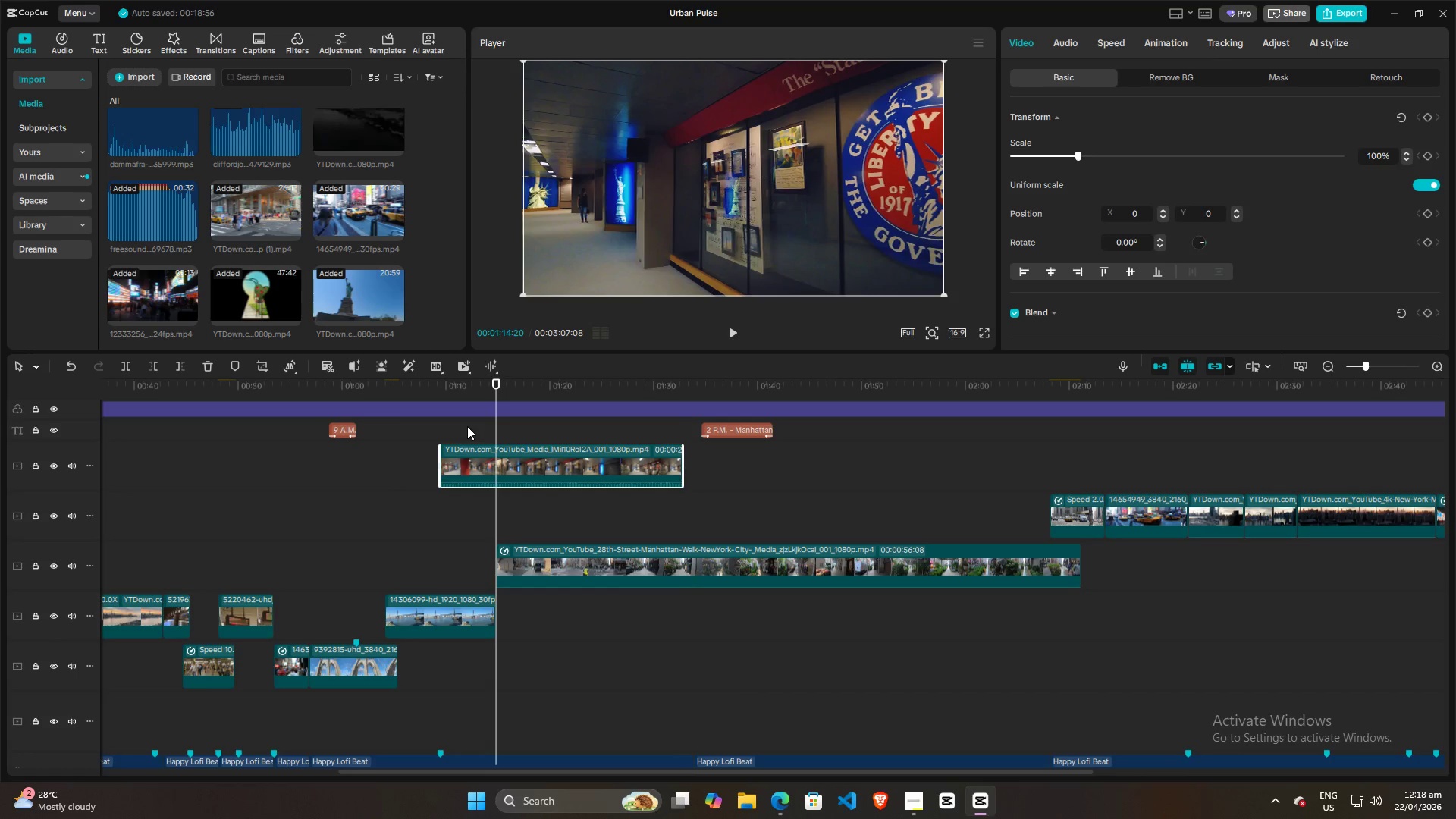 
left_click([444, 425])
 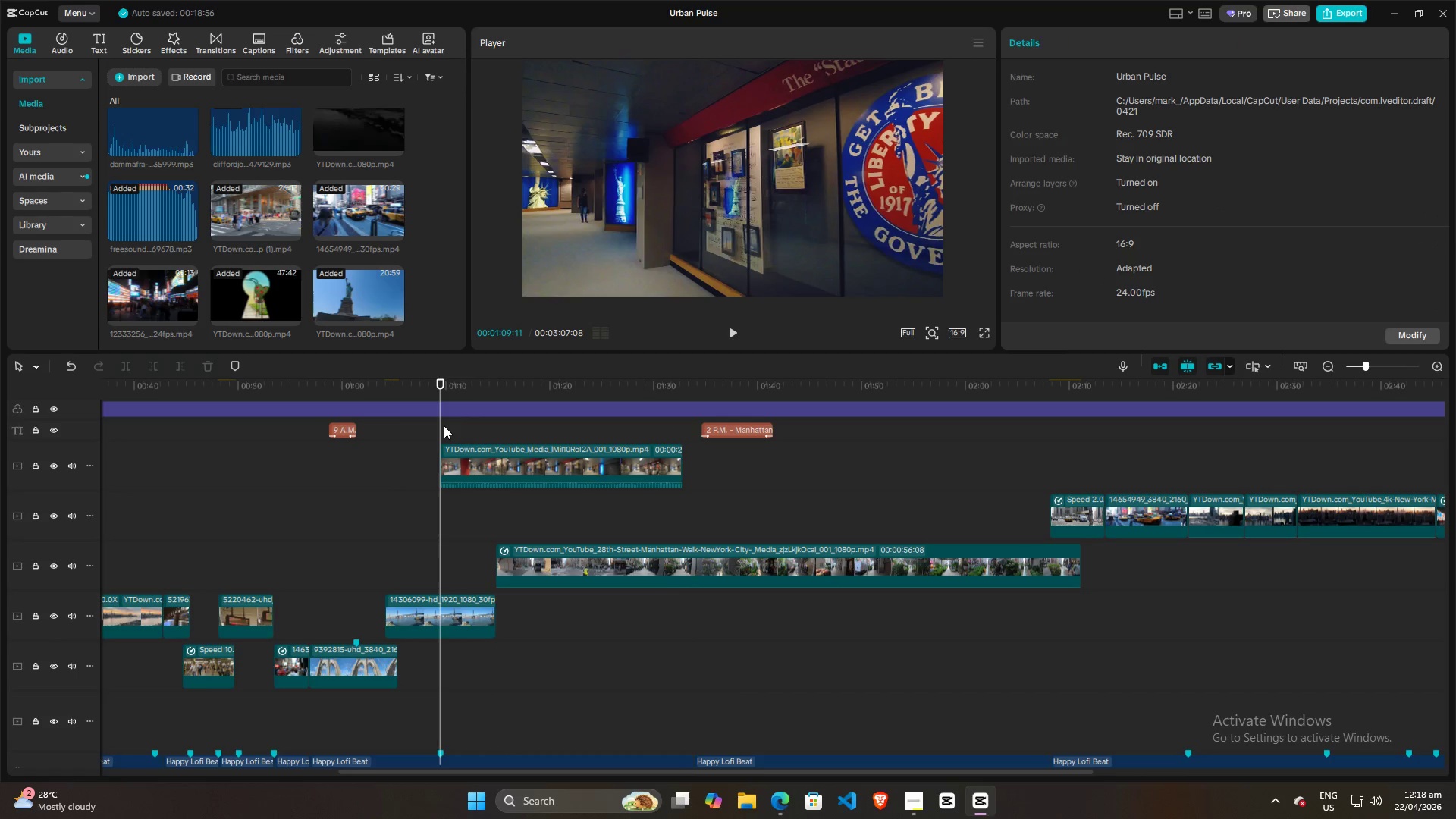 
key(Space)
 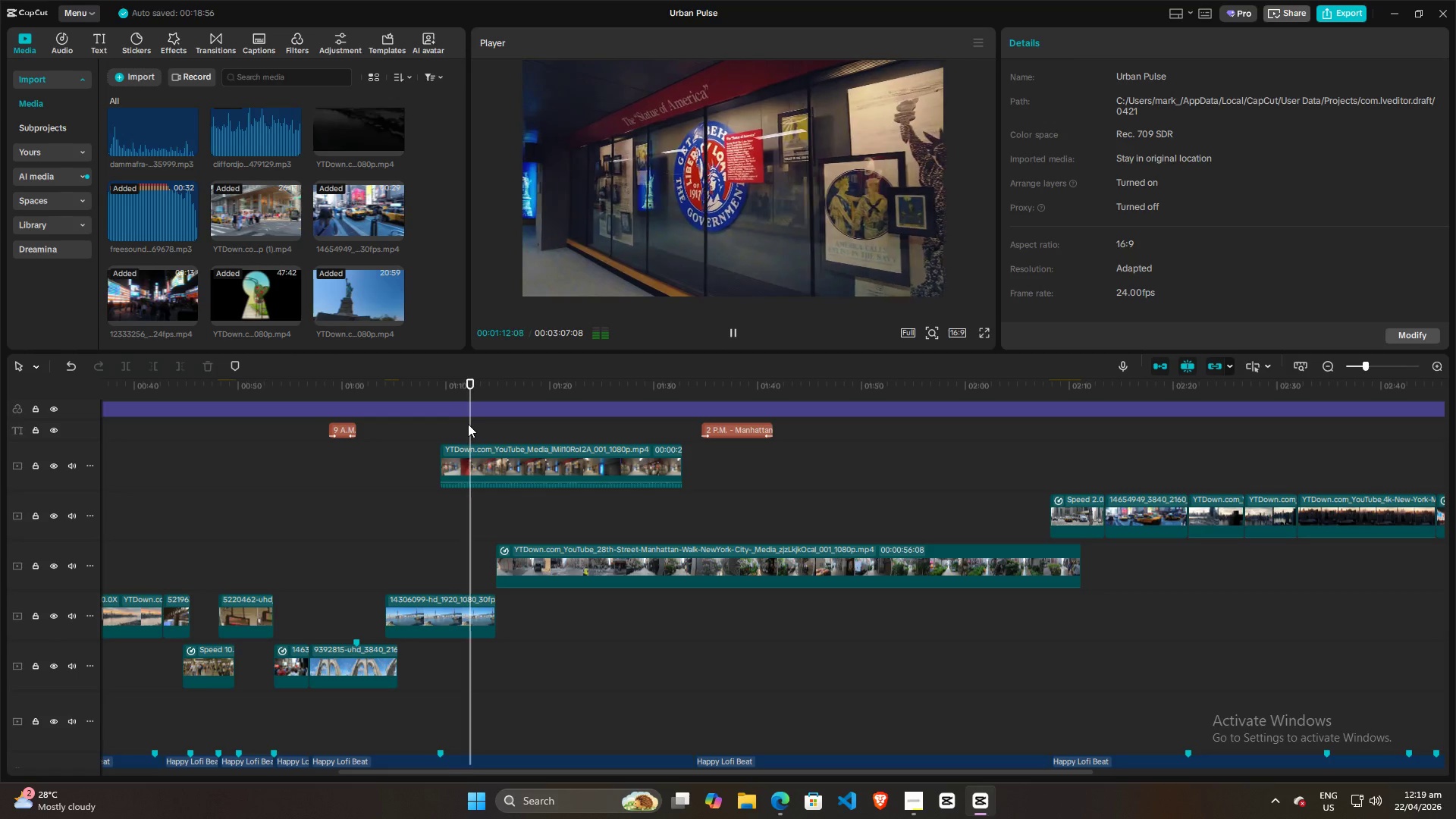 
left_click_drag(start_coordinate=[481, 430], to_coordinate=[496, 434])
 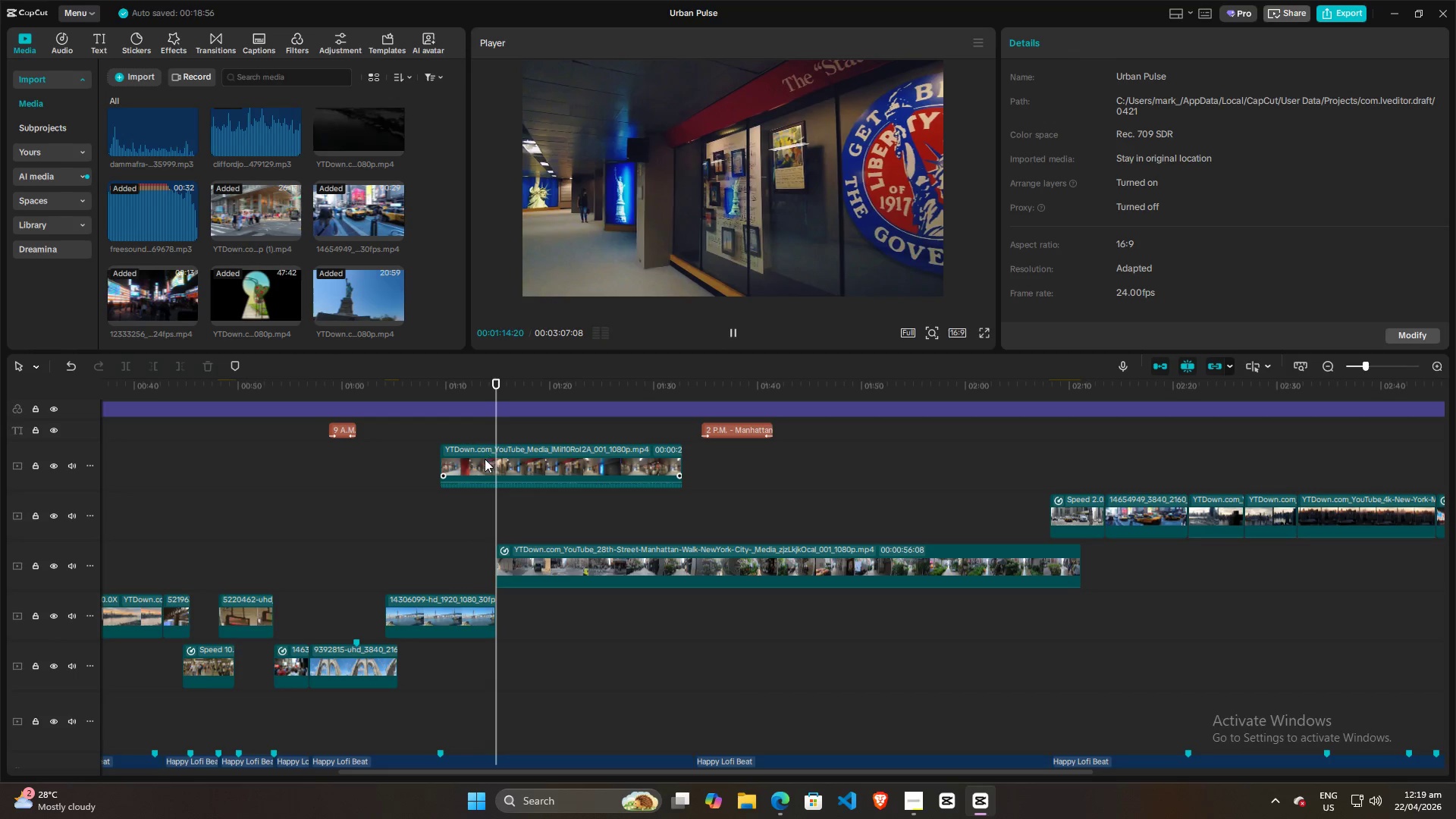 
left_click([484, 460])
 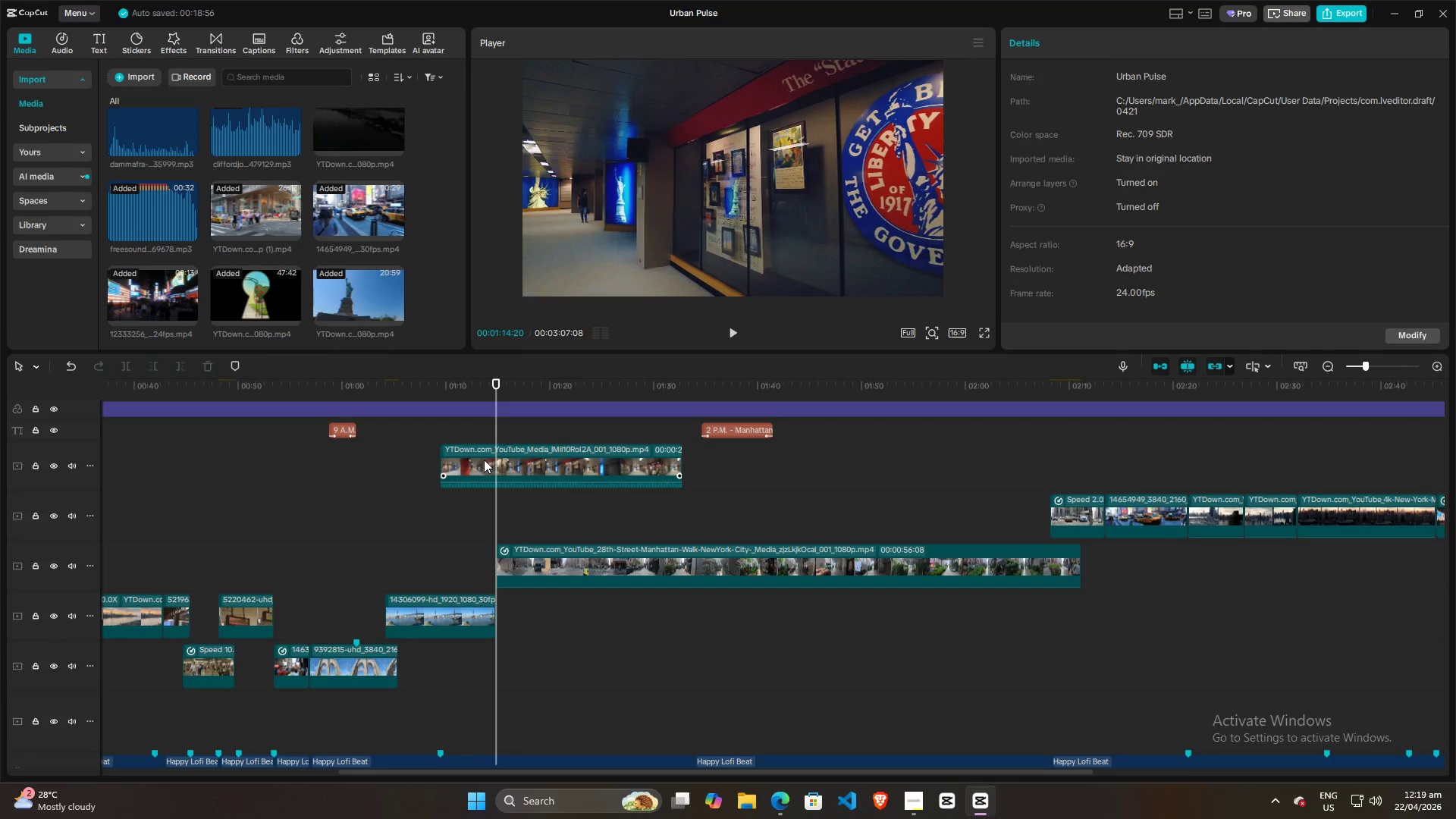 
key(W)
 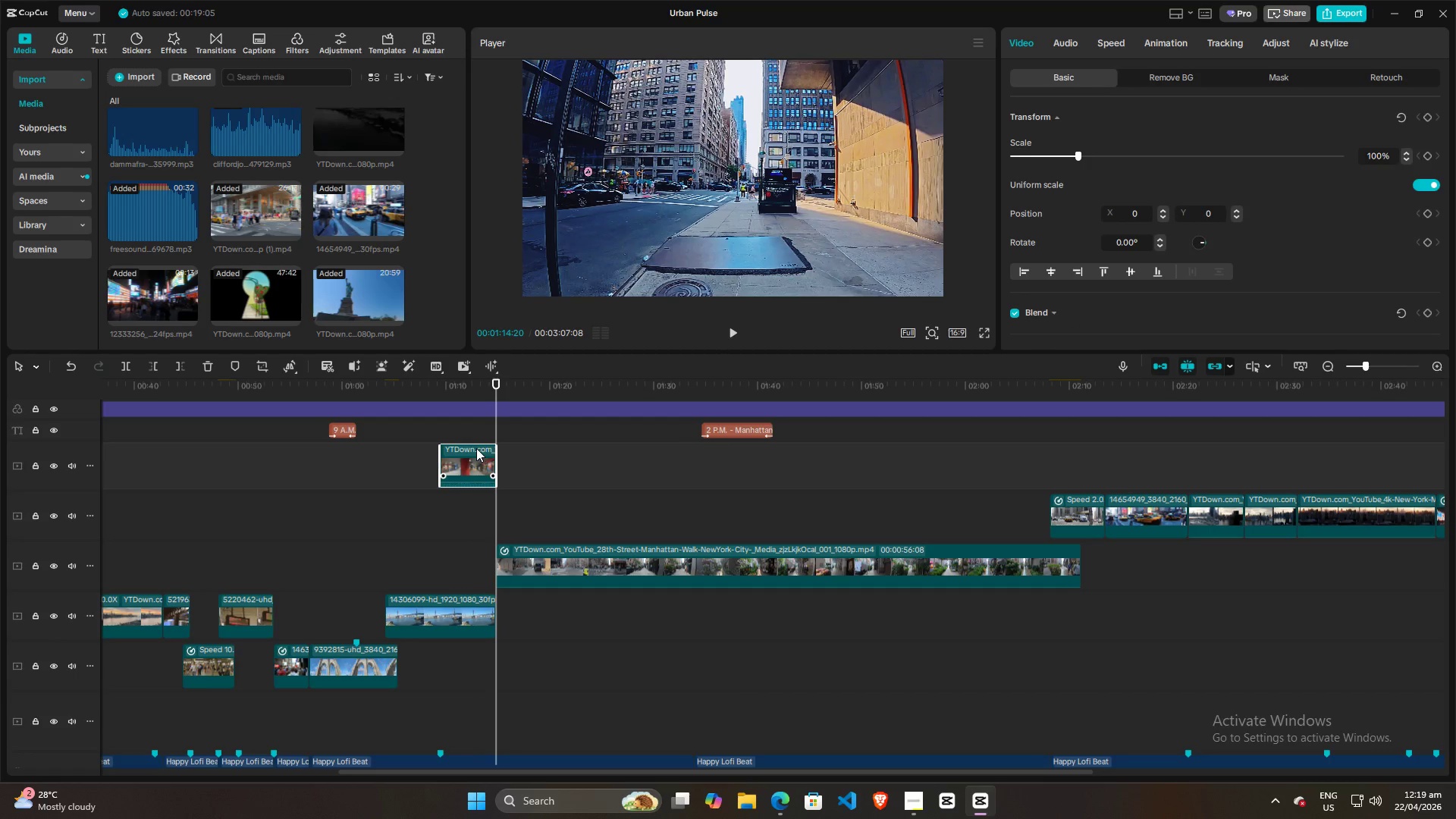 
left_click_drag(start_coordinate=[476, 447], to_coordinate=[473, 552])
 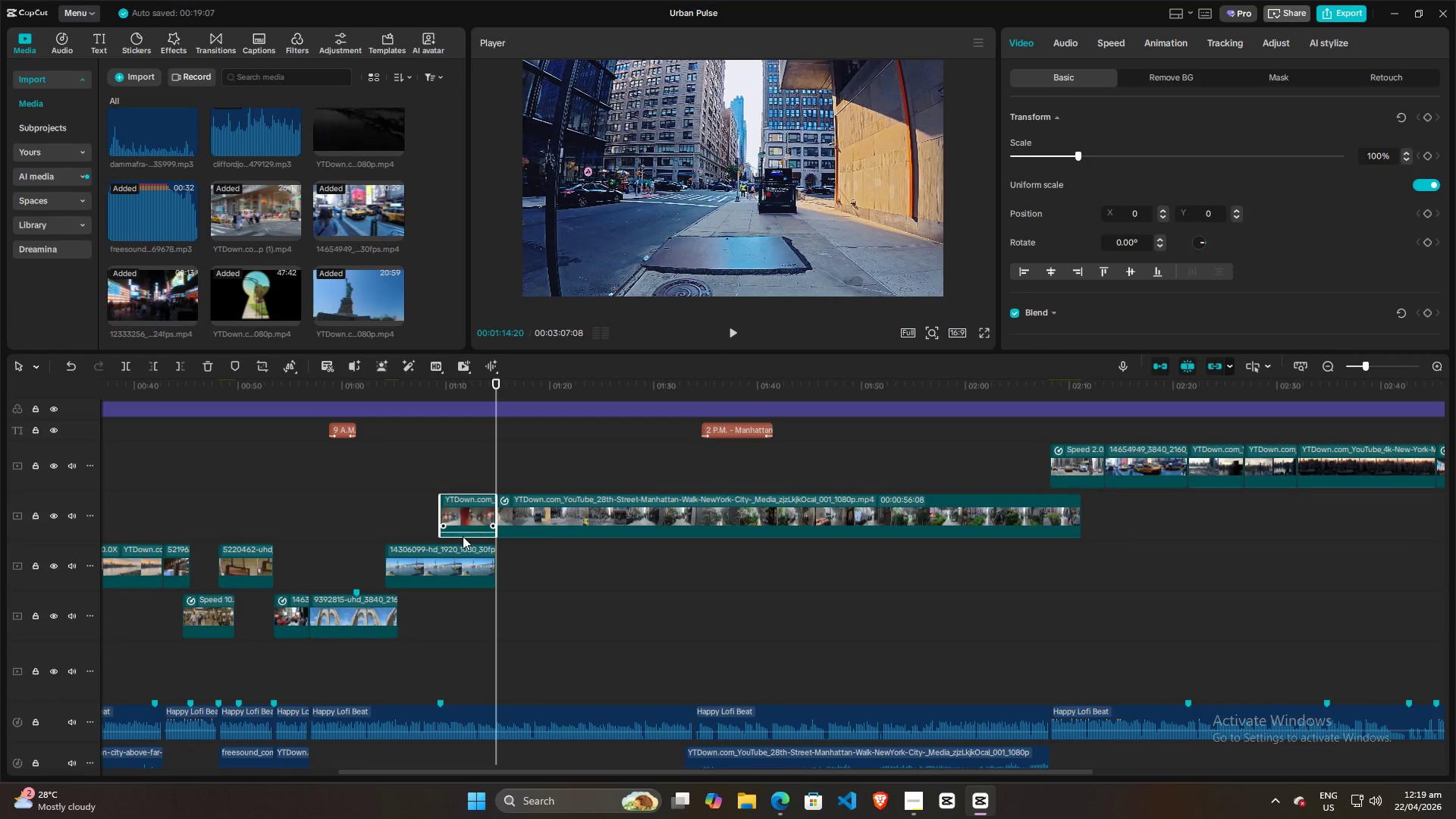 
left_click([442, 467])
 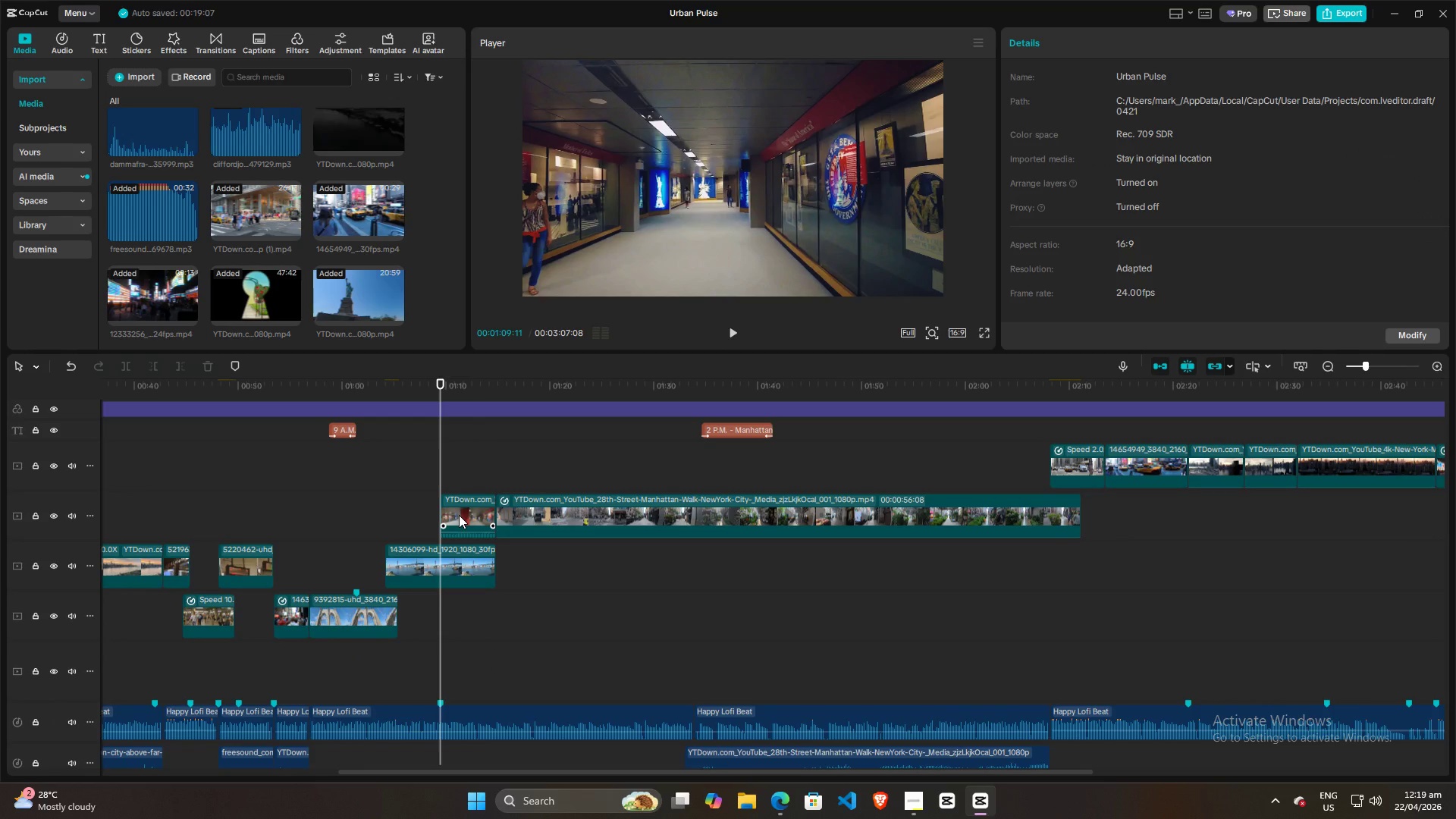 
key(Space)
 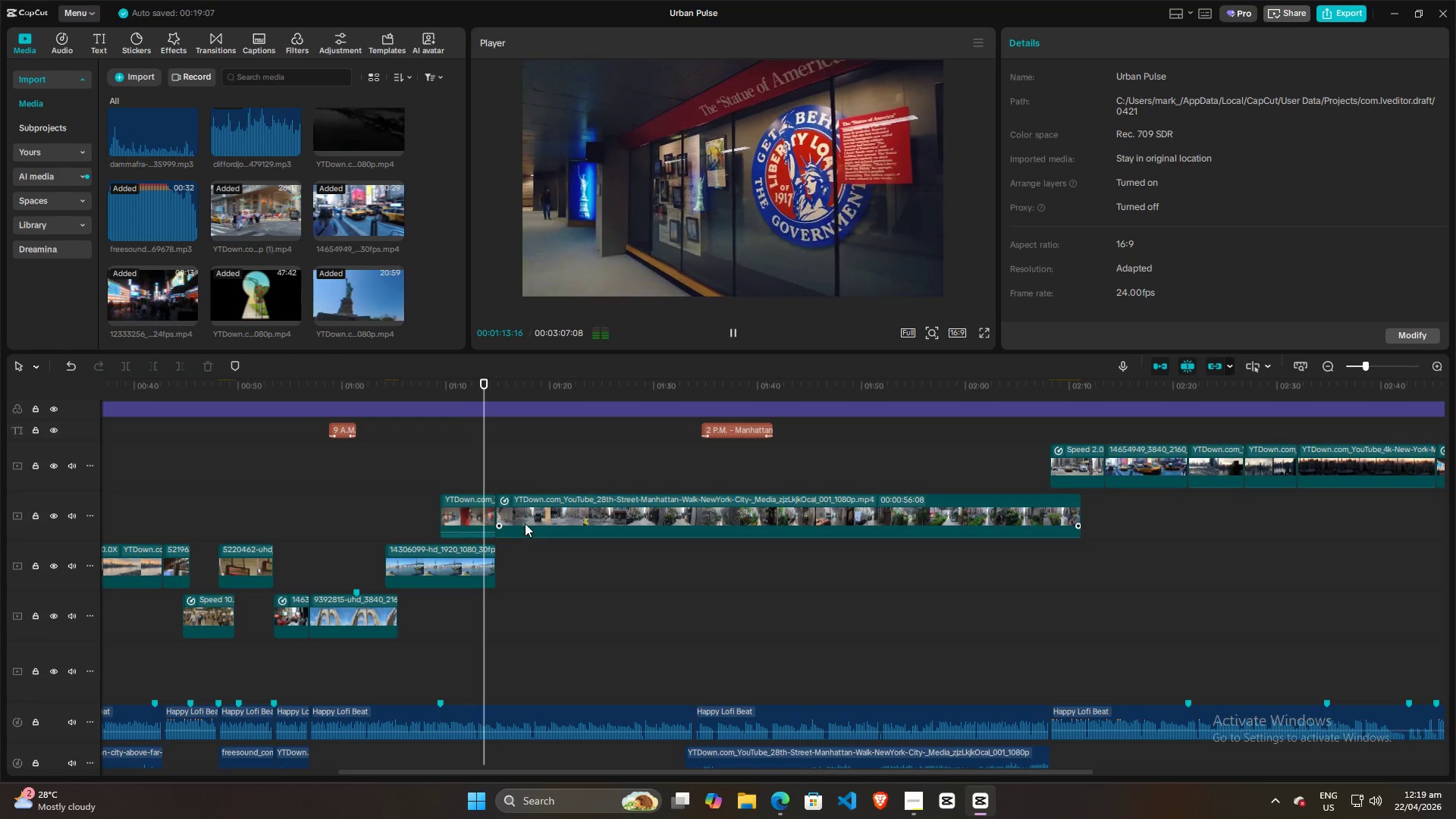 
wait(5.73)
 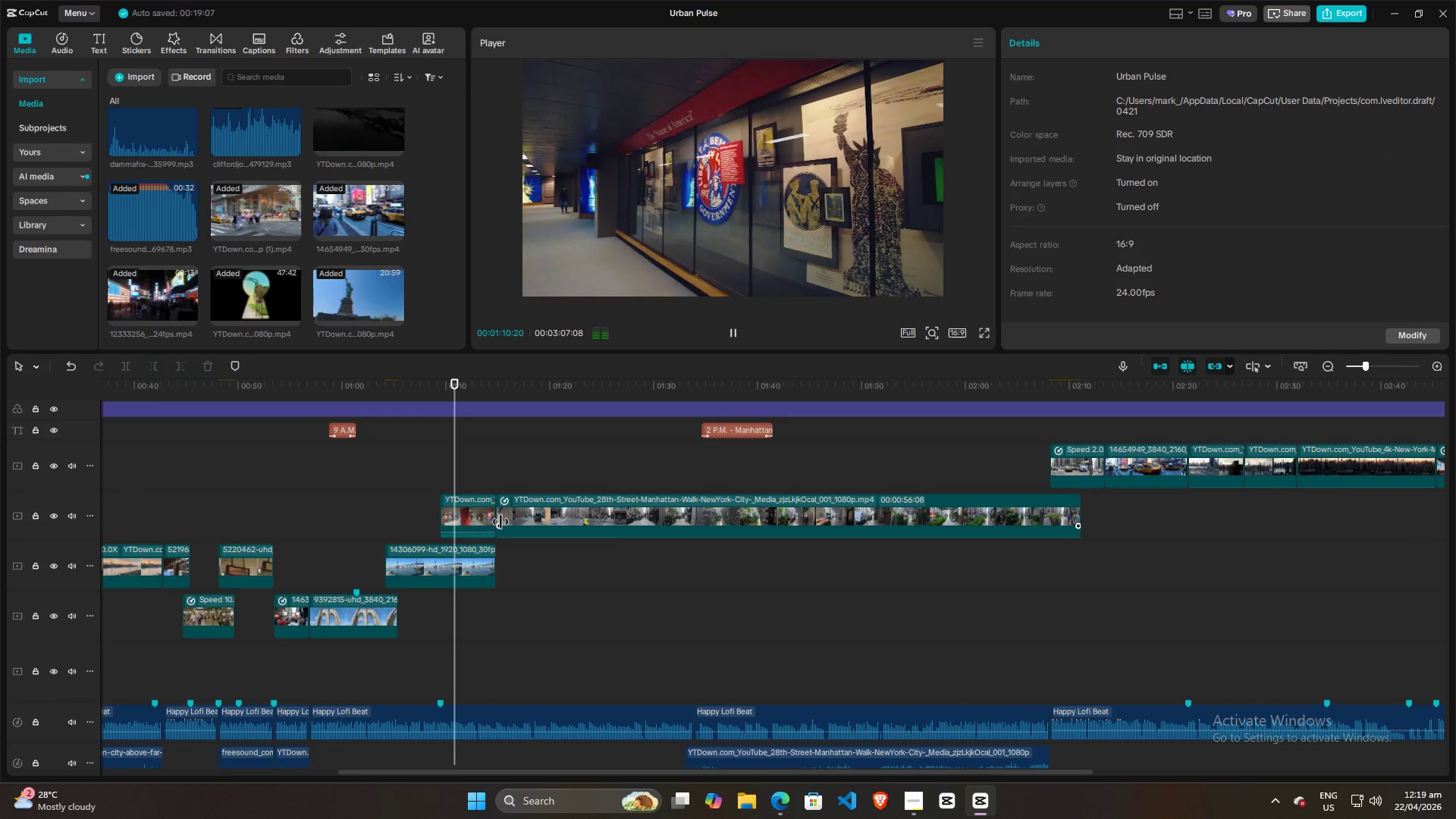 
key(Space)
 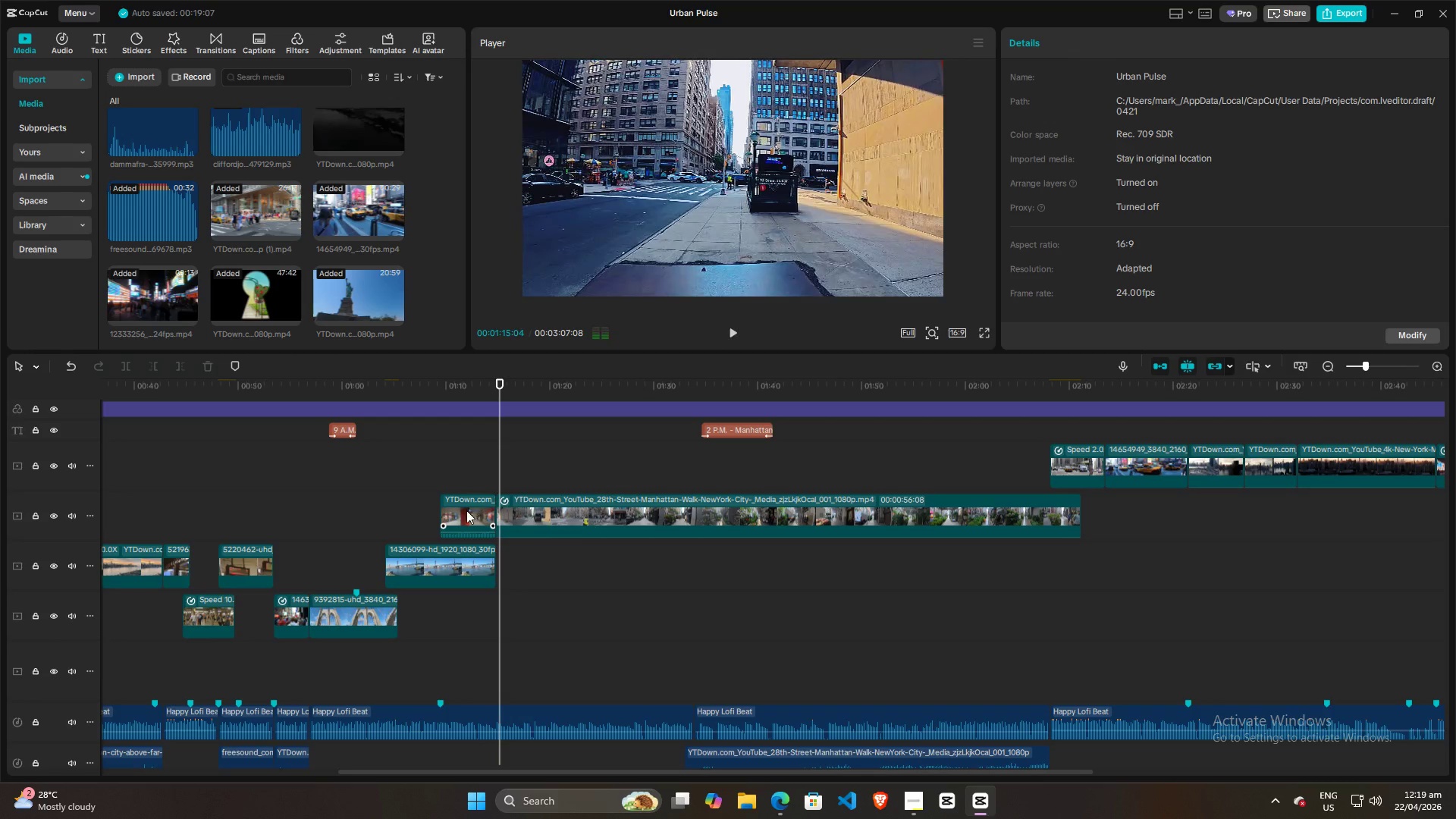 
left_click([466, 511])
 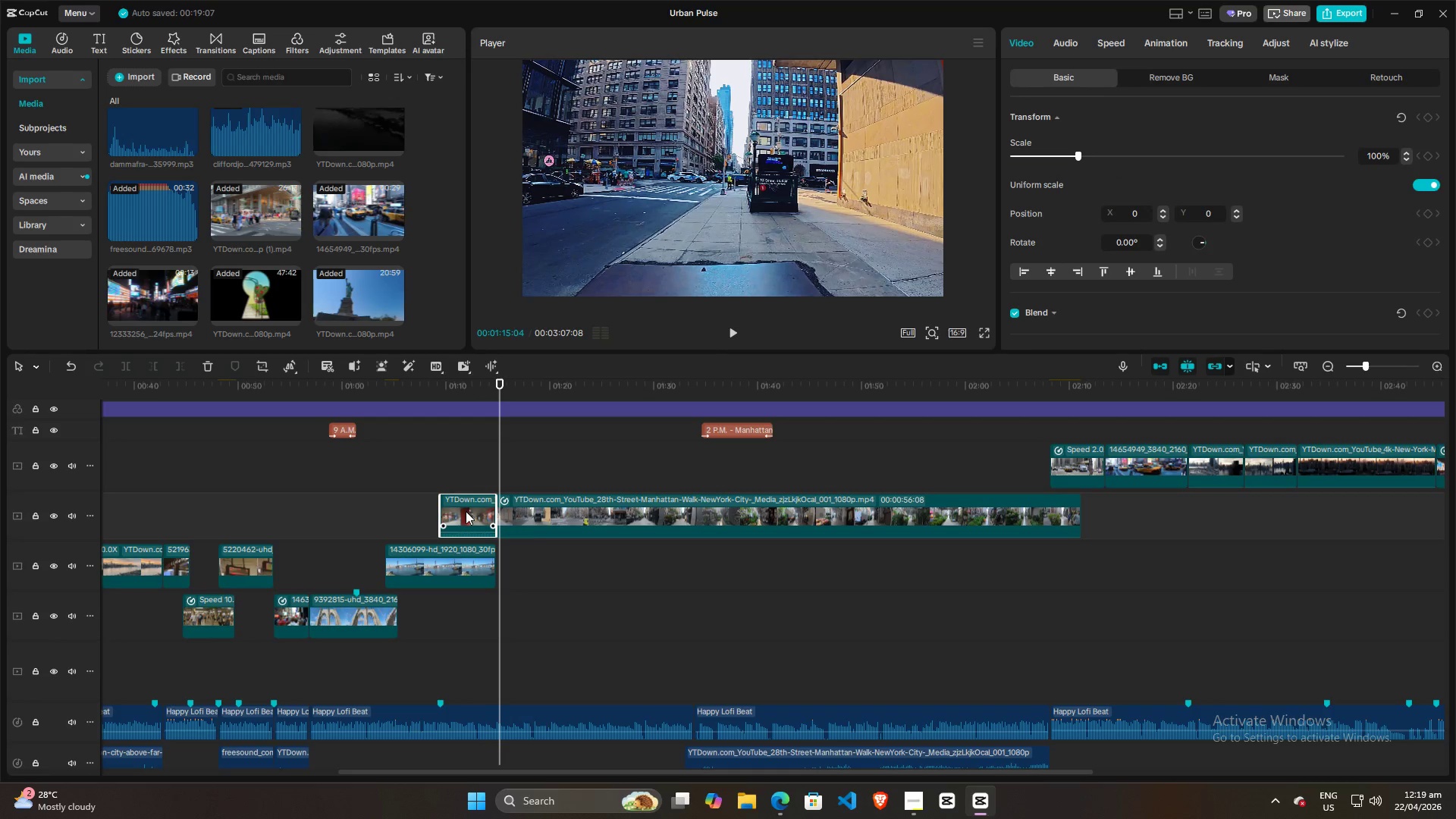 
right_click([466, 511])
 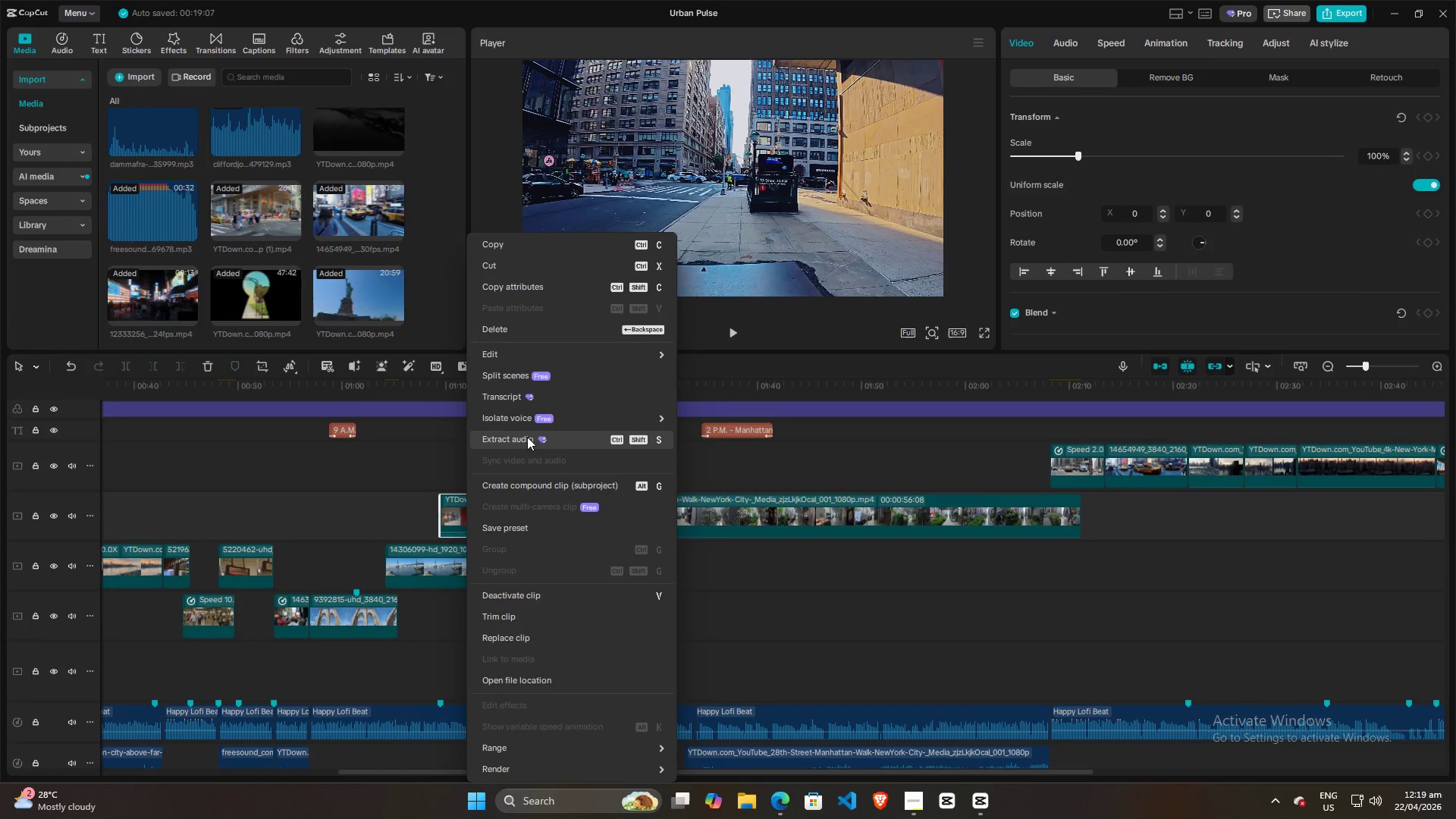 
left_click([526, 441])
 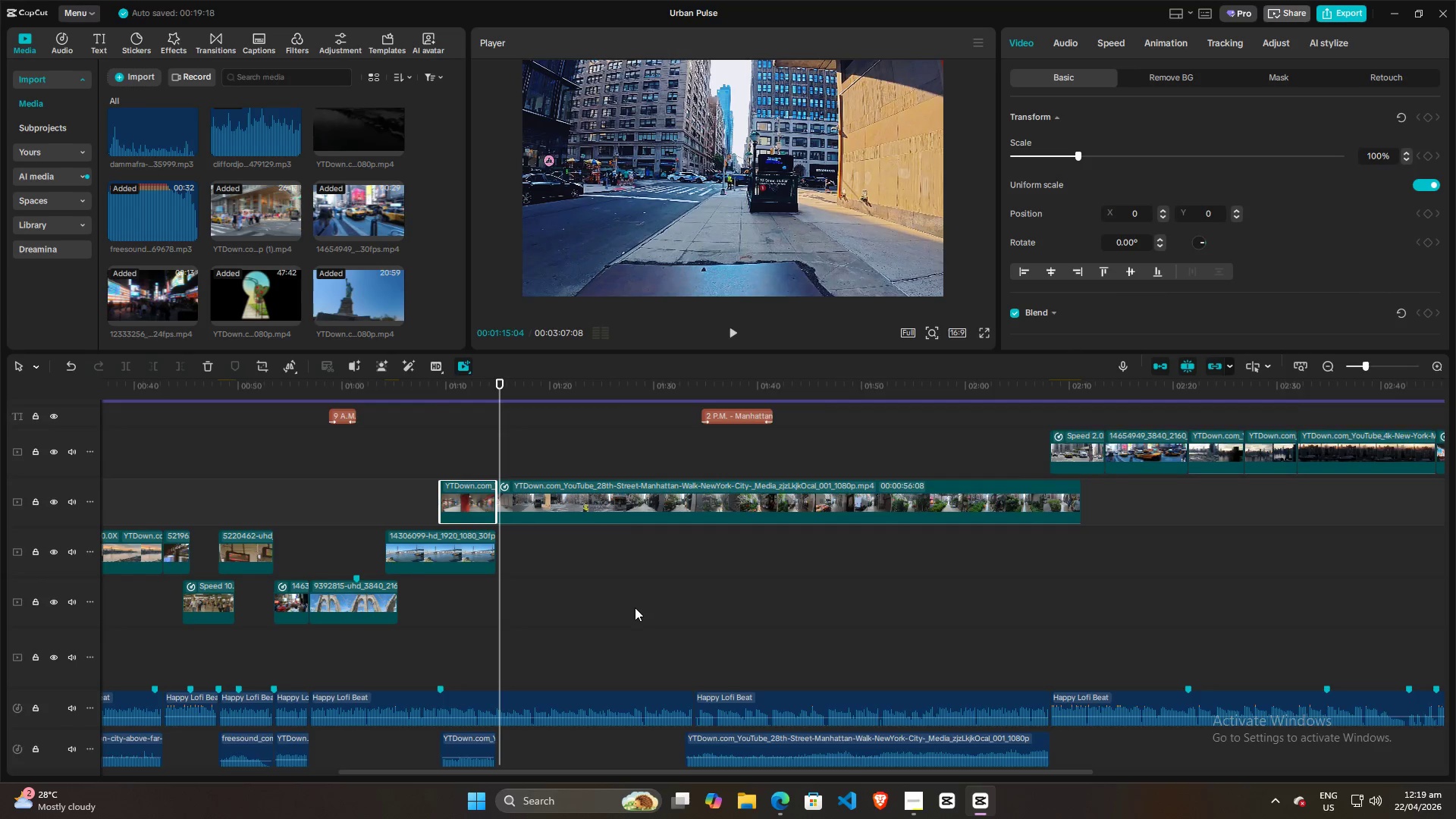 
scroll: coordinate [634, 607], scroll_direction: down, amount: 4.0
 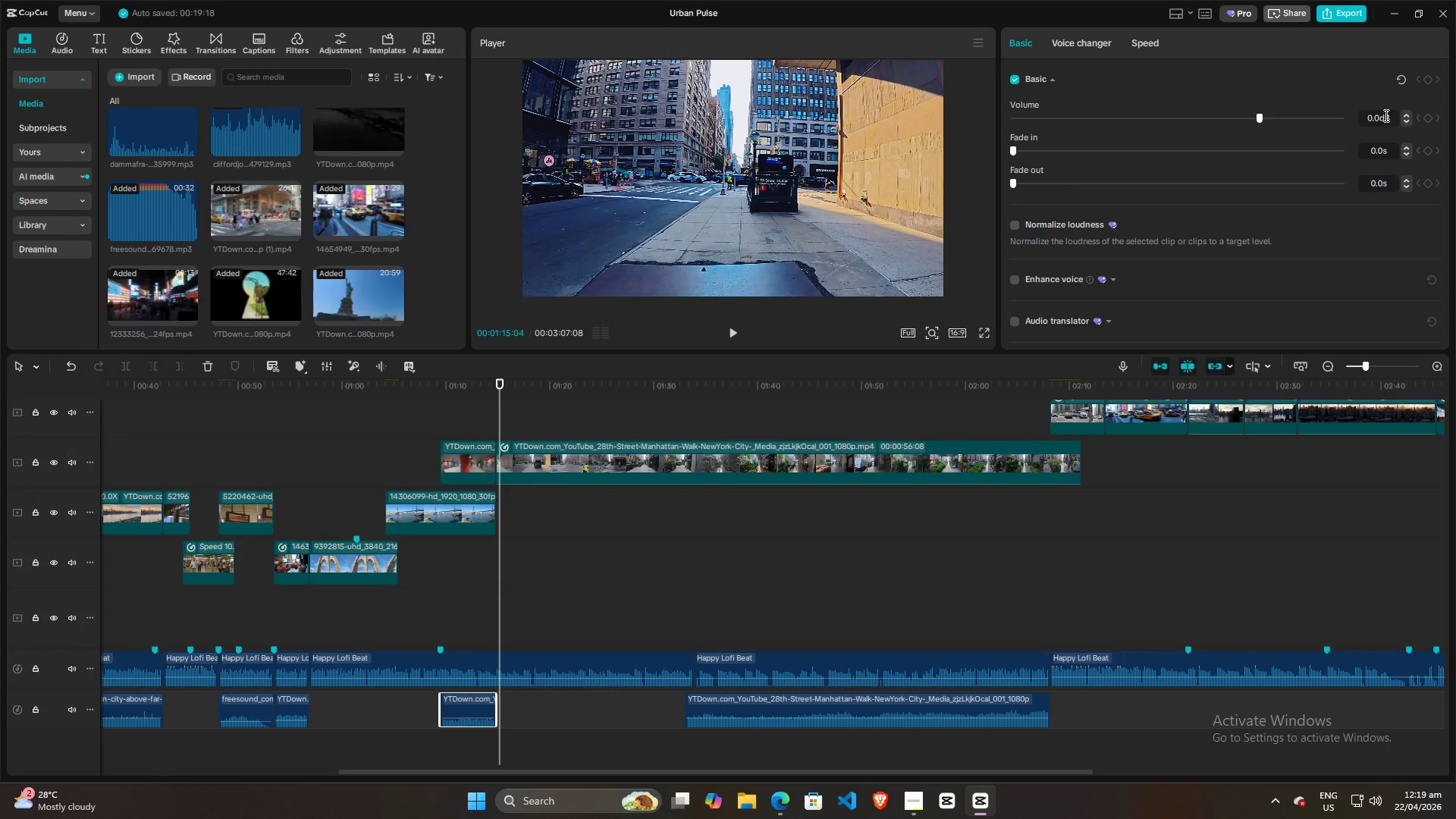 
left_click([435, 615])
 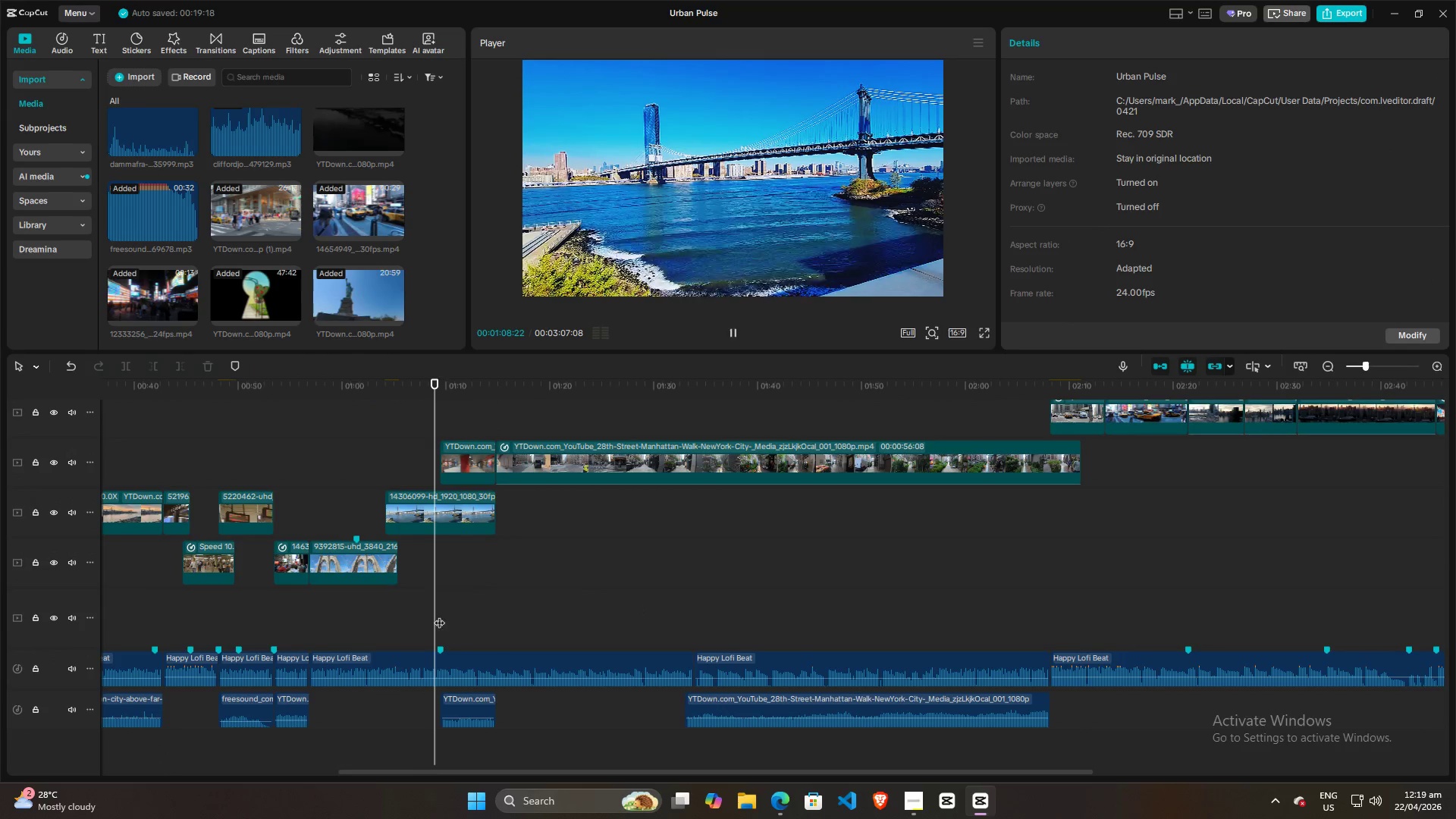 
key(Space)
 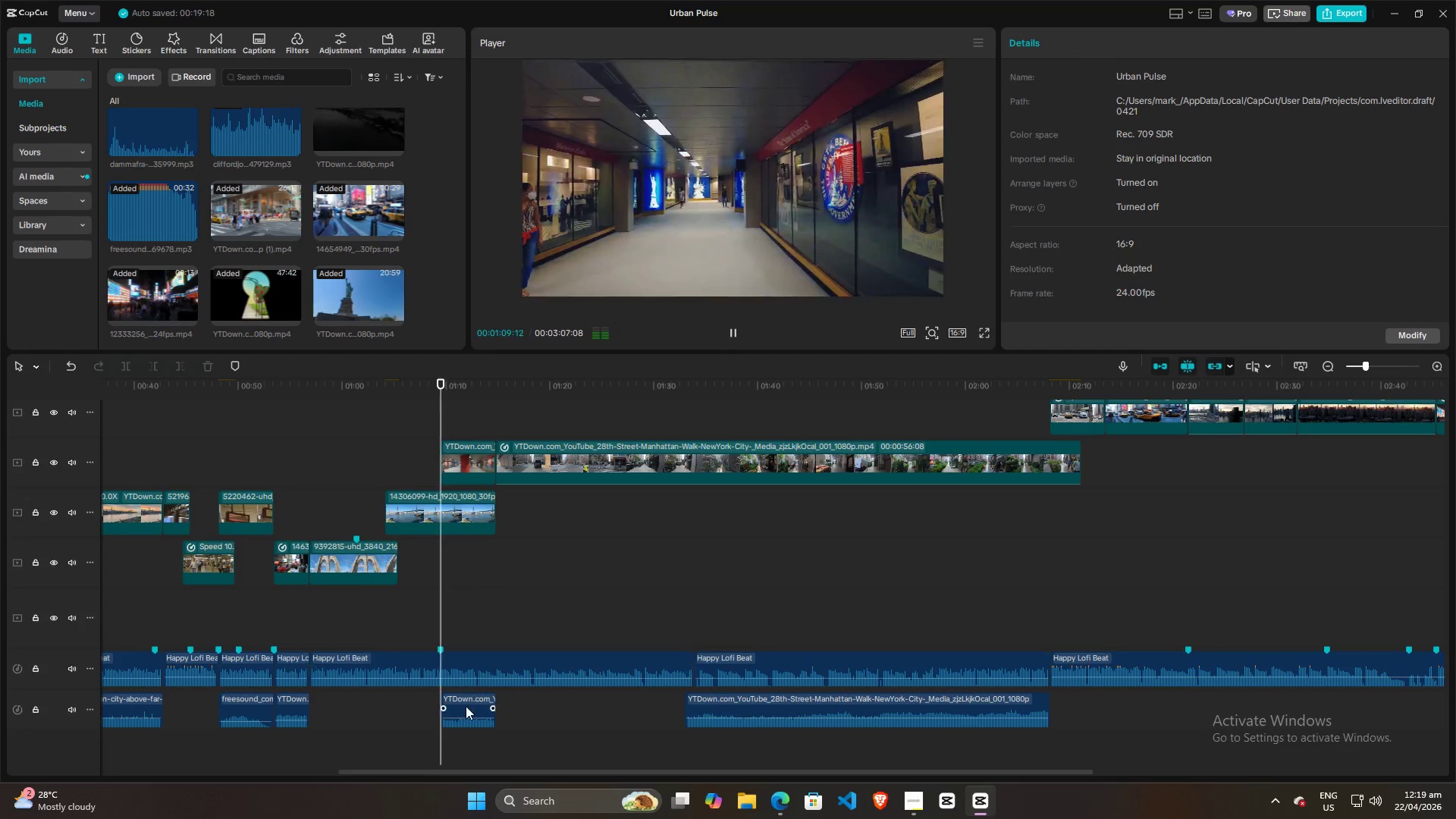 
left_click([465, 710])
 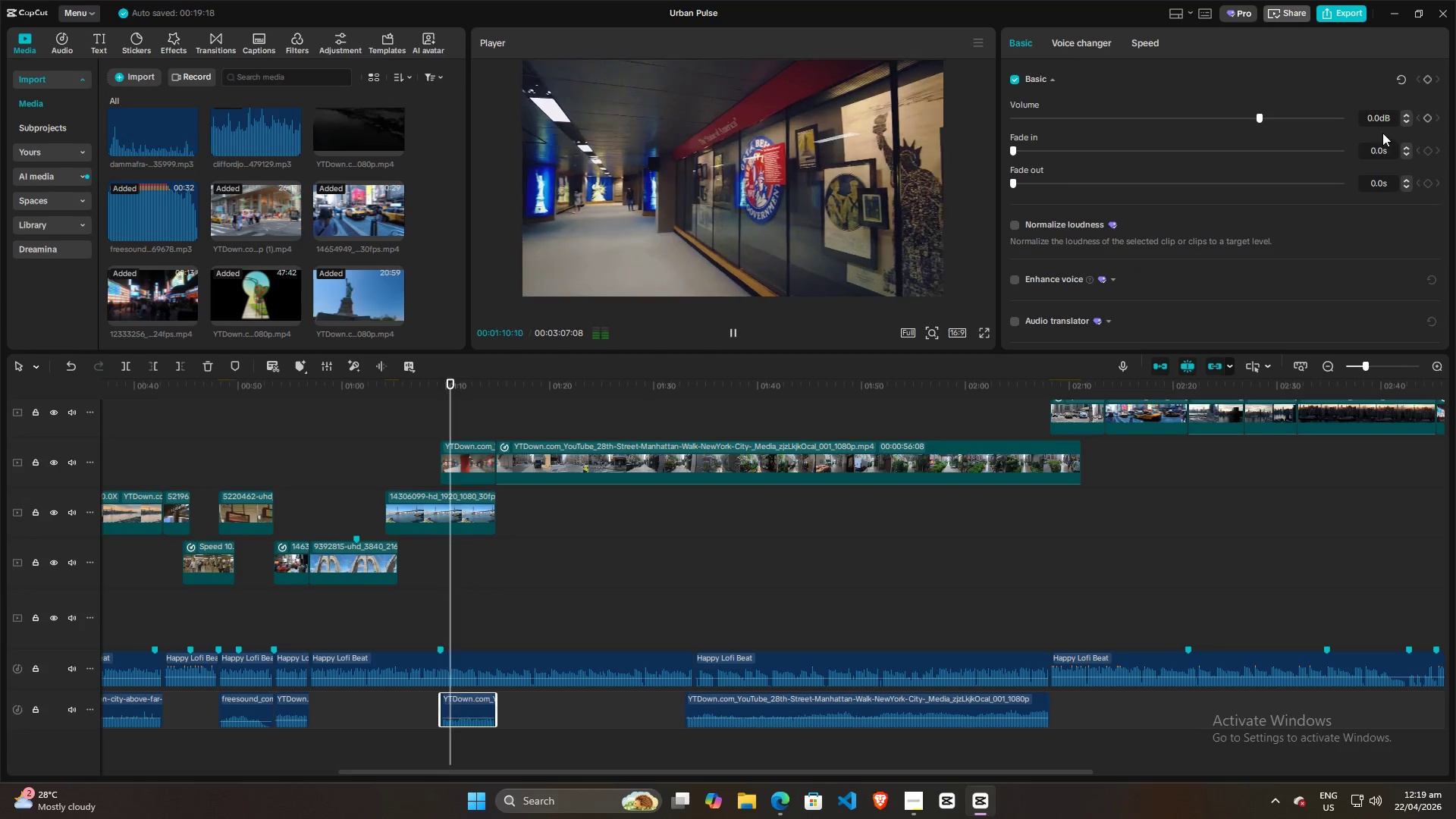 
left_click([1376, 118])
 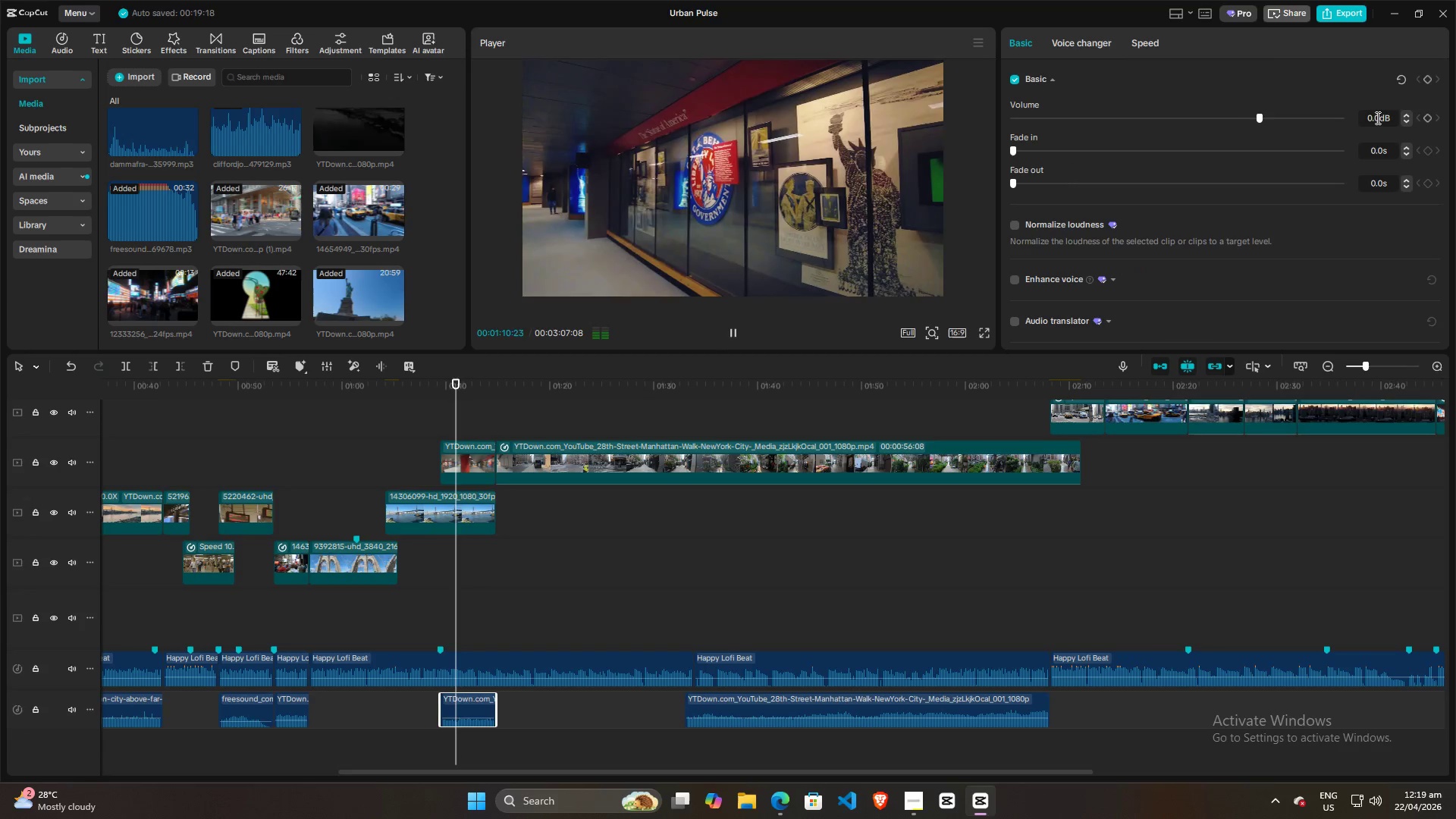 
scroll: coordinate [1376, 118], scroll_direction: up, amount: 40.0
 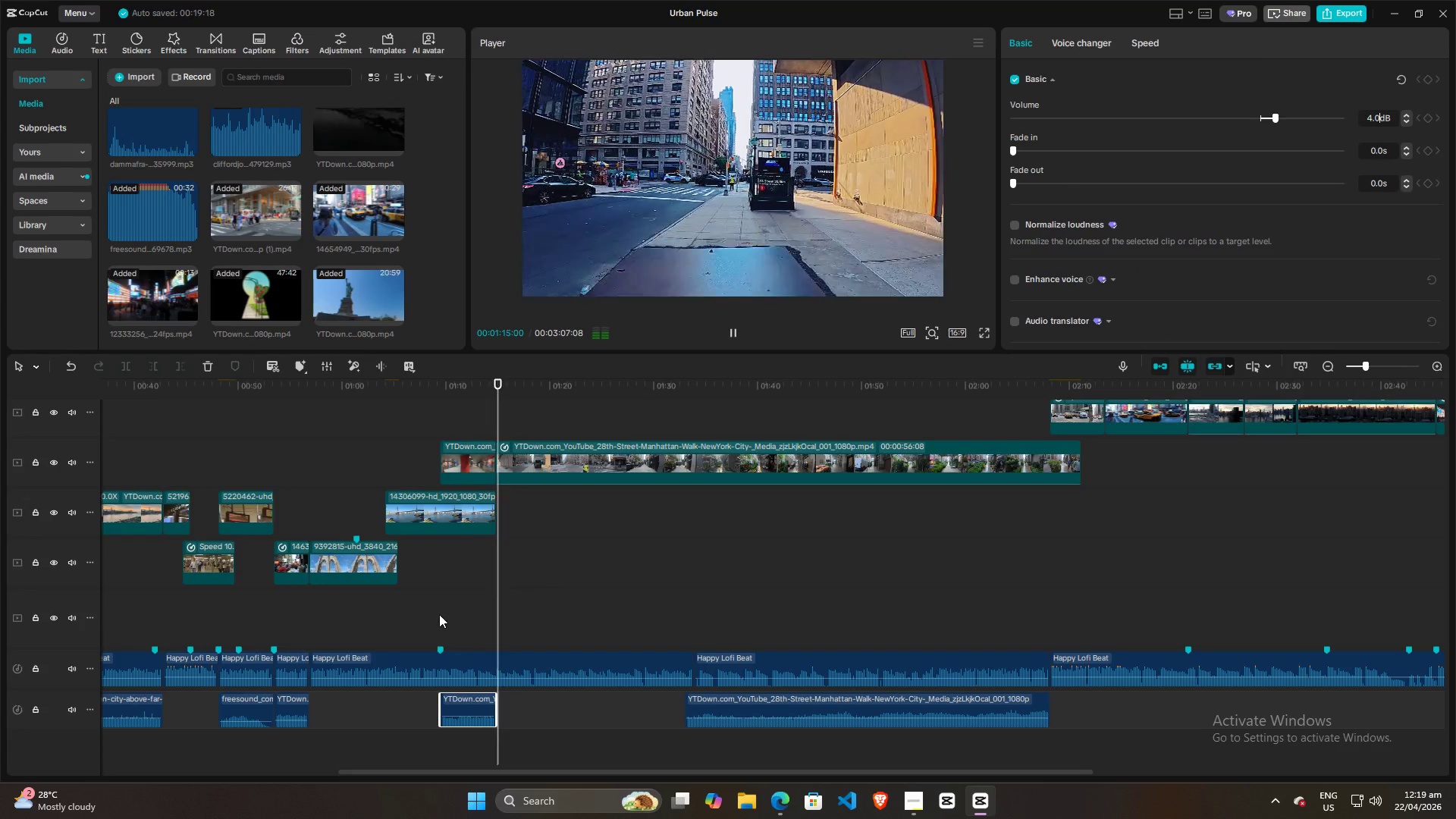 
left_click([459, 702])
 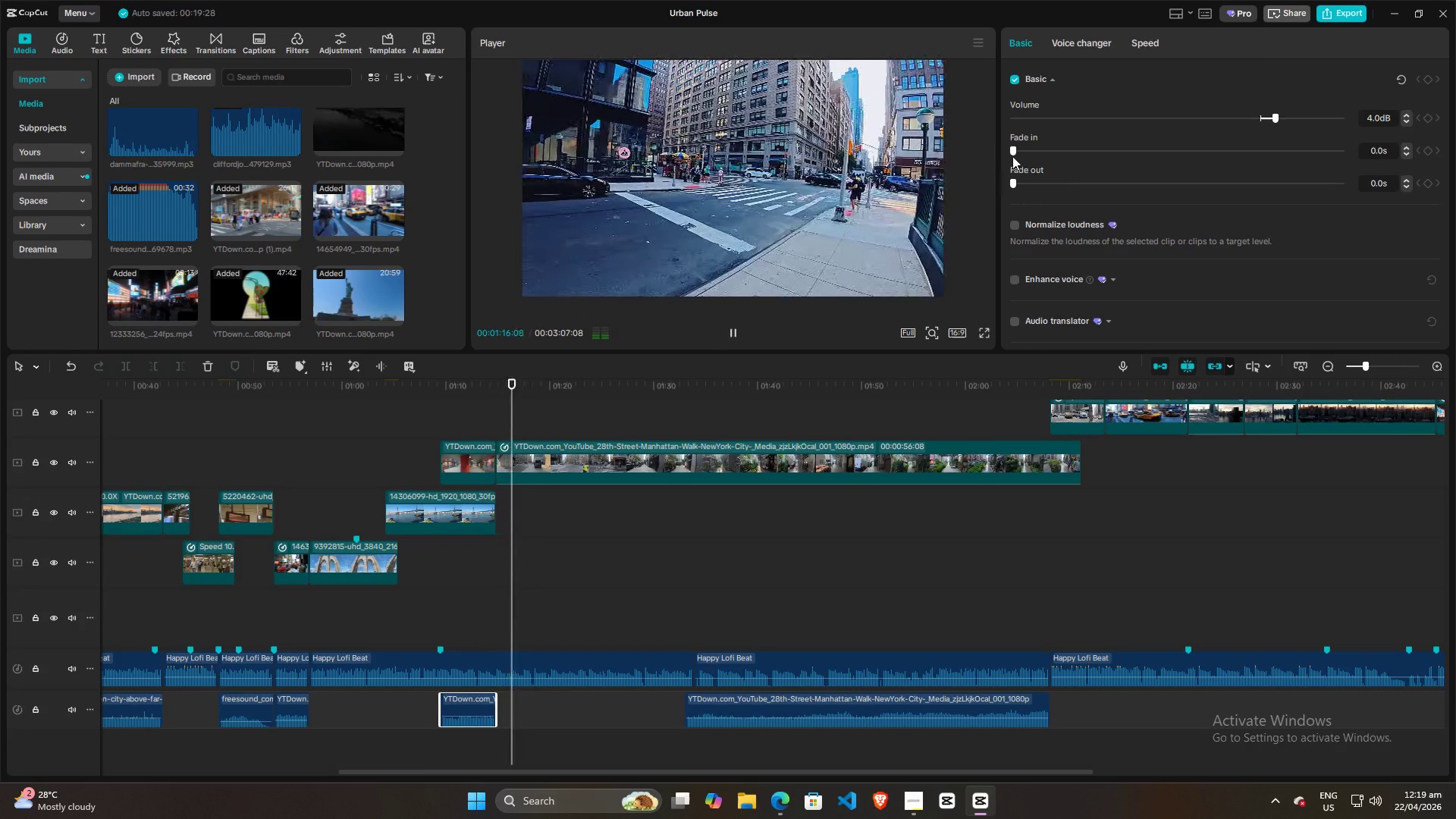 
left_click_drag(start_coordinate=[1015, 154], to_coordinate=[1046, 151])
 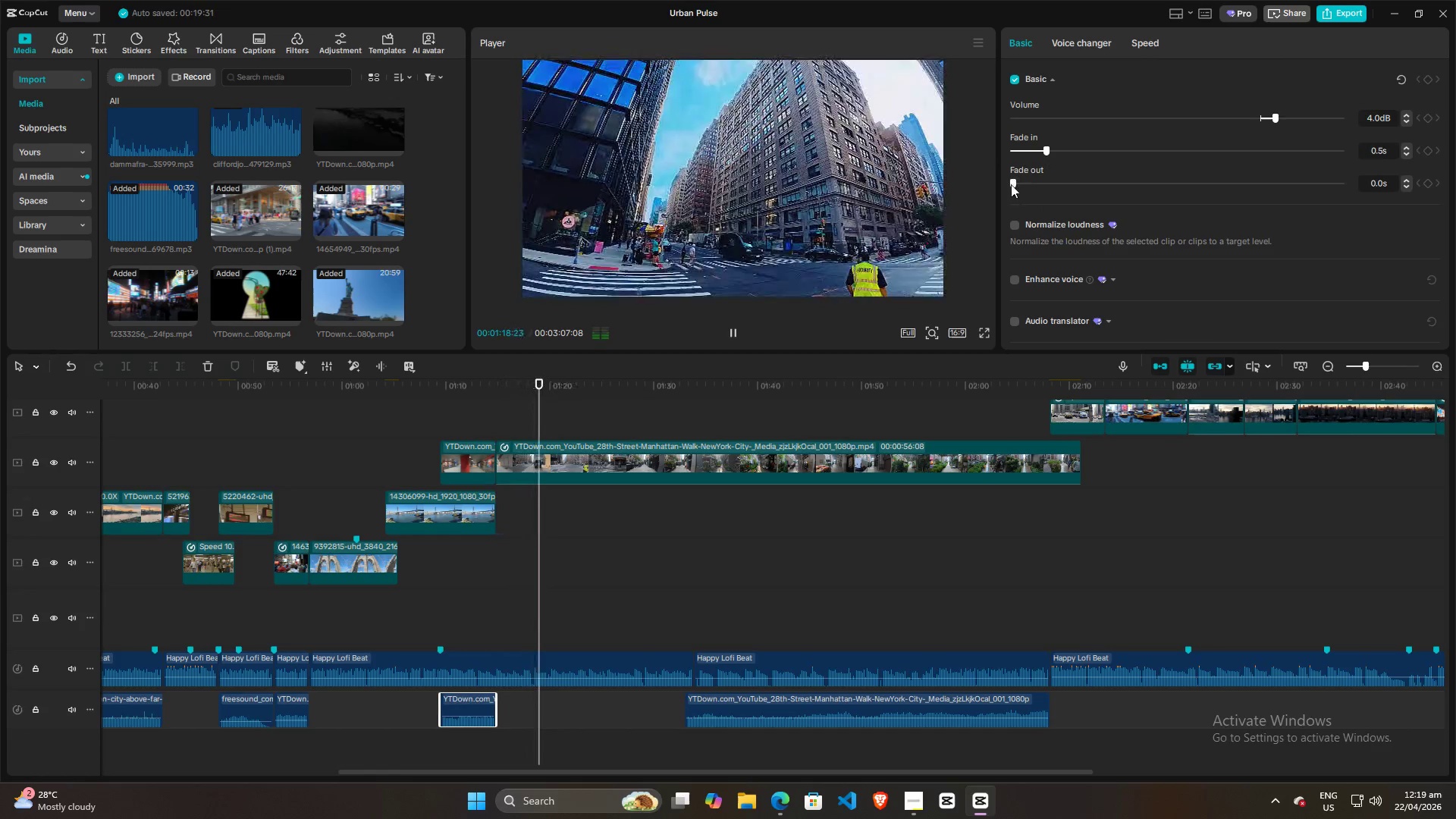 
left_click_drag(start_coordinate=[1012, 183], to_coordinate=[1042, 187])
 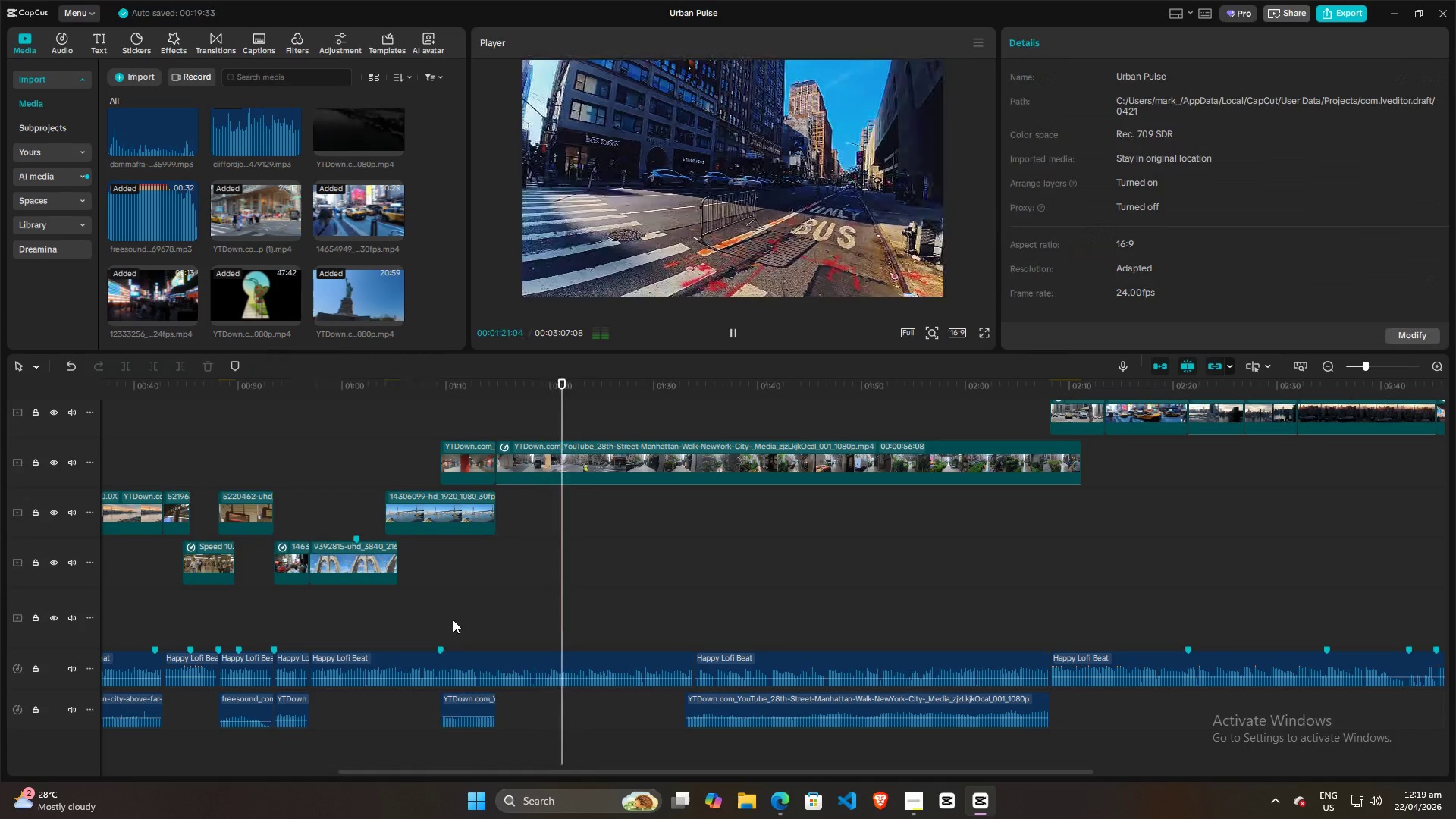 
double_click([433, 613])
 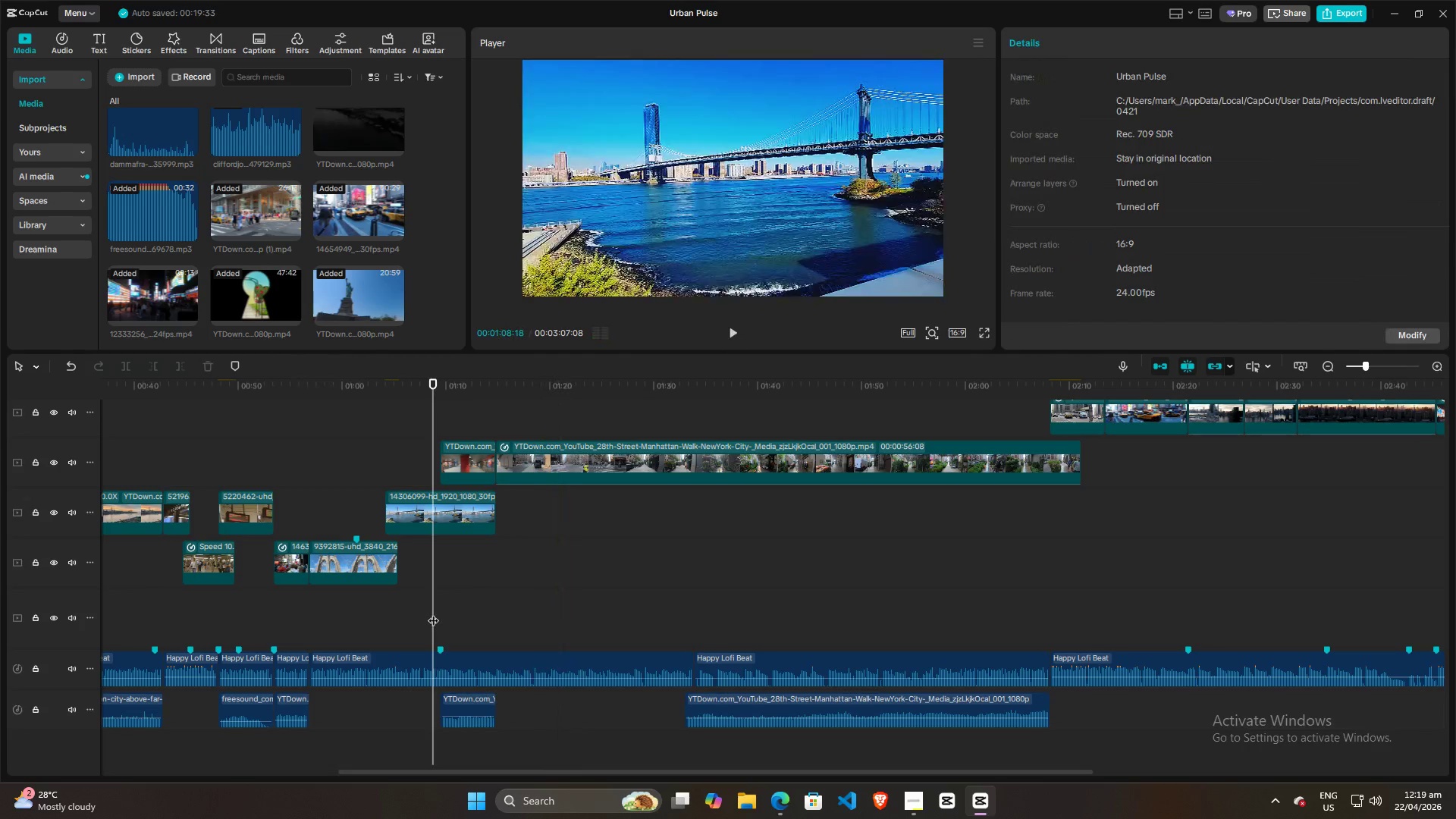 
key(Space)
 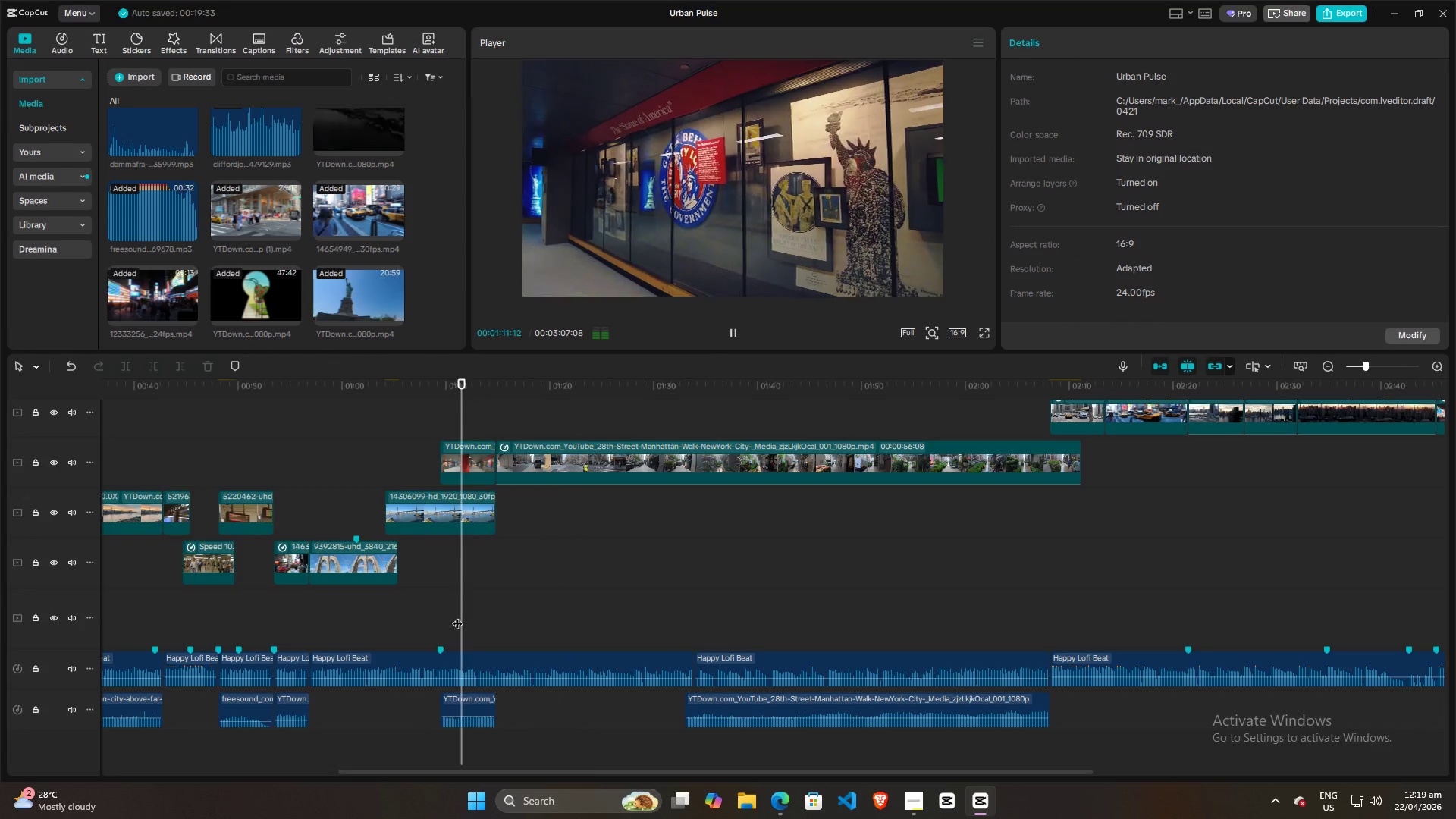 
left_click_drag(start_coordinate=[473, 609], to_coordinate=[440, 618])
 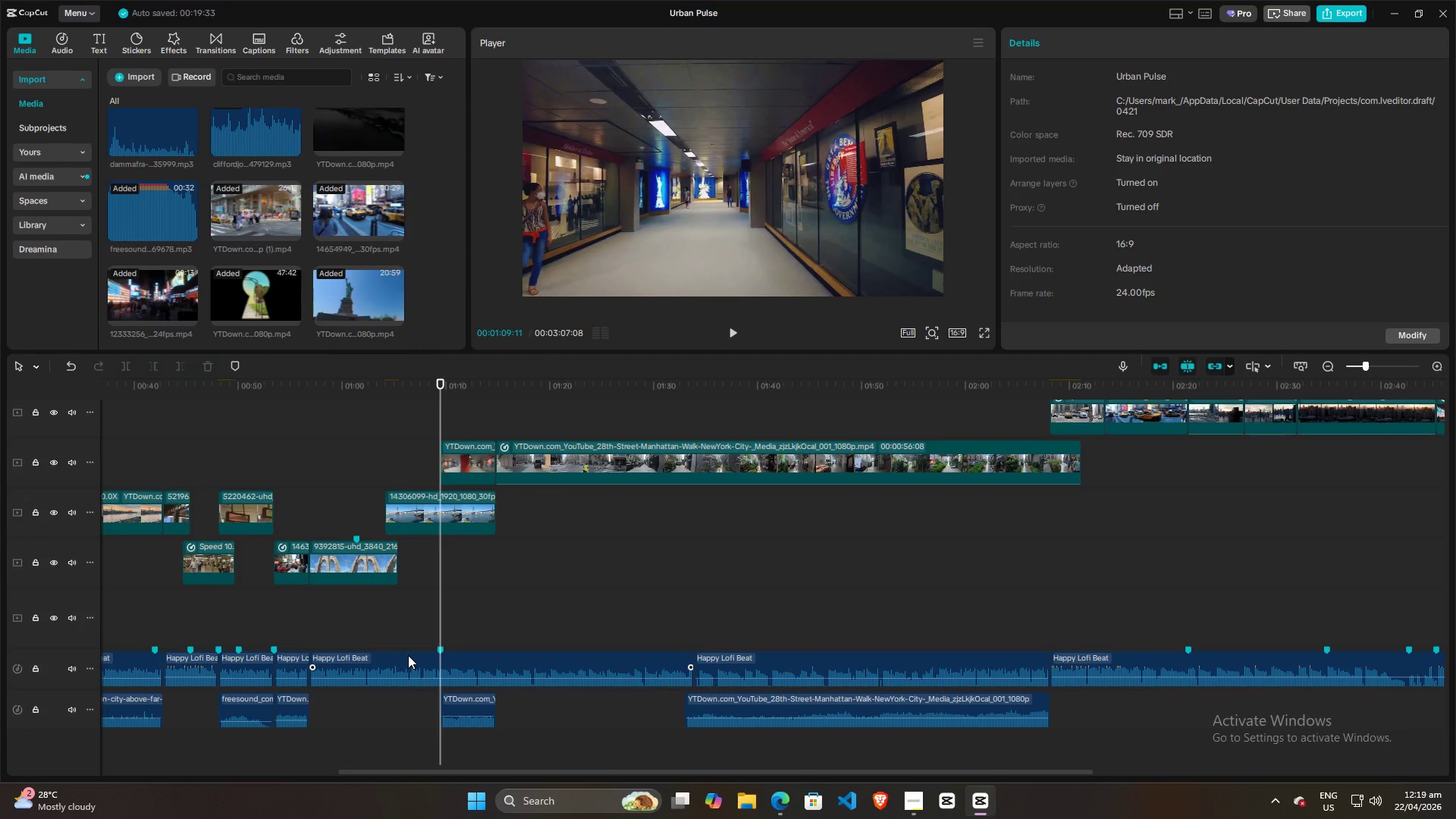 
left_click([416, 657])
 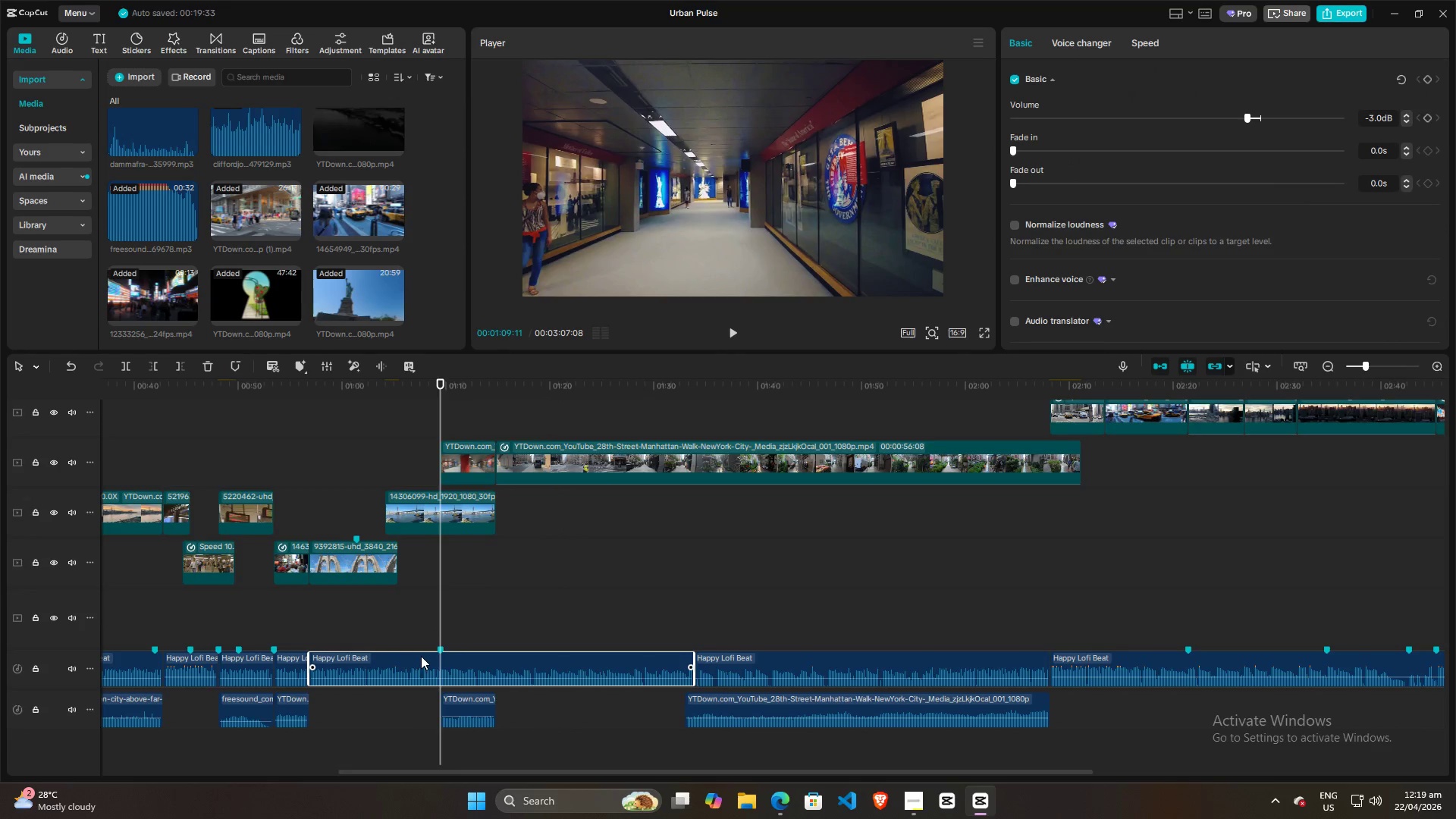 
key(Control+ControlLeft)
 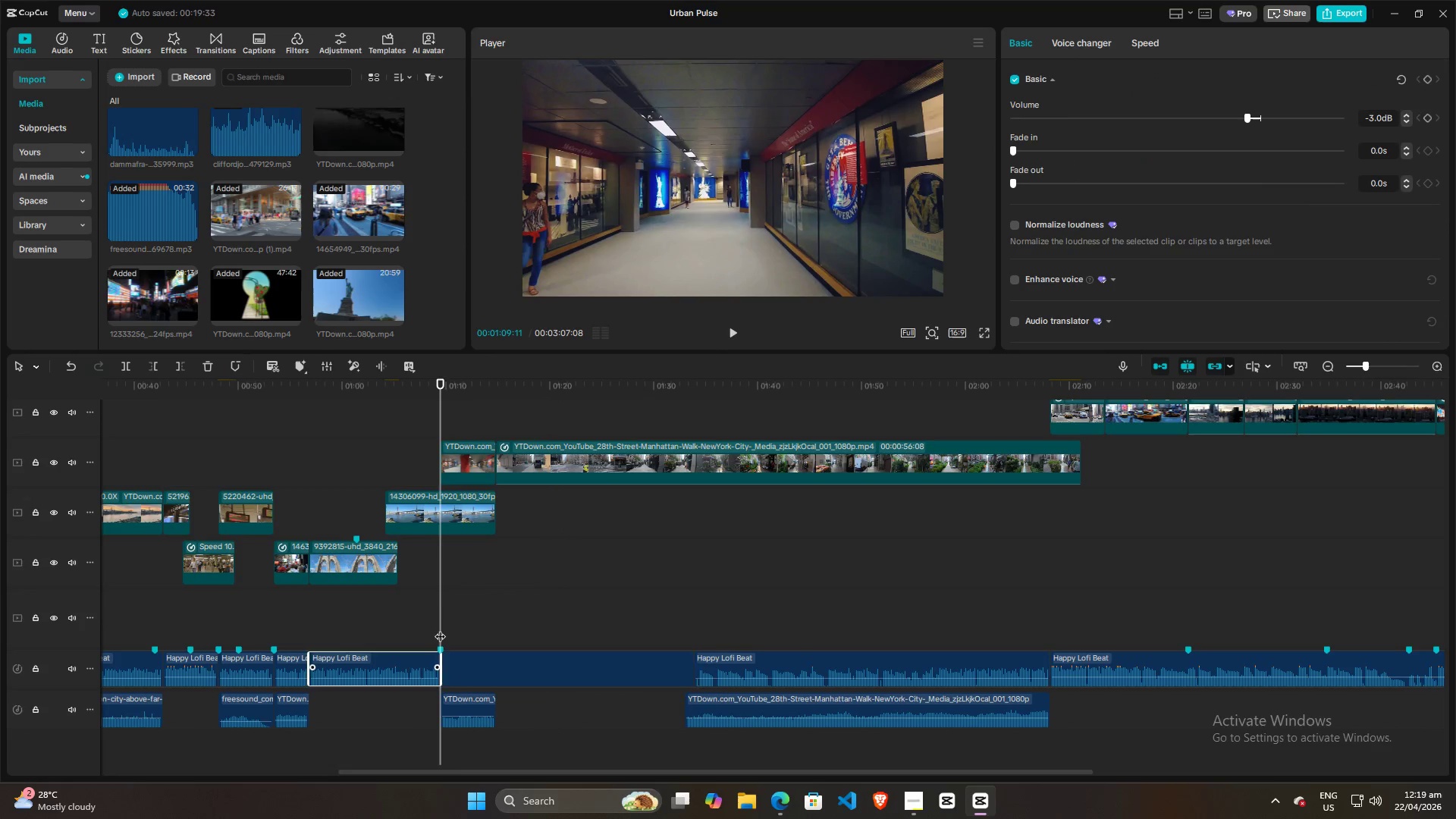 
key(Control+B)
 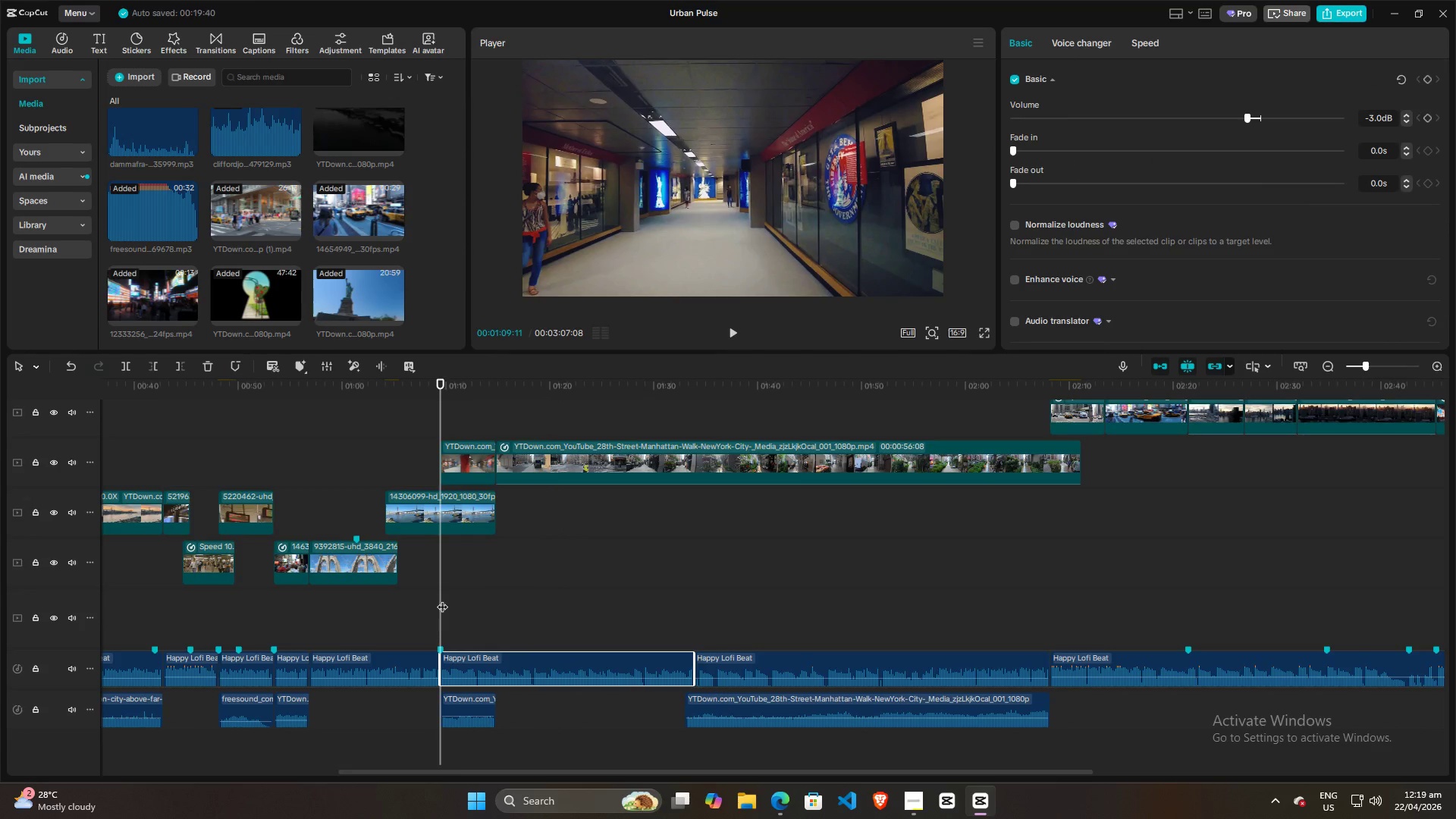 
left_click_drag(start_coordinate=[441, 599], to_coordinate=[495, 604])
 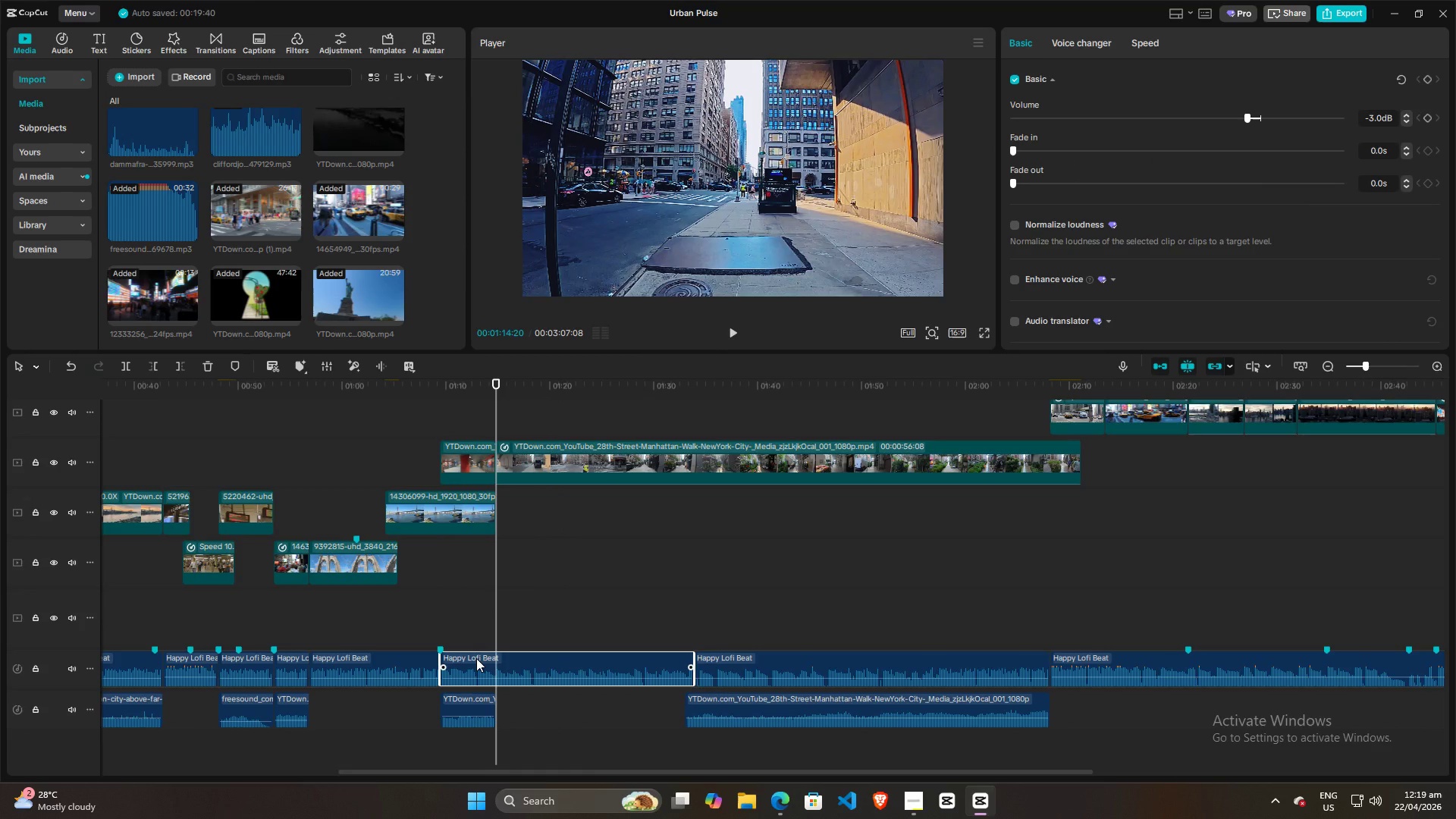 
left_click([476, 658])
 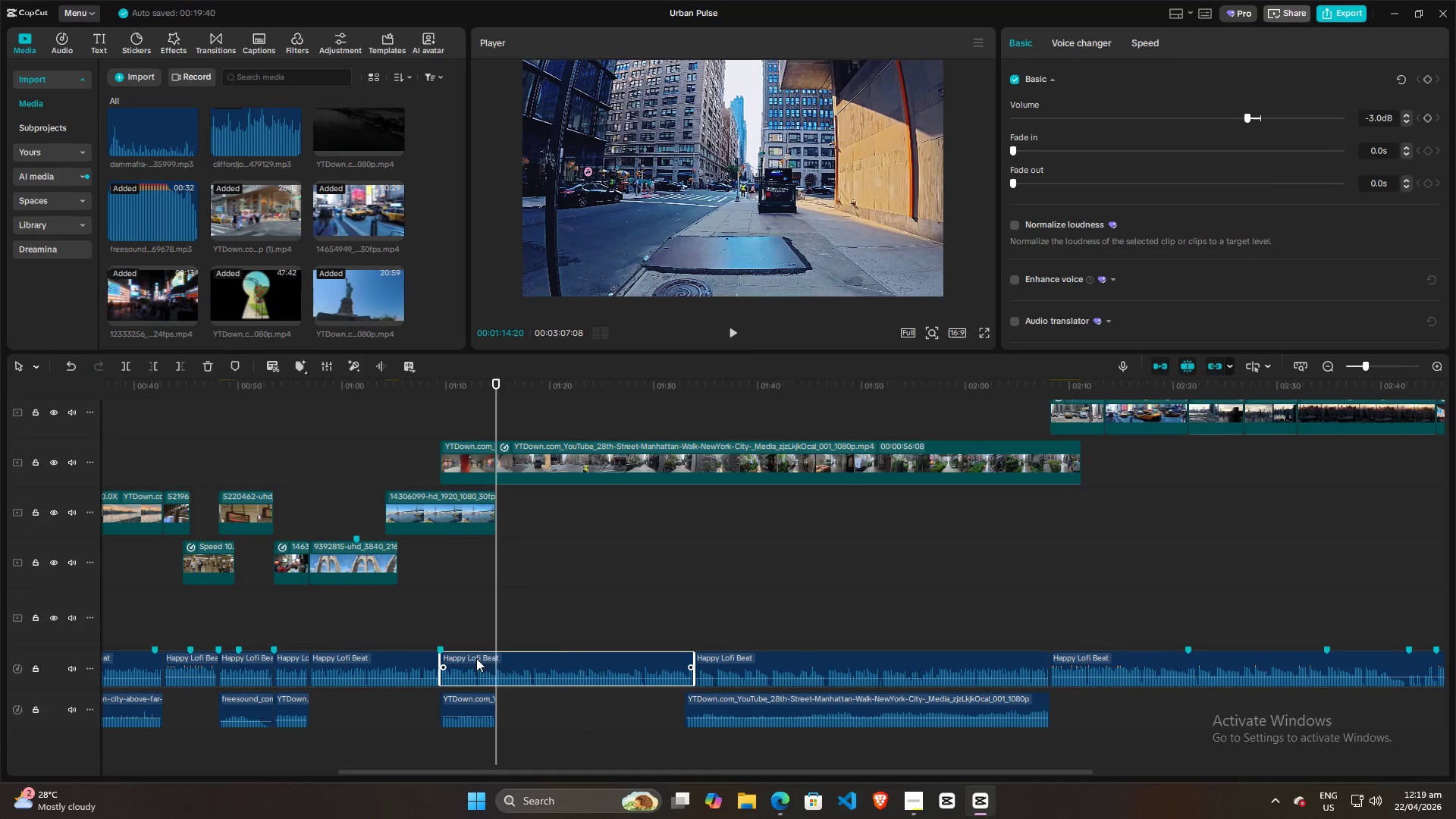 
key(Control+B)
 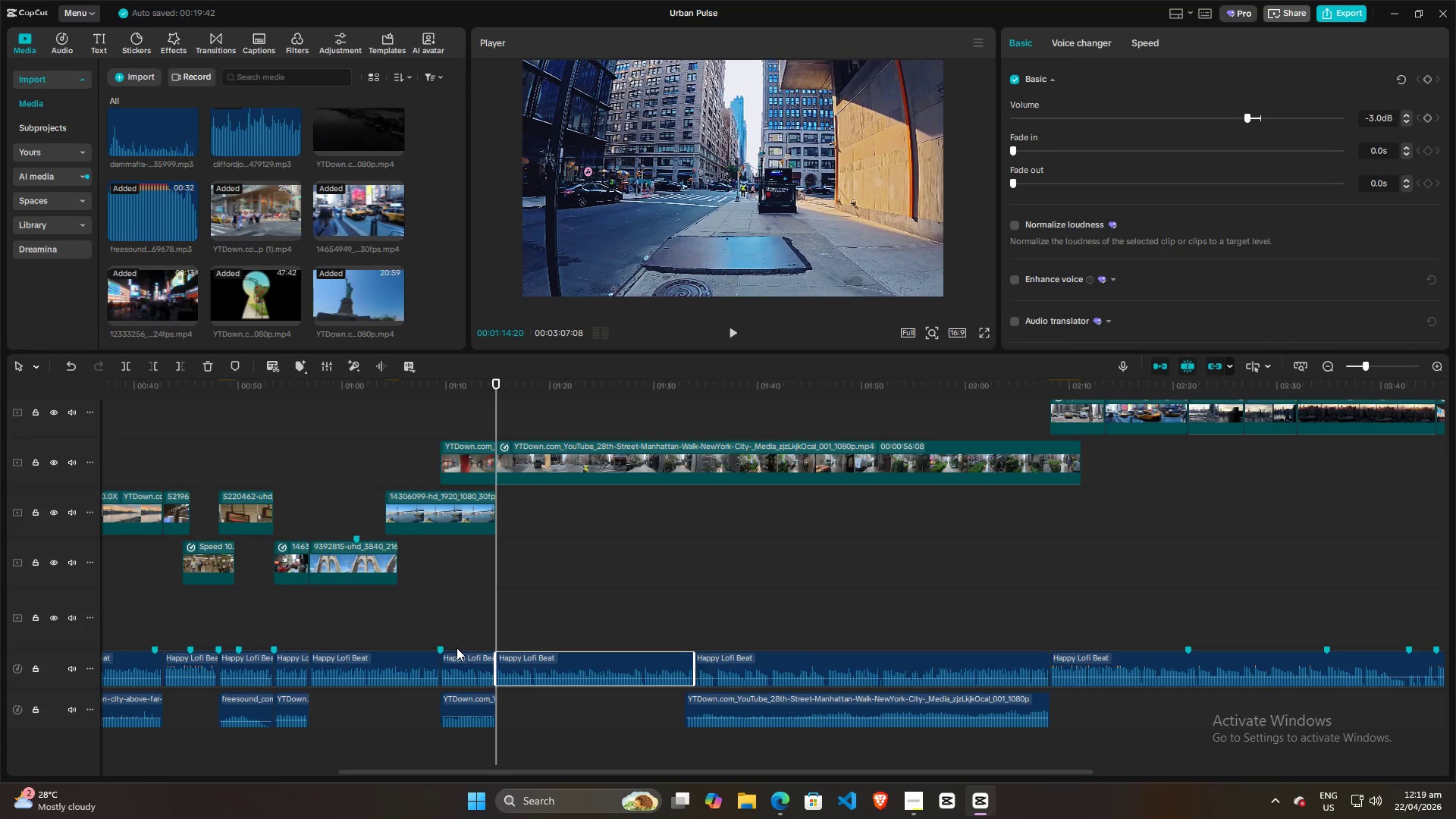 
left_click([462, 663])
 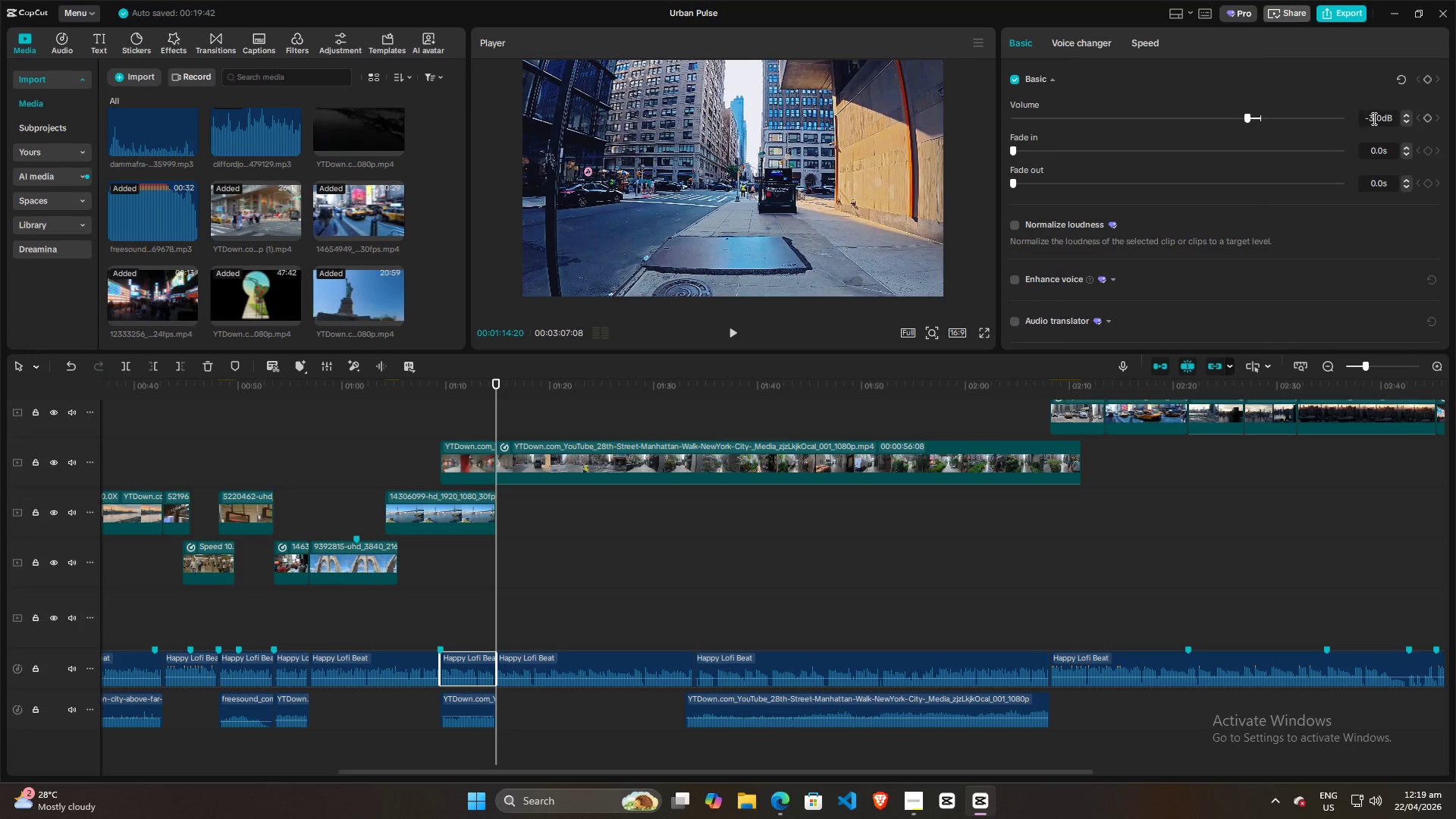 
left_click([1373, 118])
 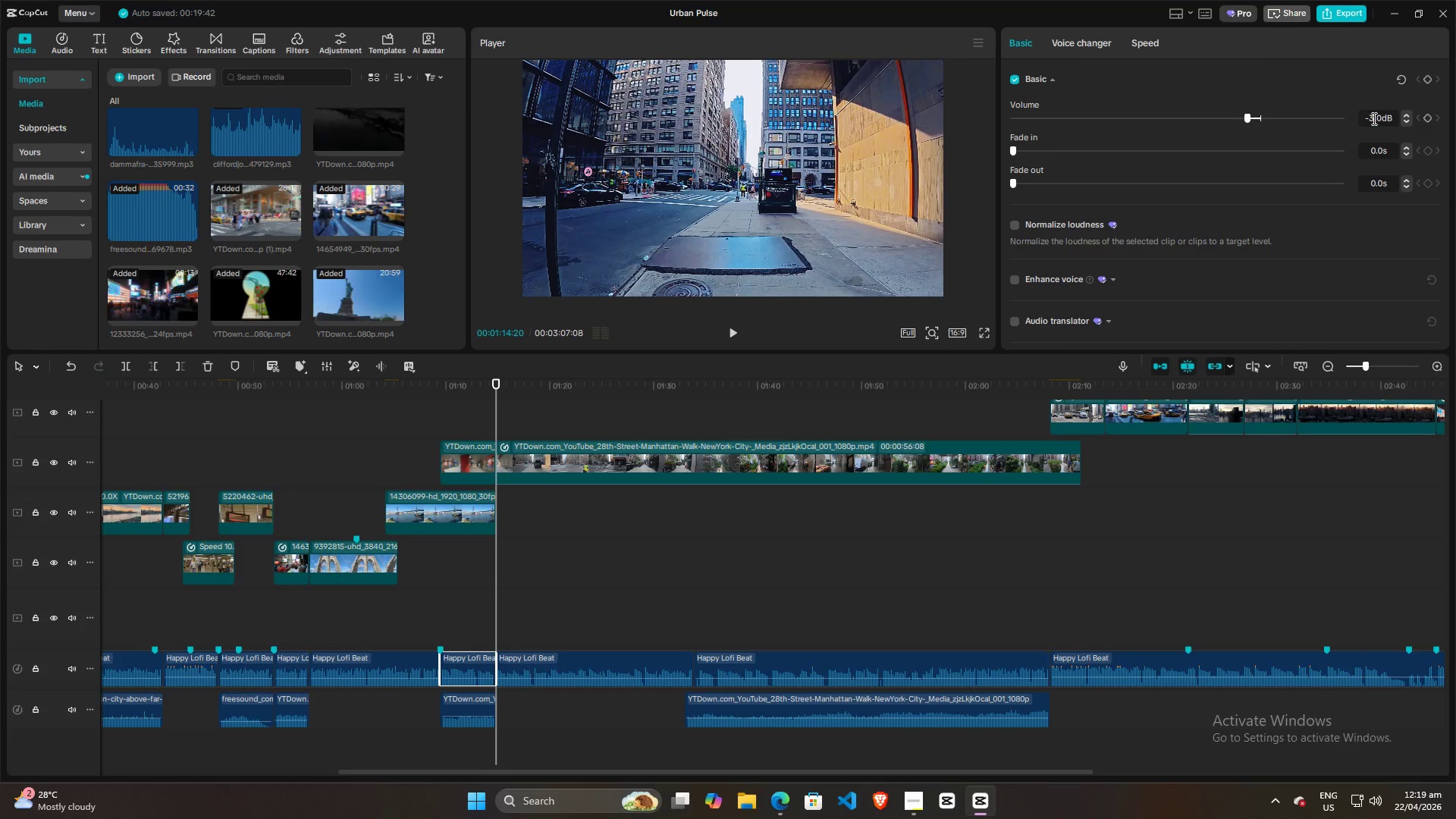 
scroll: coordinate [1373, 118], scroll_direction: down, amount: 10.0
 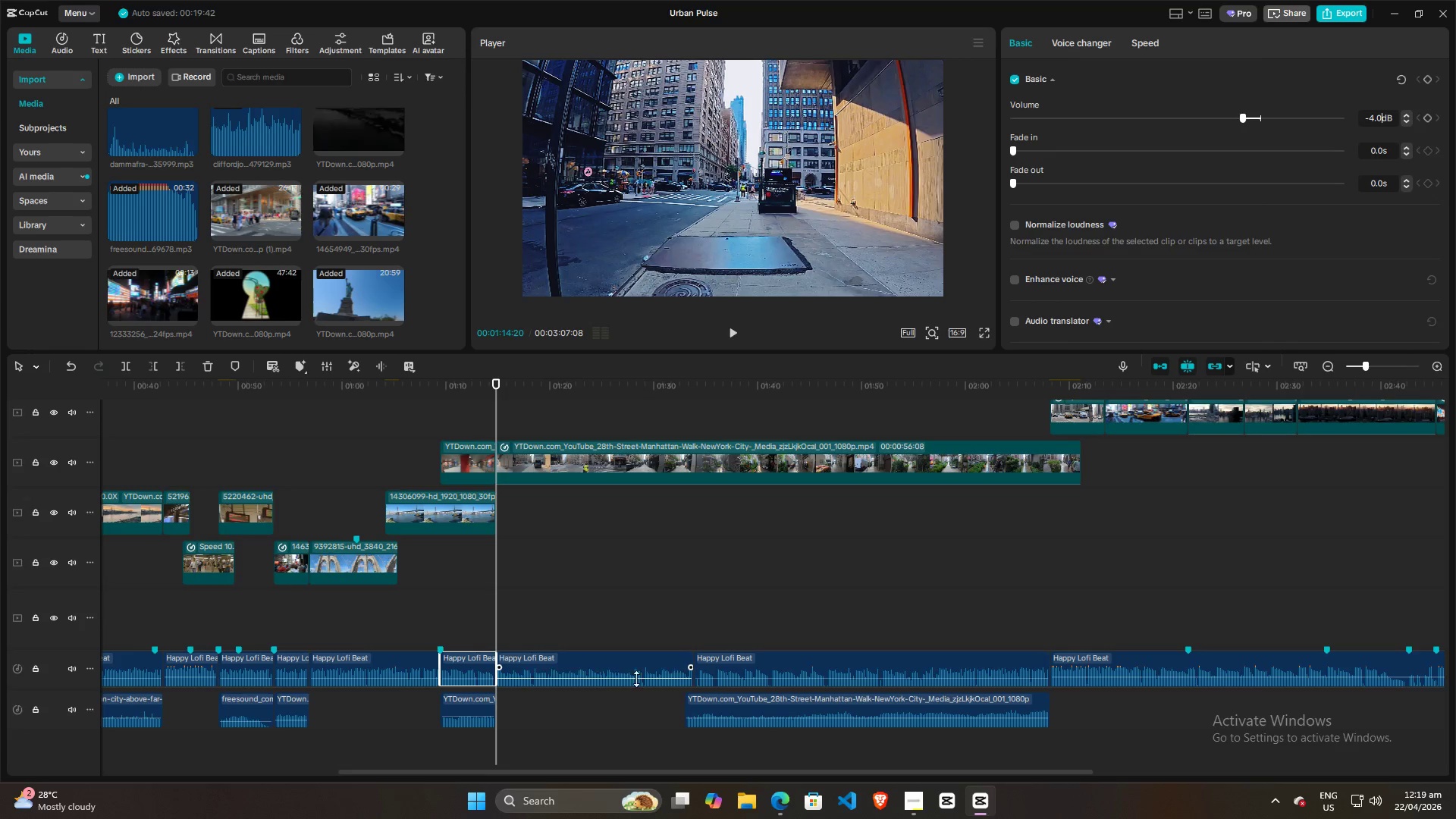 
left_click([581, 672])
 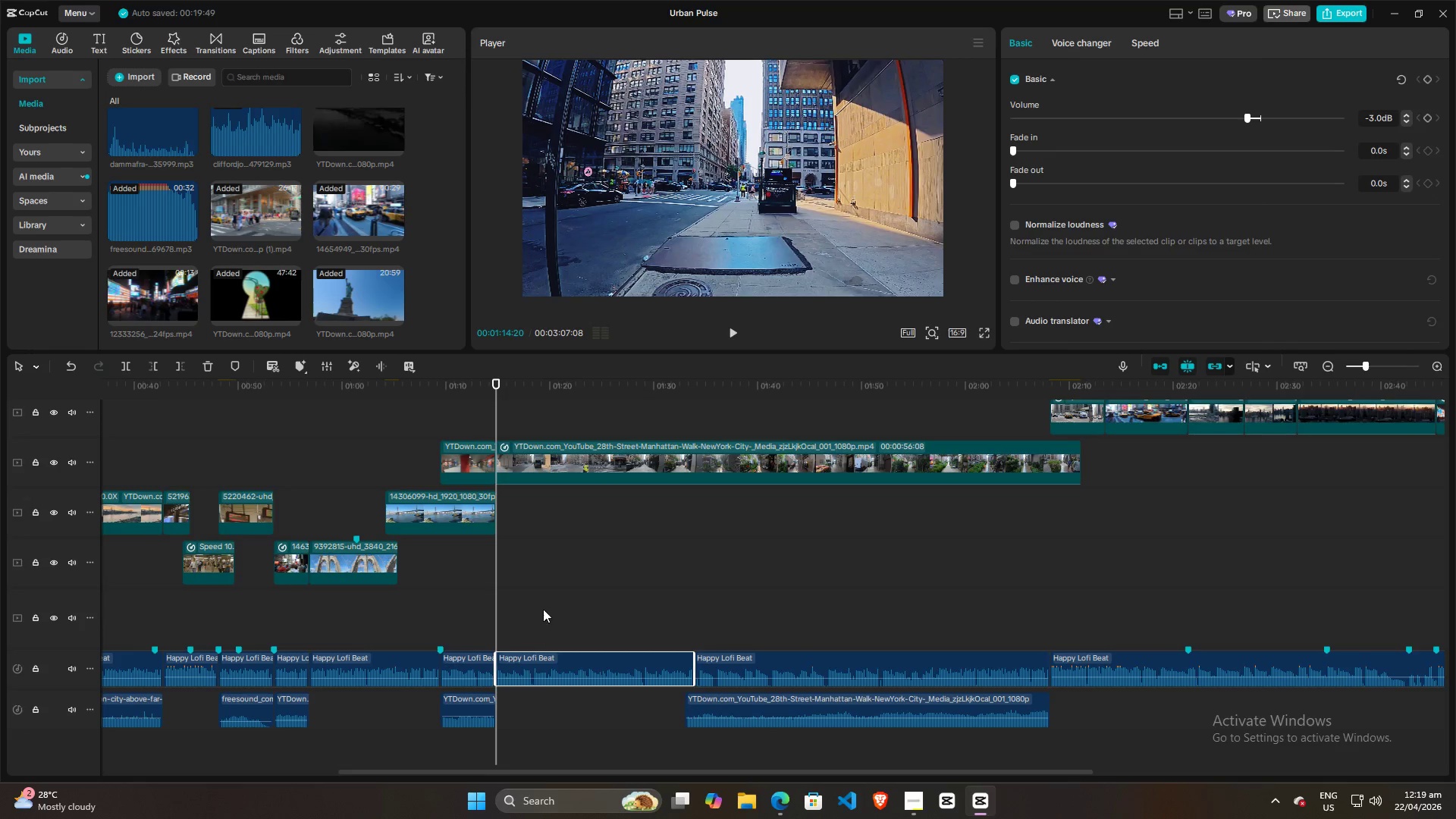 
left_click([536, 590])
 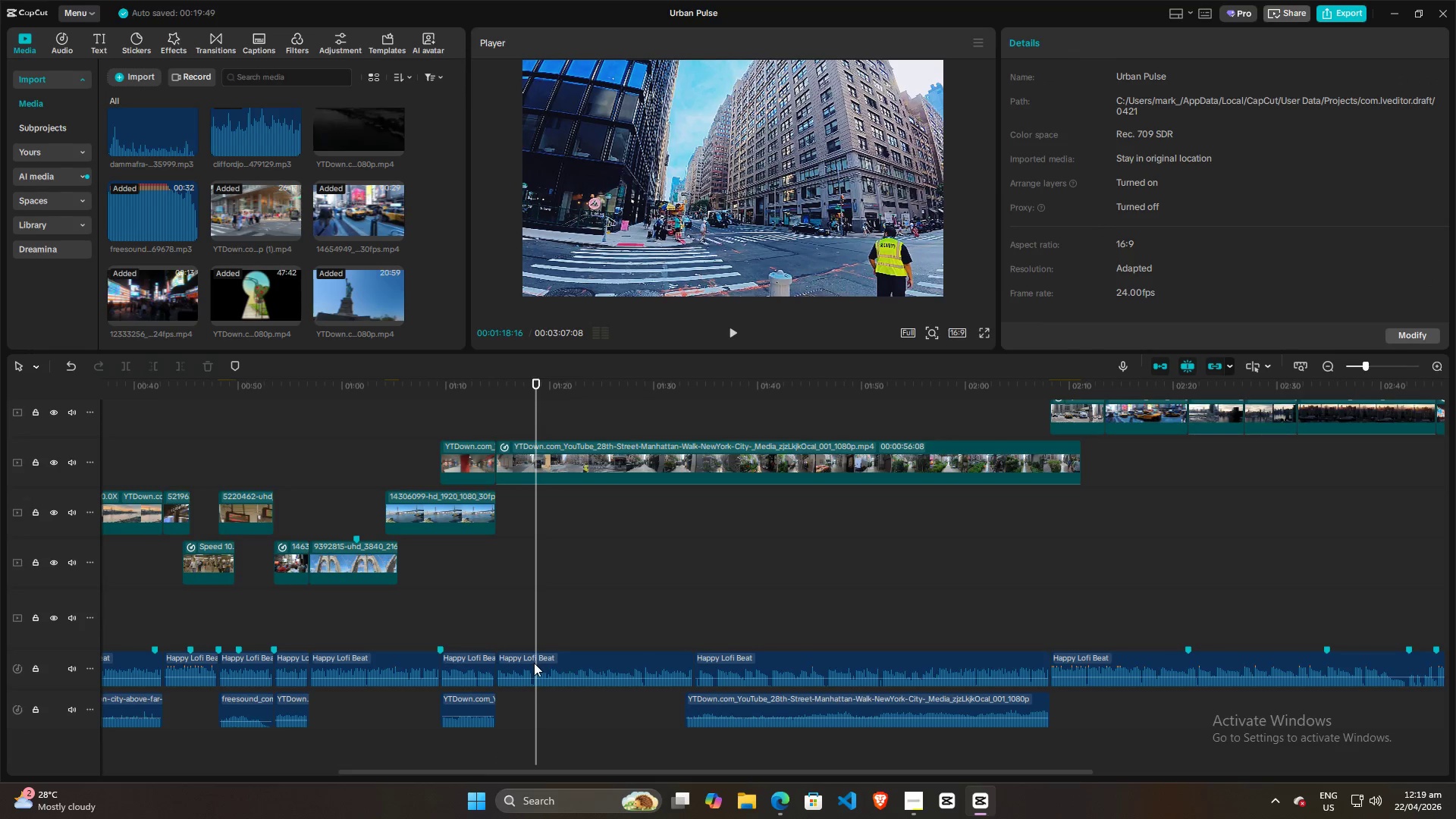 
left_click([534, 663])
 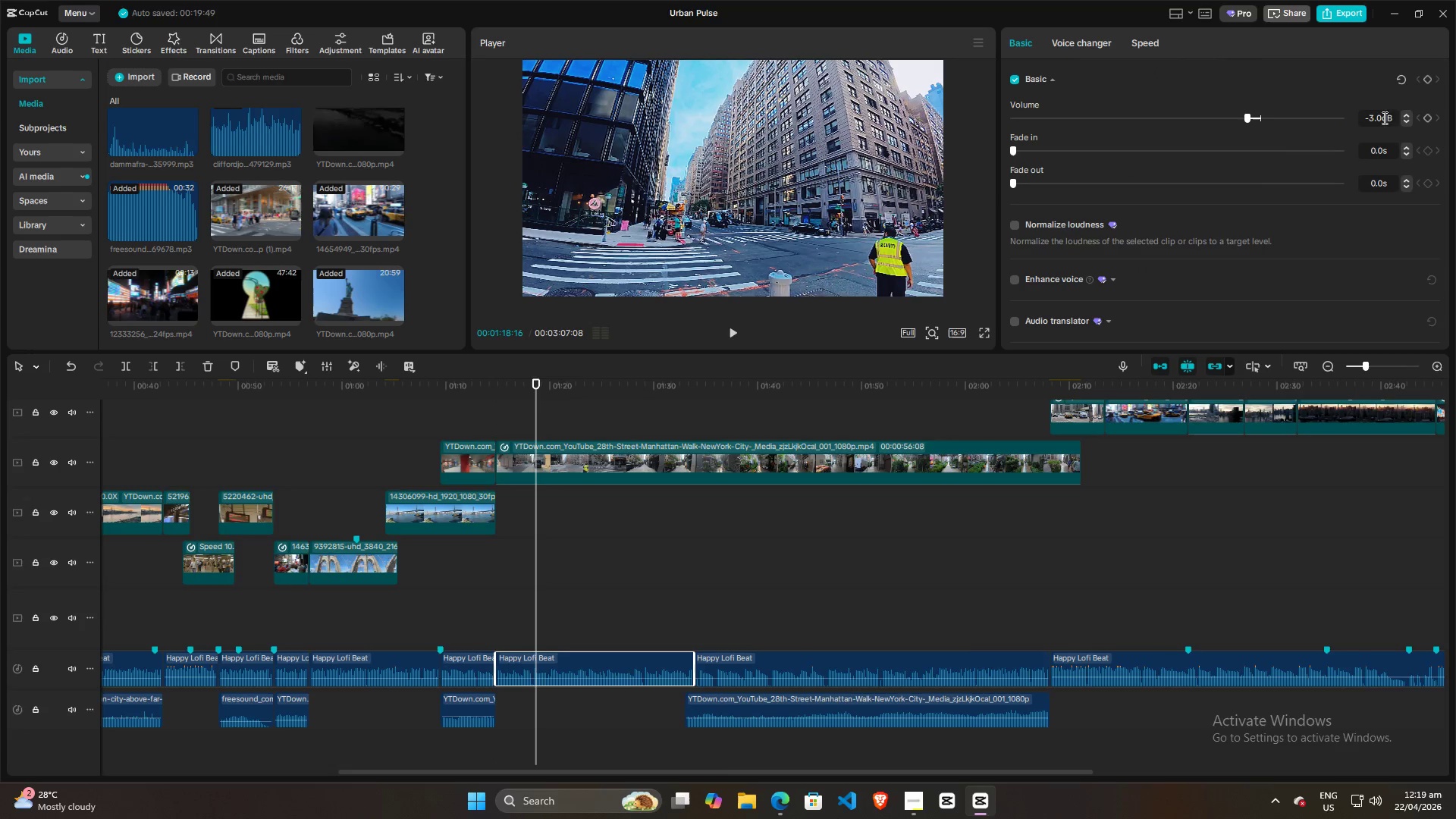 
key(Space)
 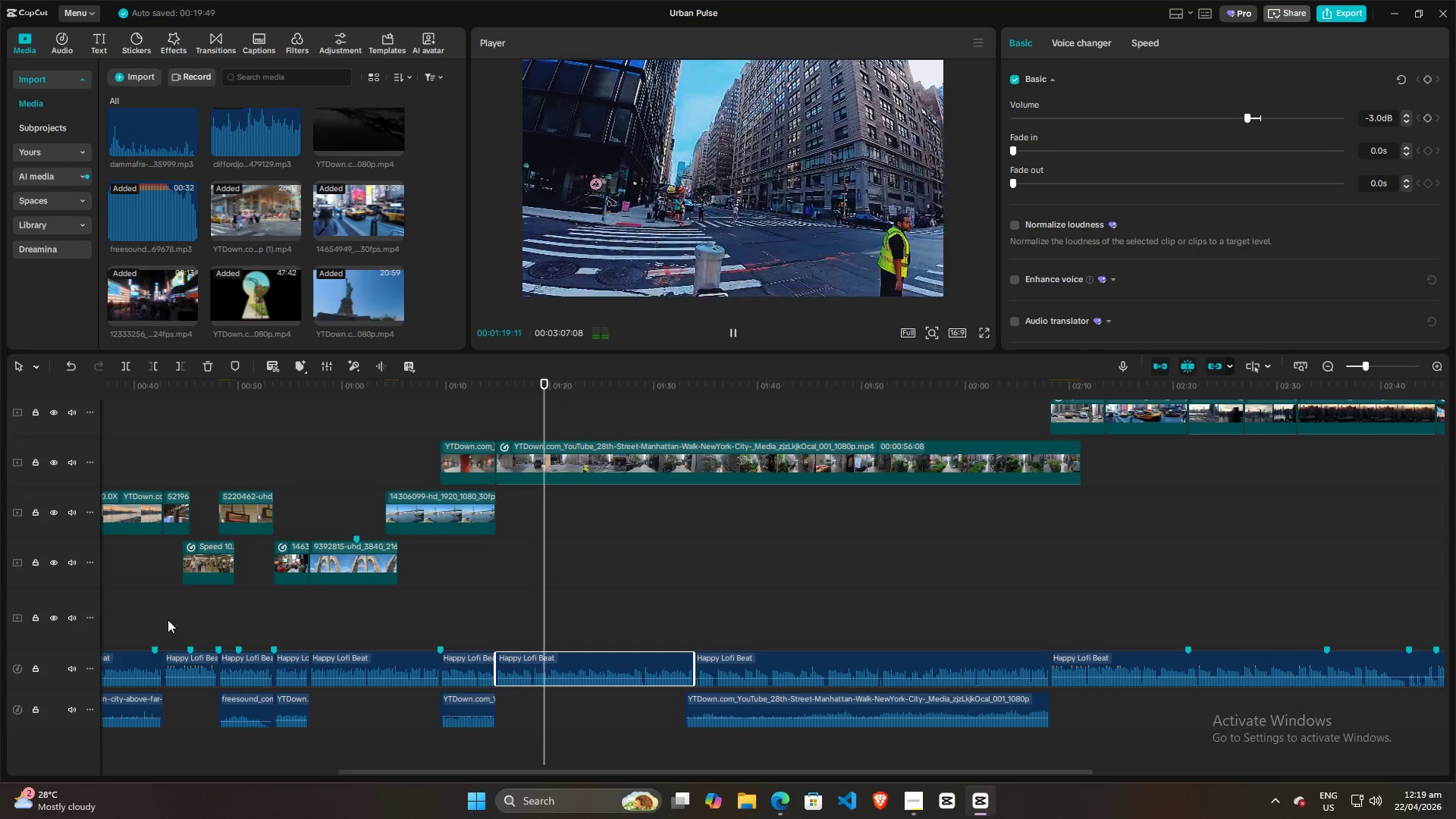 
left_click([133, 620])
 